 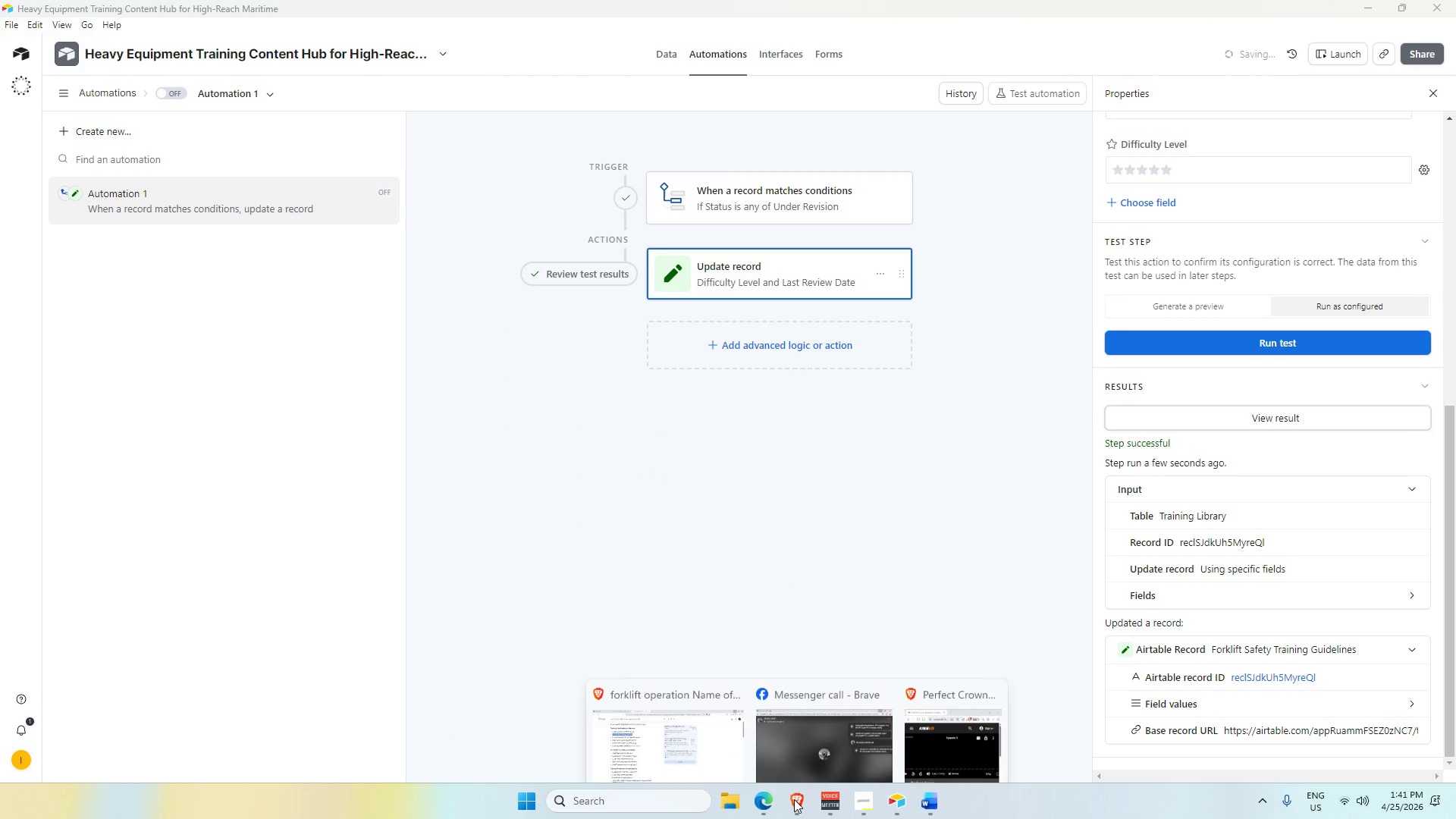 
left_click([714, 736])
 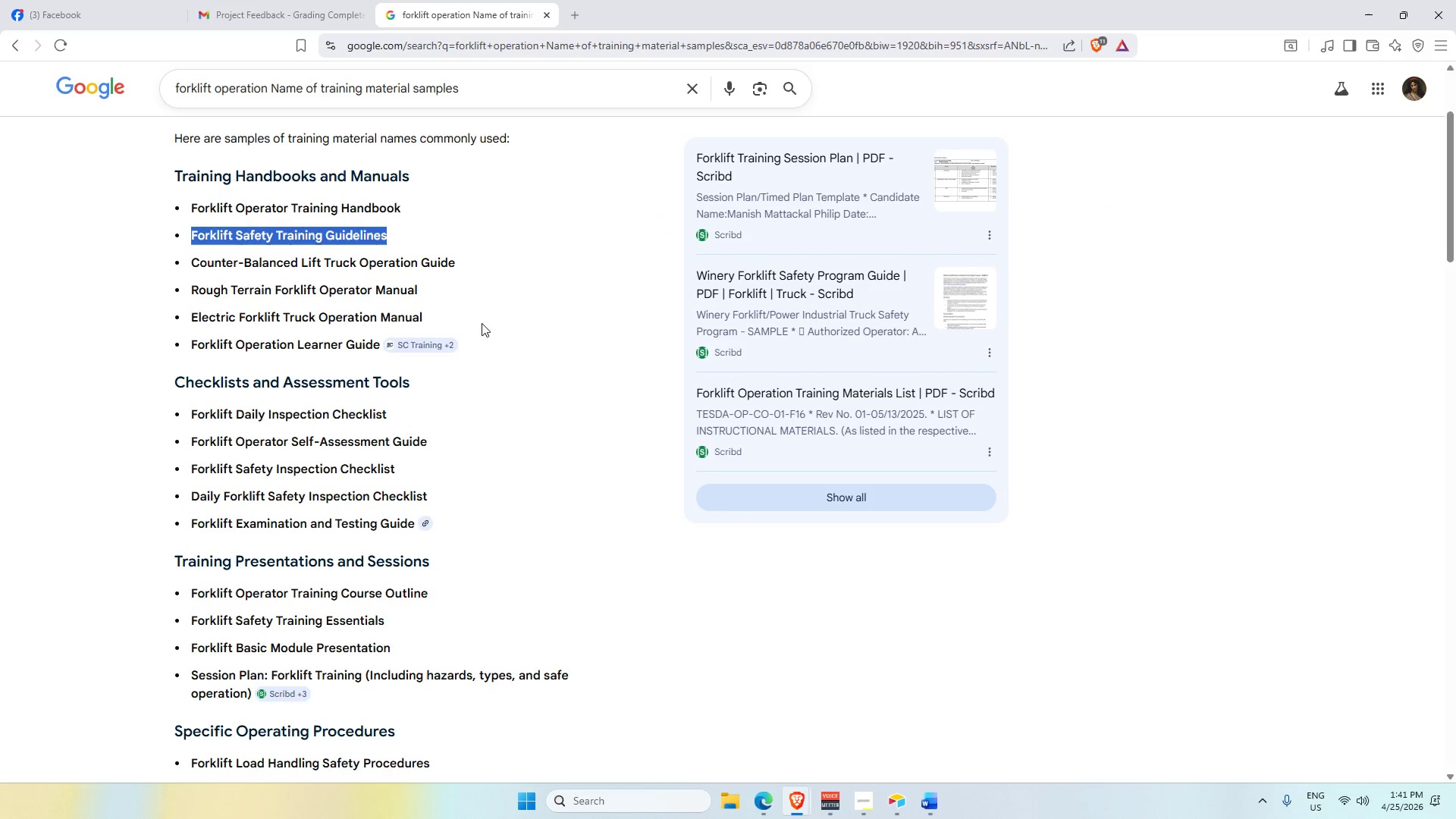 
scroll: coordinate [460, 324], scroll_direction: up, amount: 3.0
 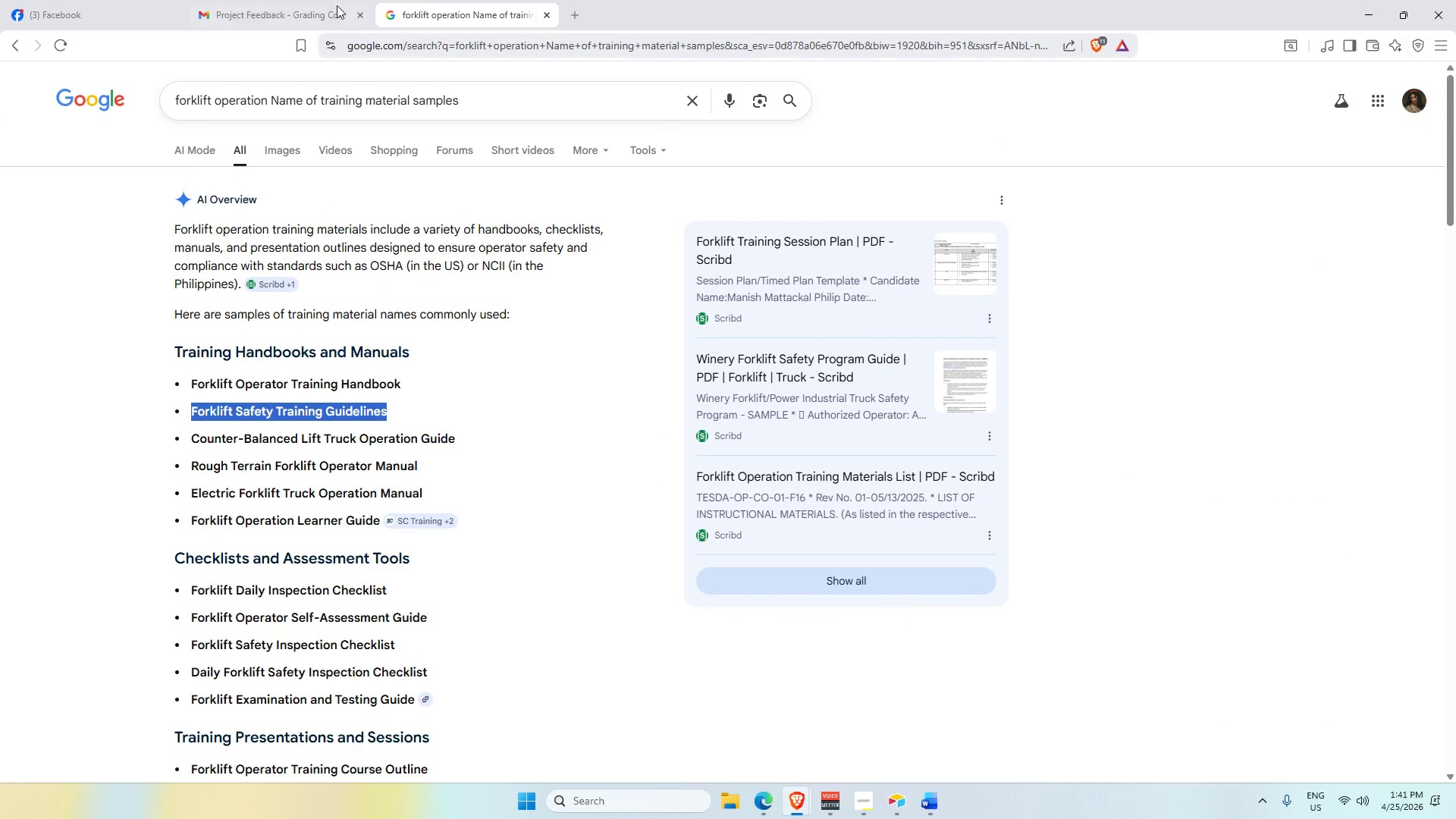 
left_click([329, 0])
 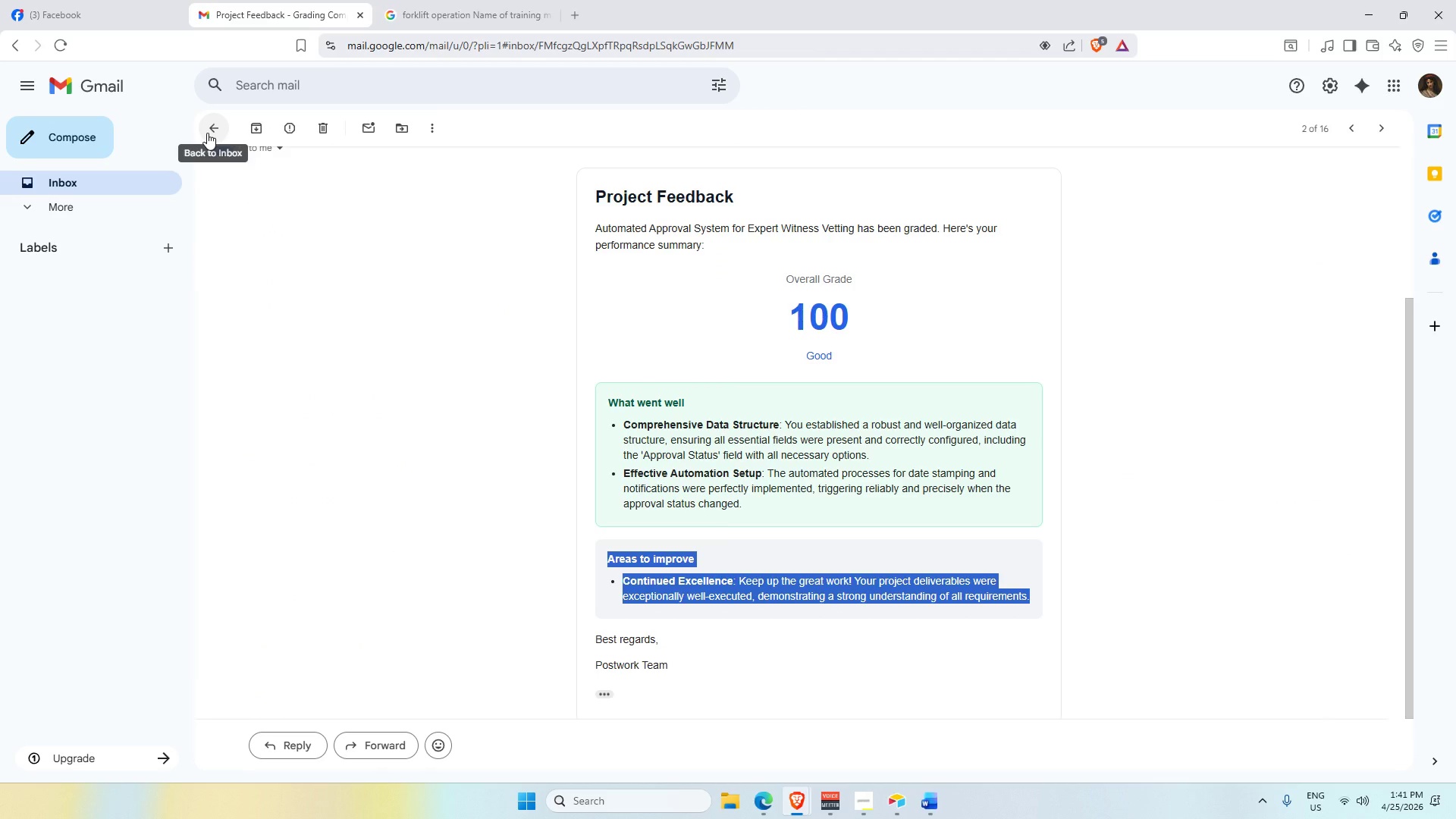 
wait(7.06)
 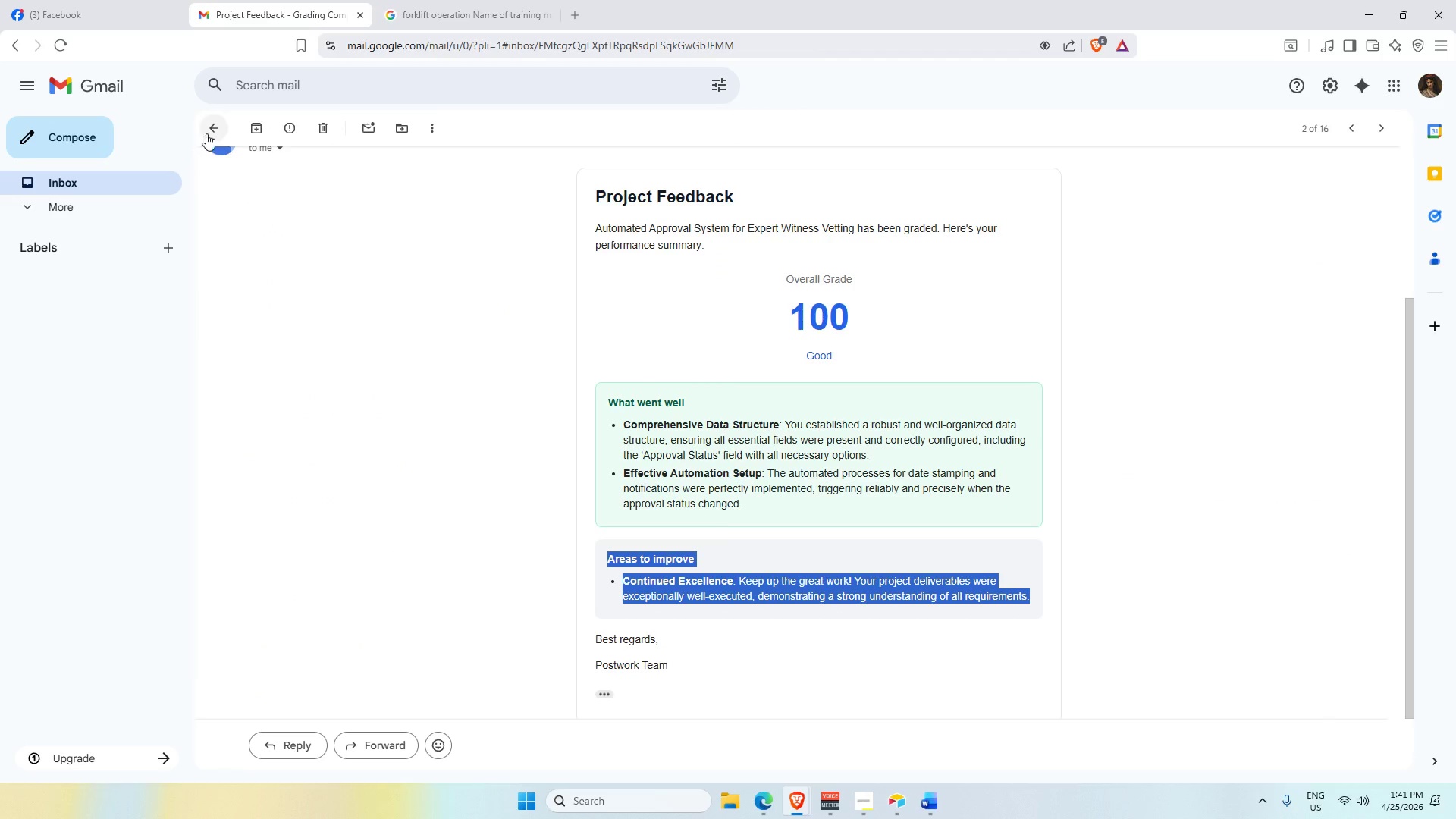 
left_click([207, 133])
 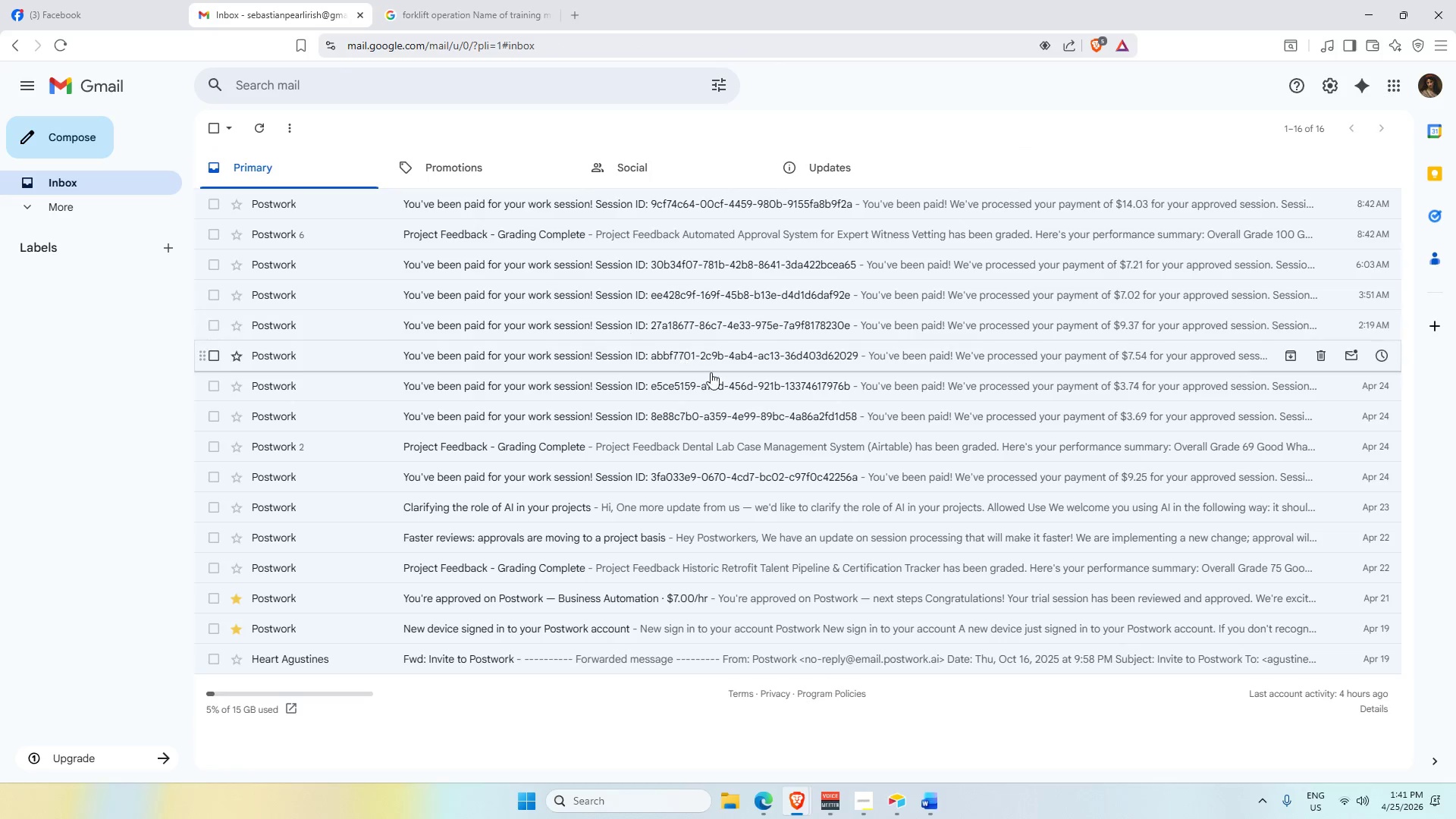 
scroll: coordinate [770, 609], scroll_direction: up, amount: 1.0
 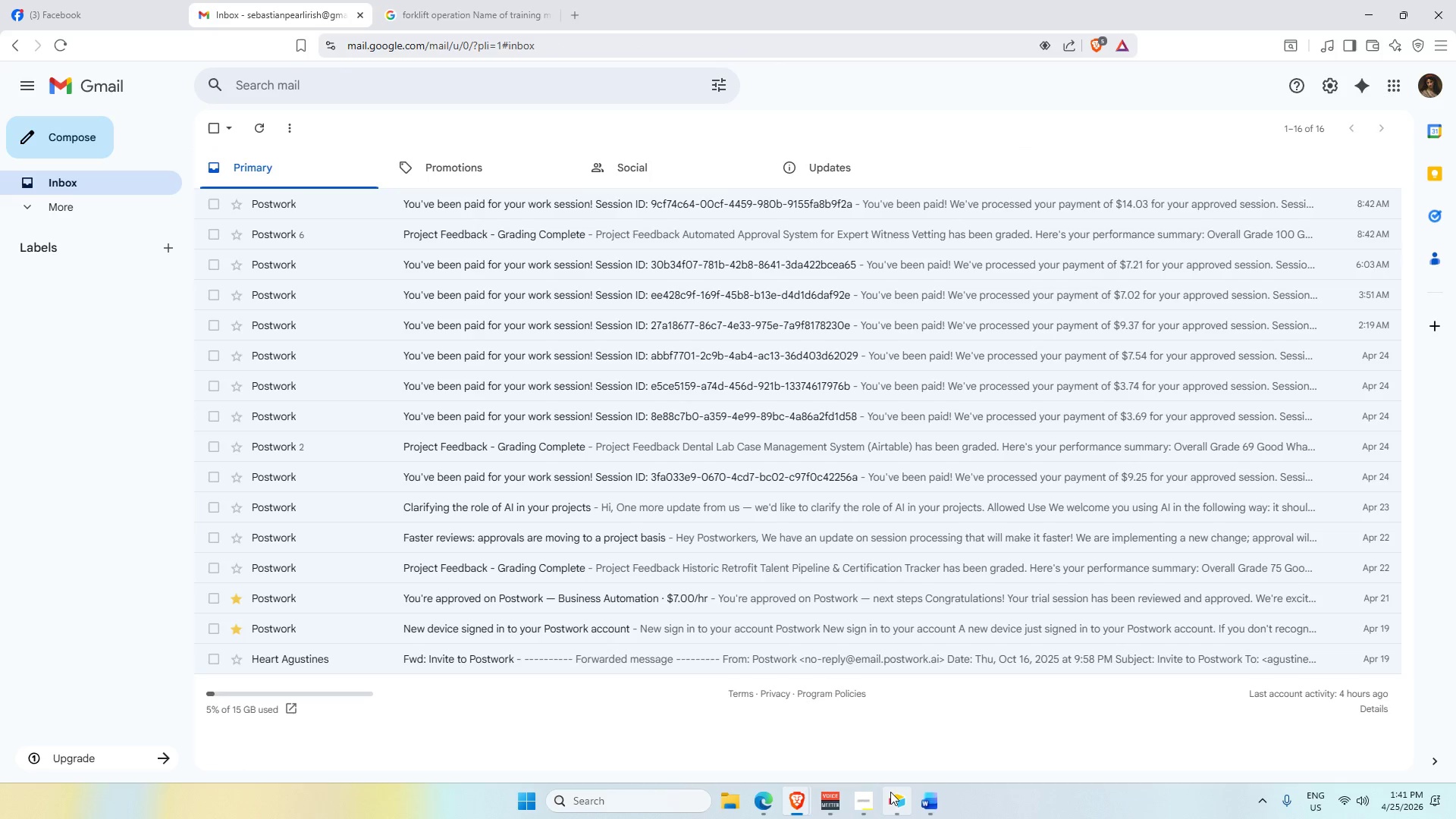 
mouse_move([910, 792])
 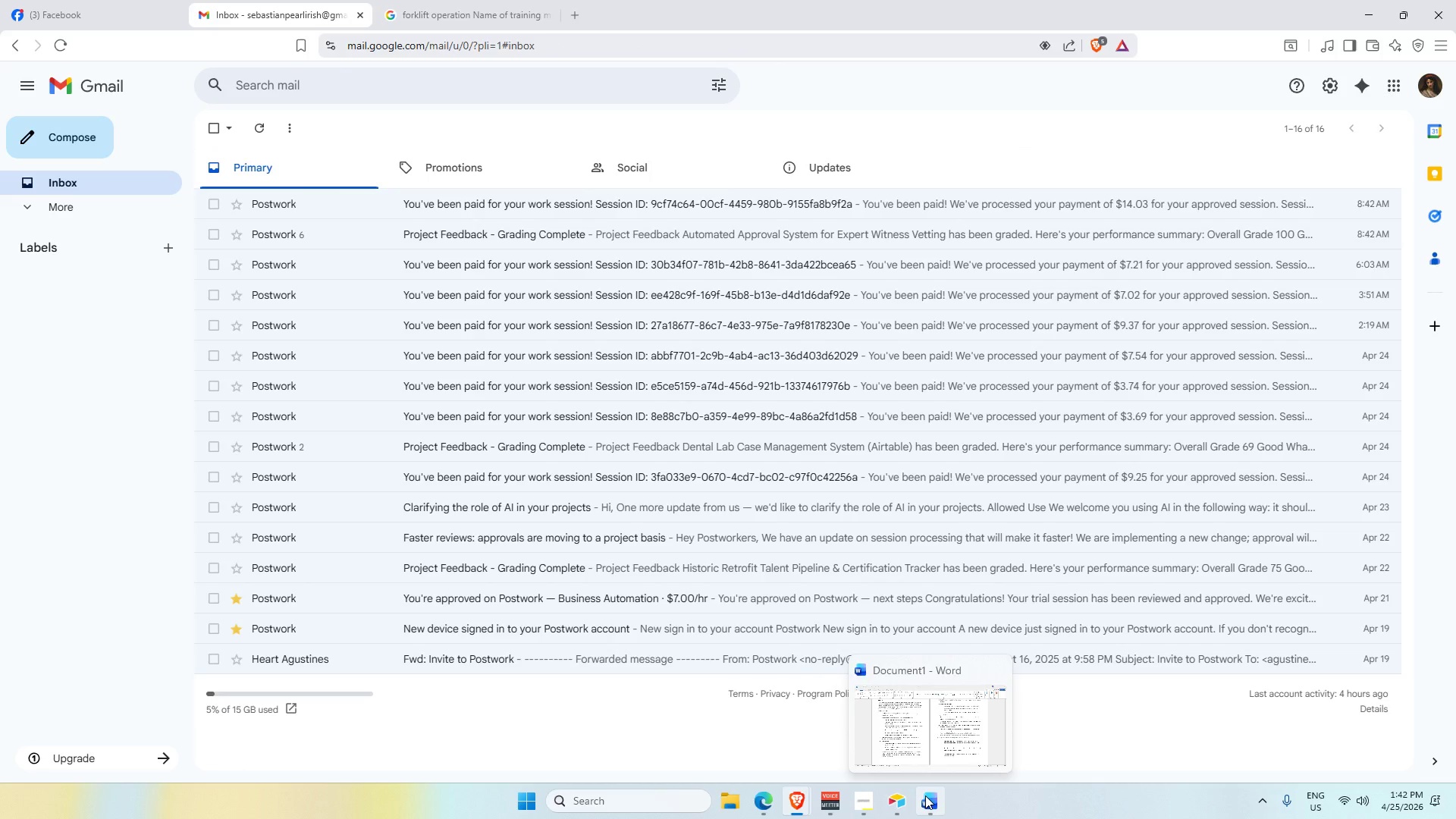 
left_click([925, 795])
 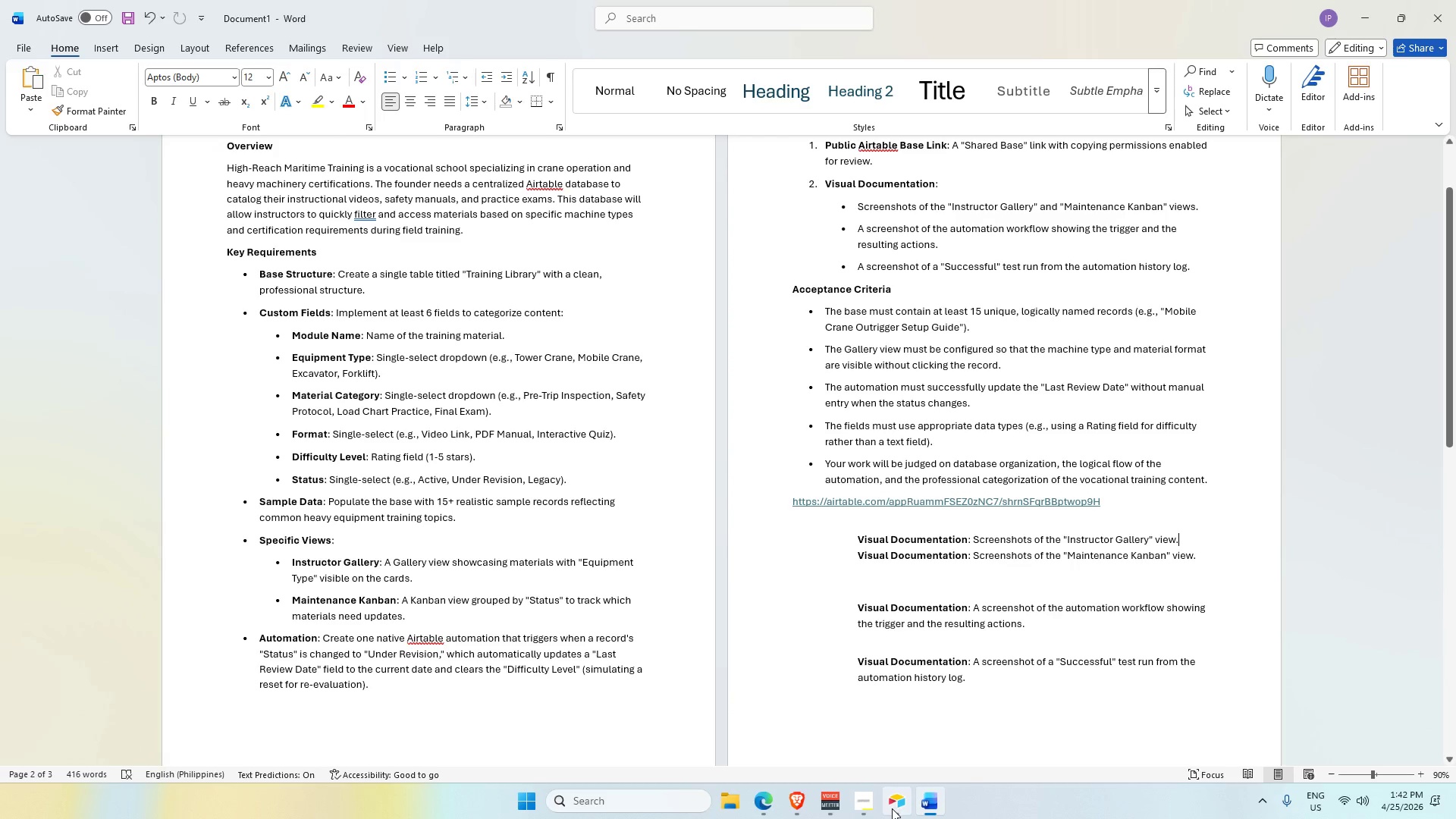 
left_click([890, 809])
 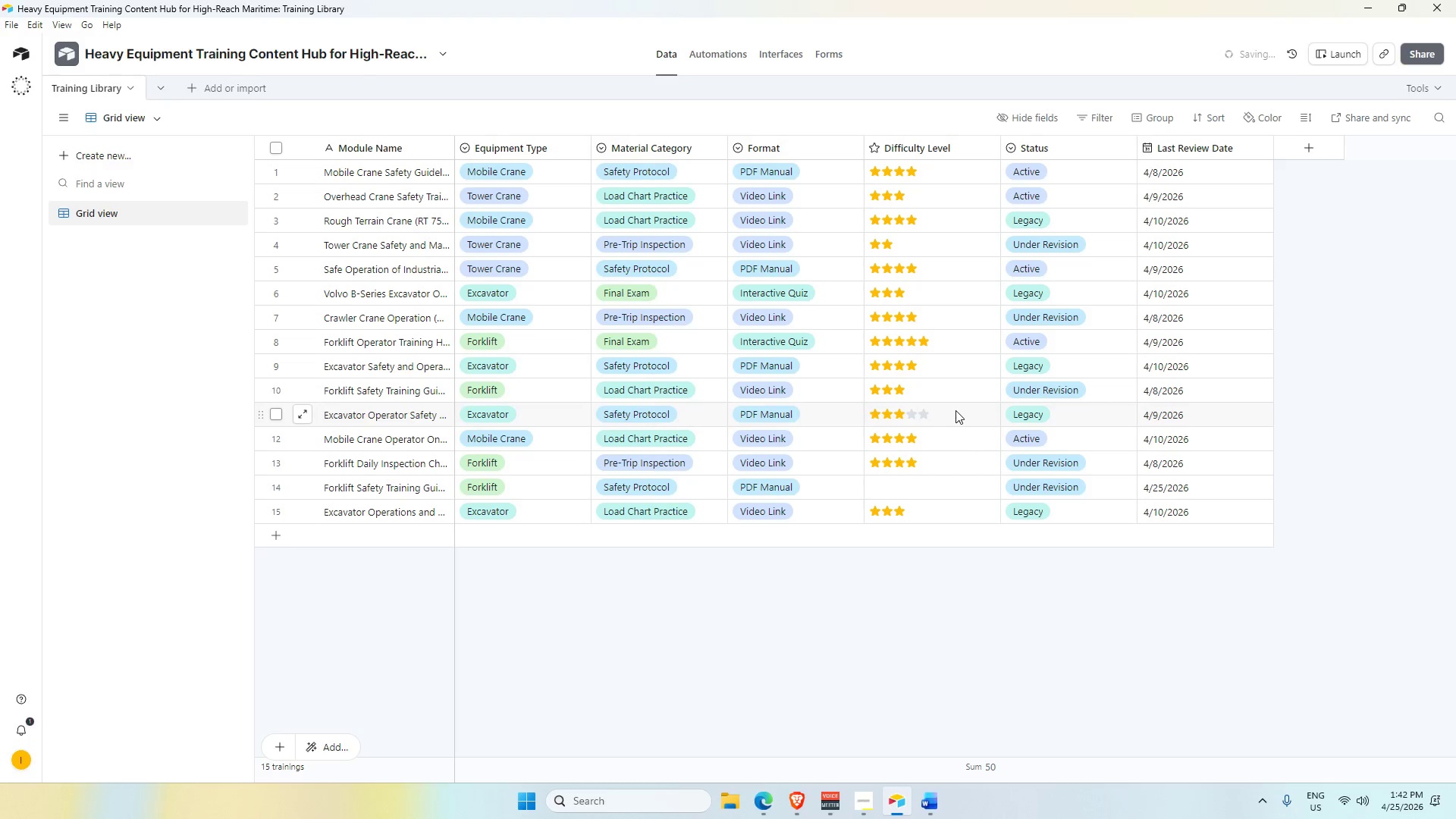 
wait(16.41)
 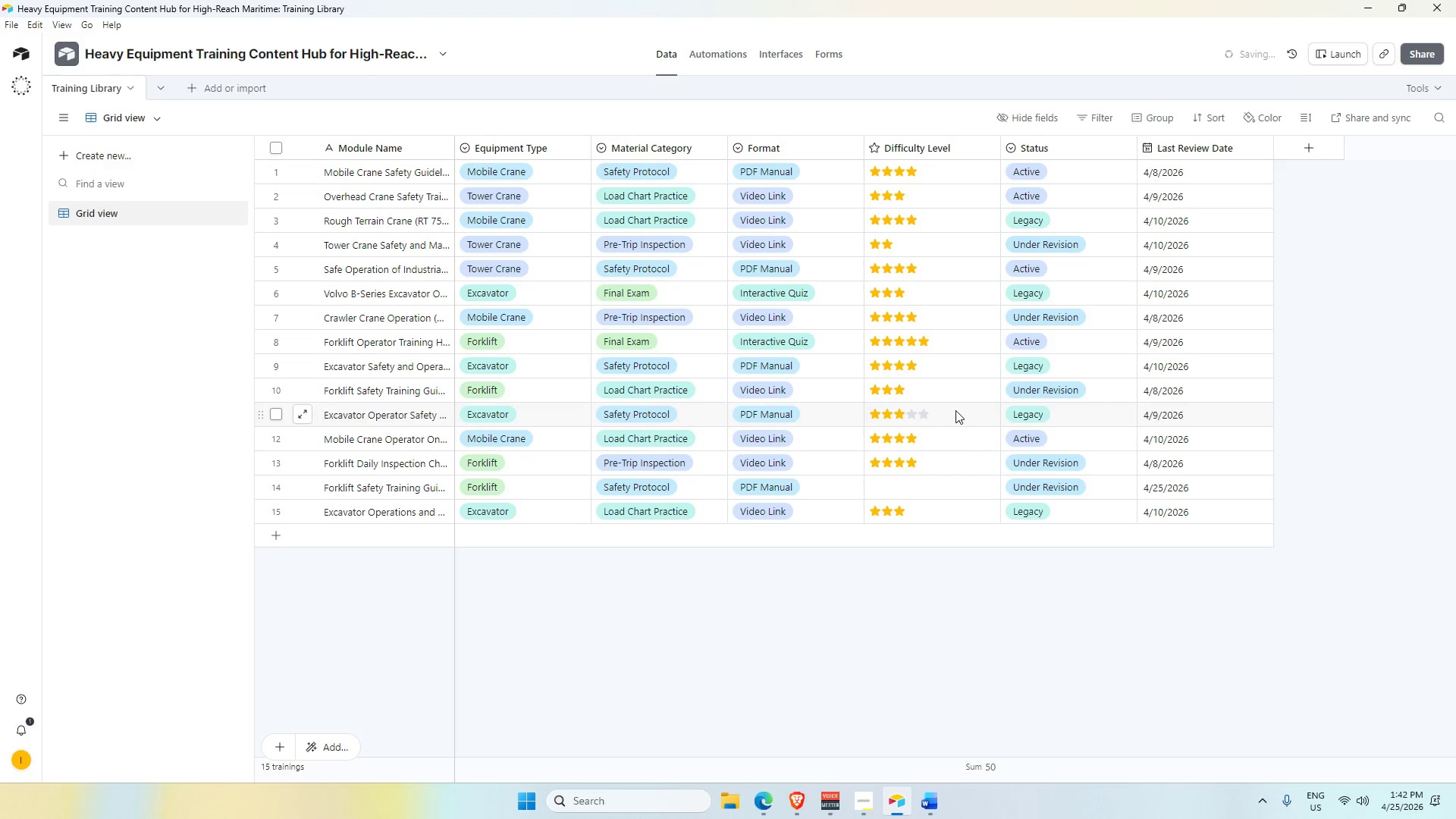 
left_click([733, 58])
 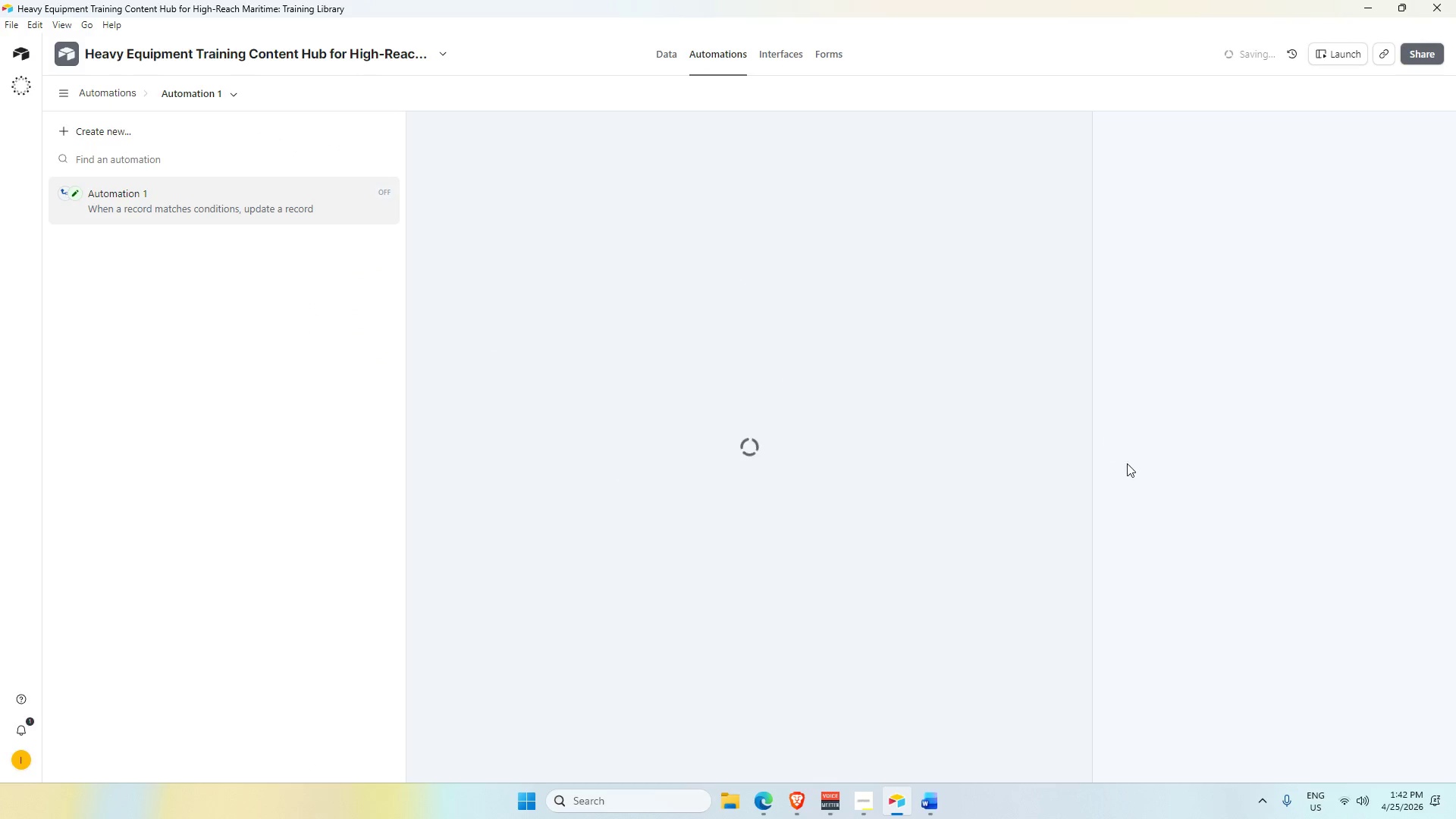 
scroll: coordinate [1238, 642], scroll_direction: down, amount: 4.0
 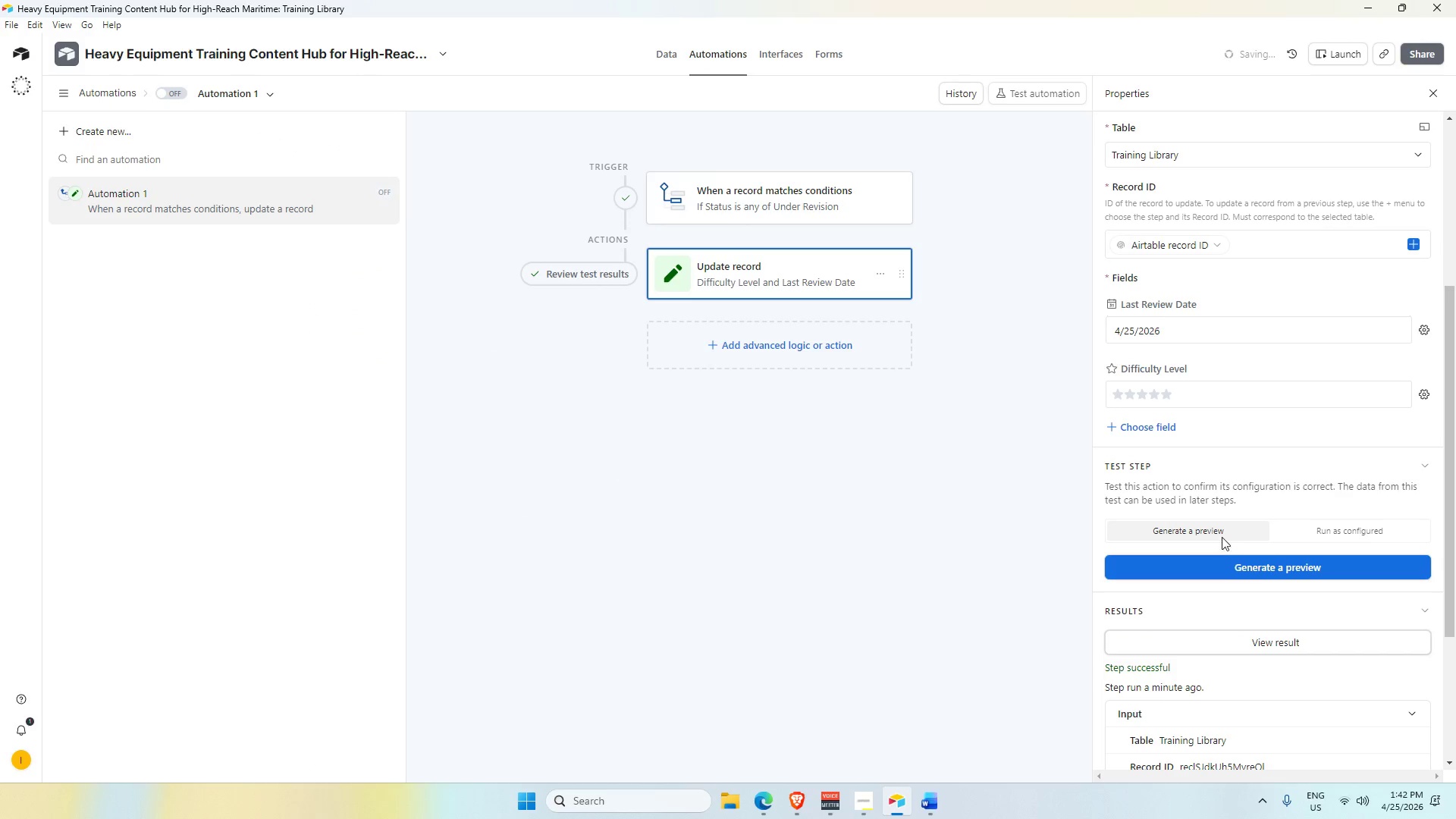 
left_click([1217, 529])
 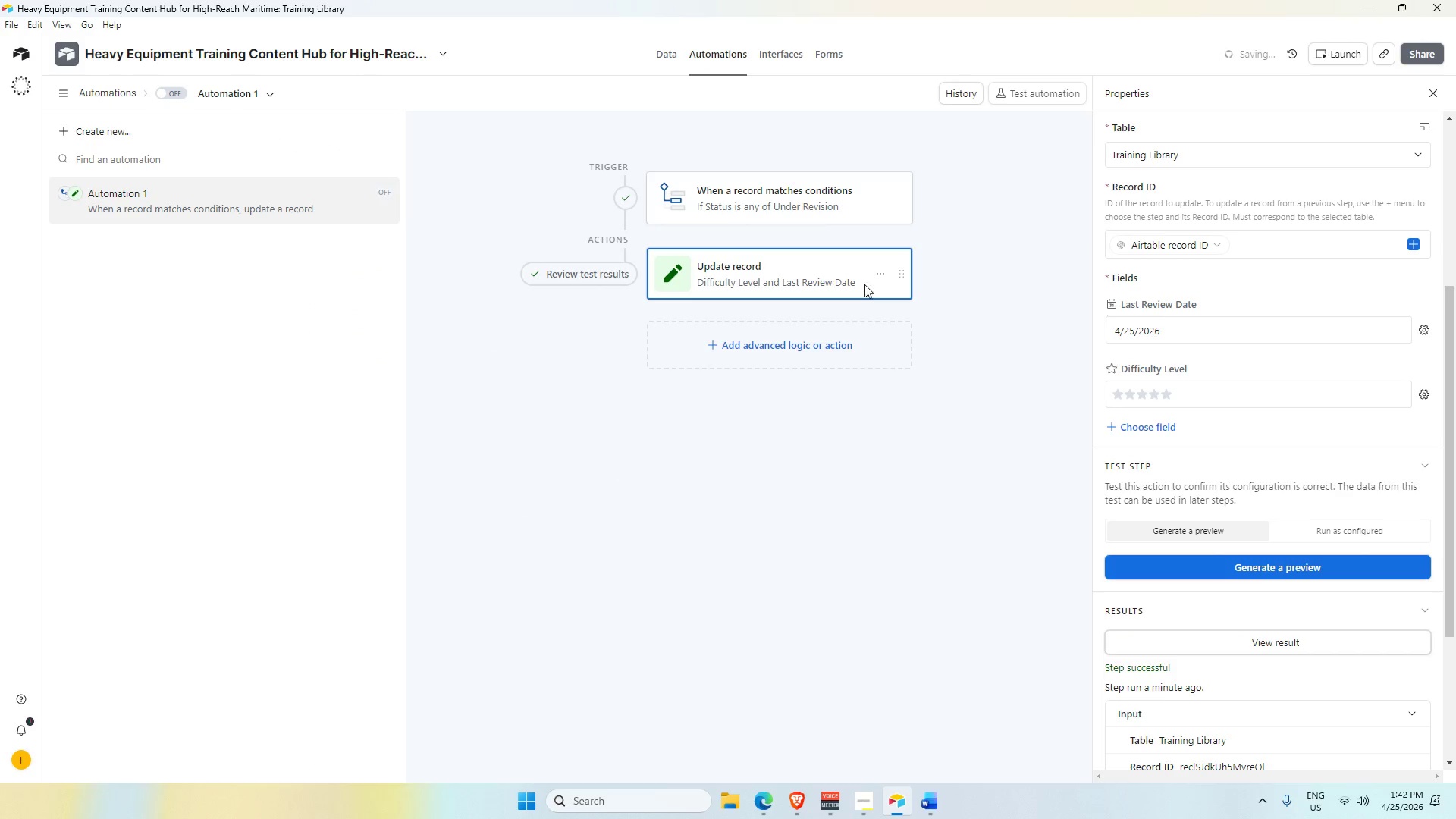 
left_click([809, 189])
 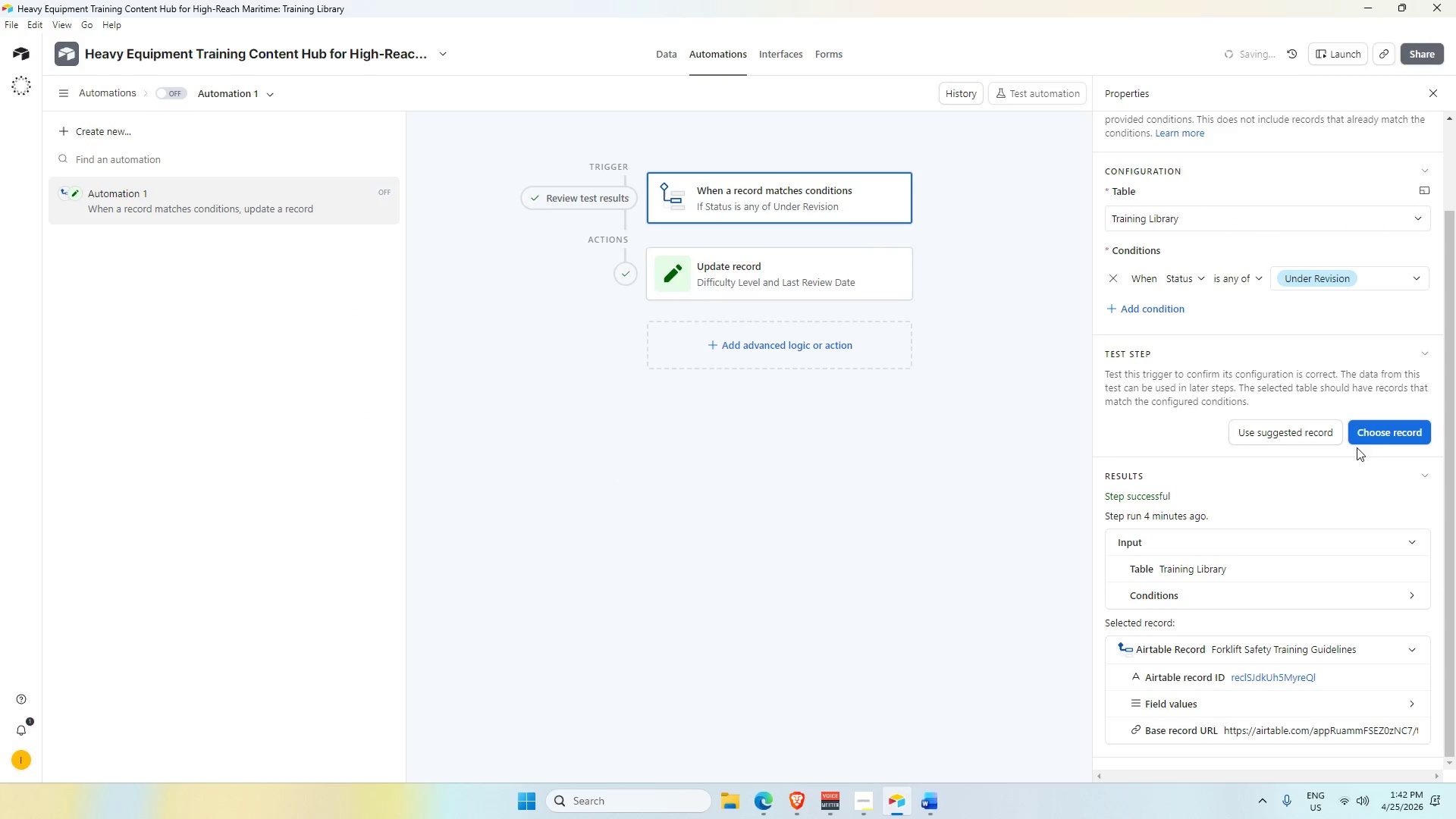 
left_click([1376, 432])
 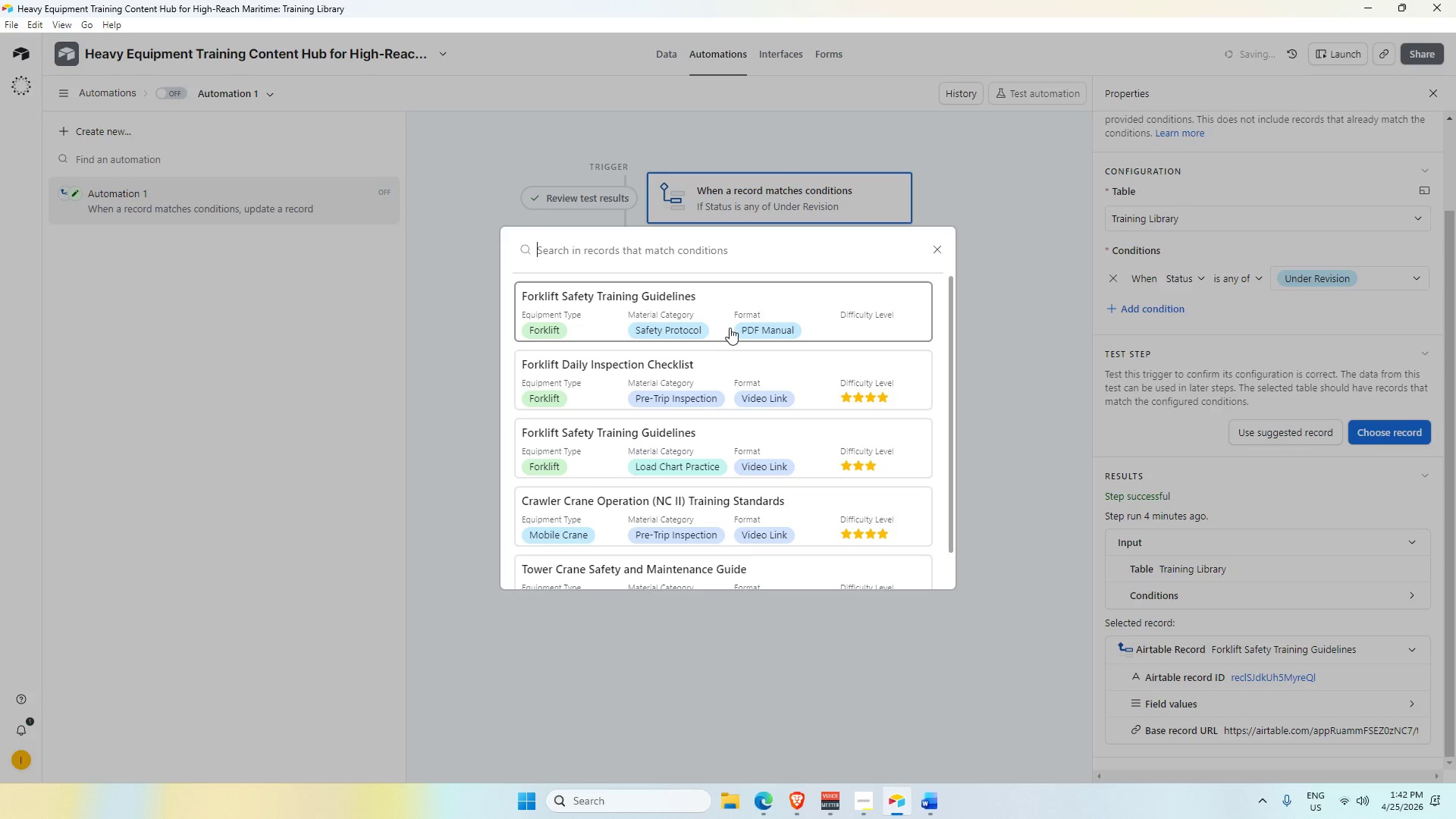 
scroll: coordinate [717, 396], scroll_direction: up, amount: 3.0
 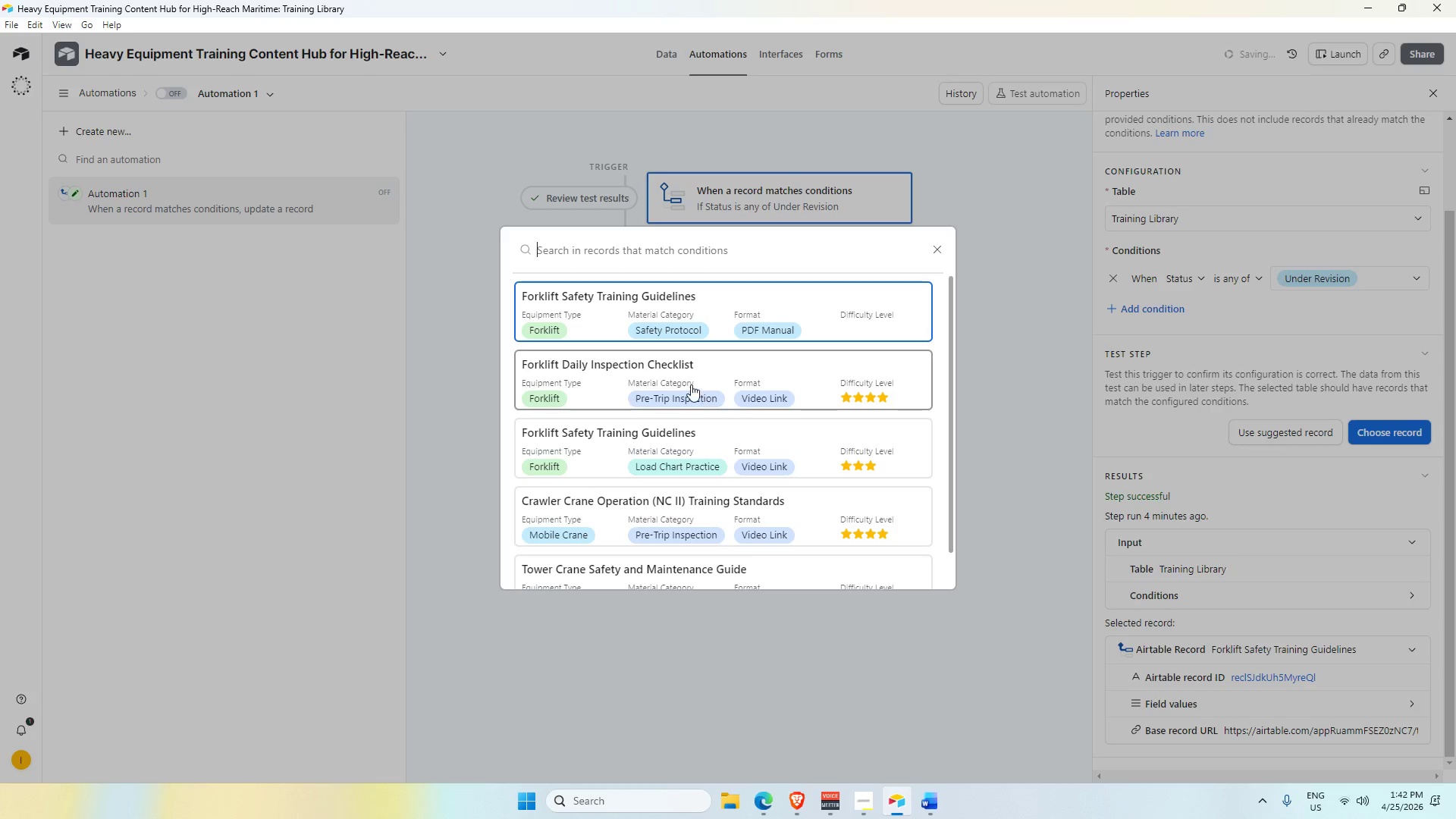 
left_click([693, 380])
 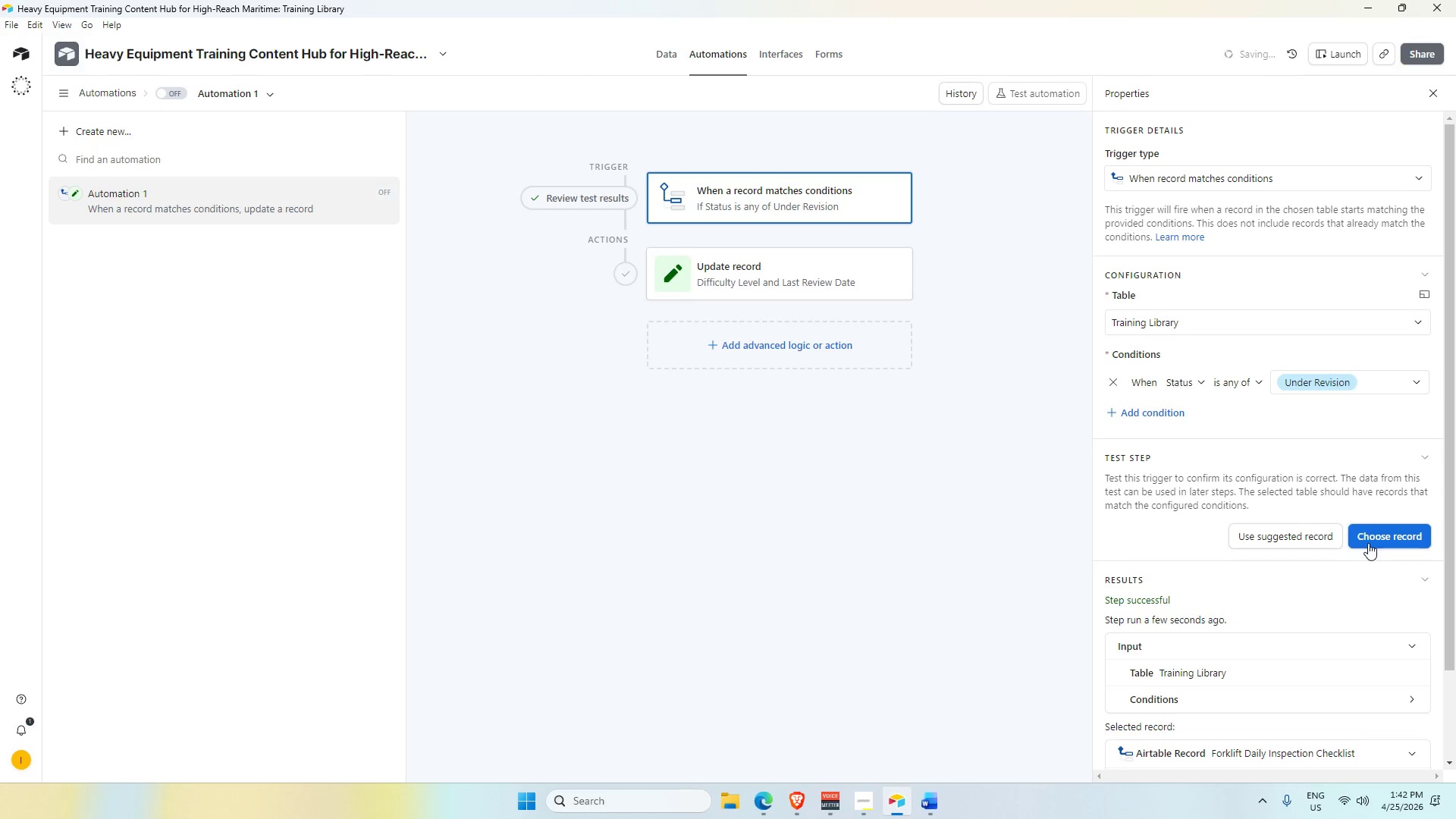 
scroll: coordinate [1257, 593], scroll_direction: down, amount: 11.0
 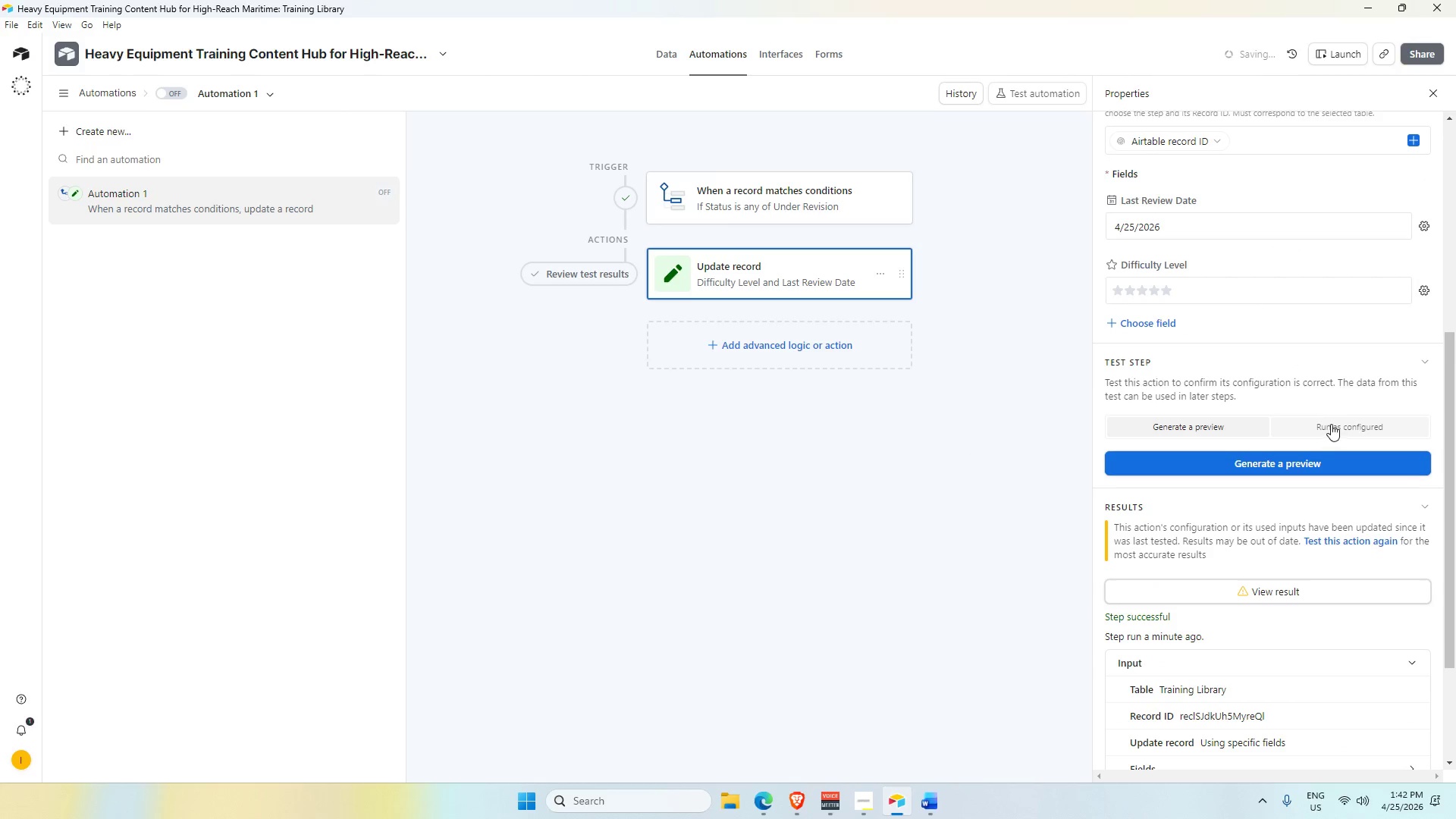 
double_click([1314, 460])
 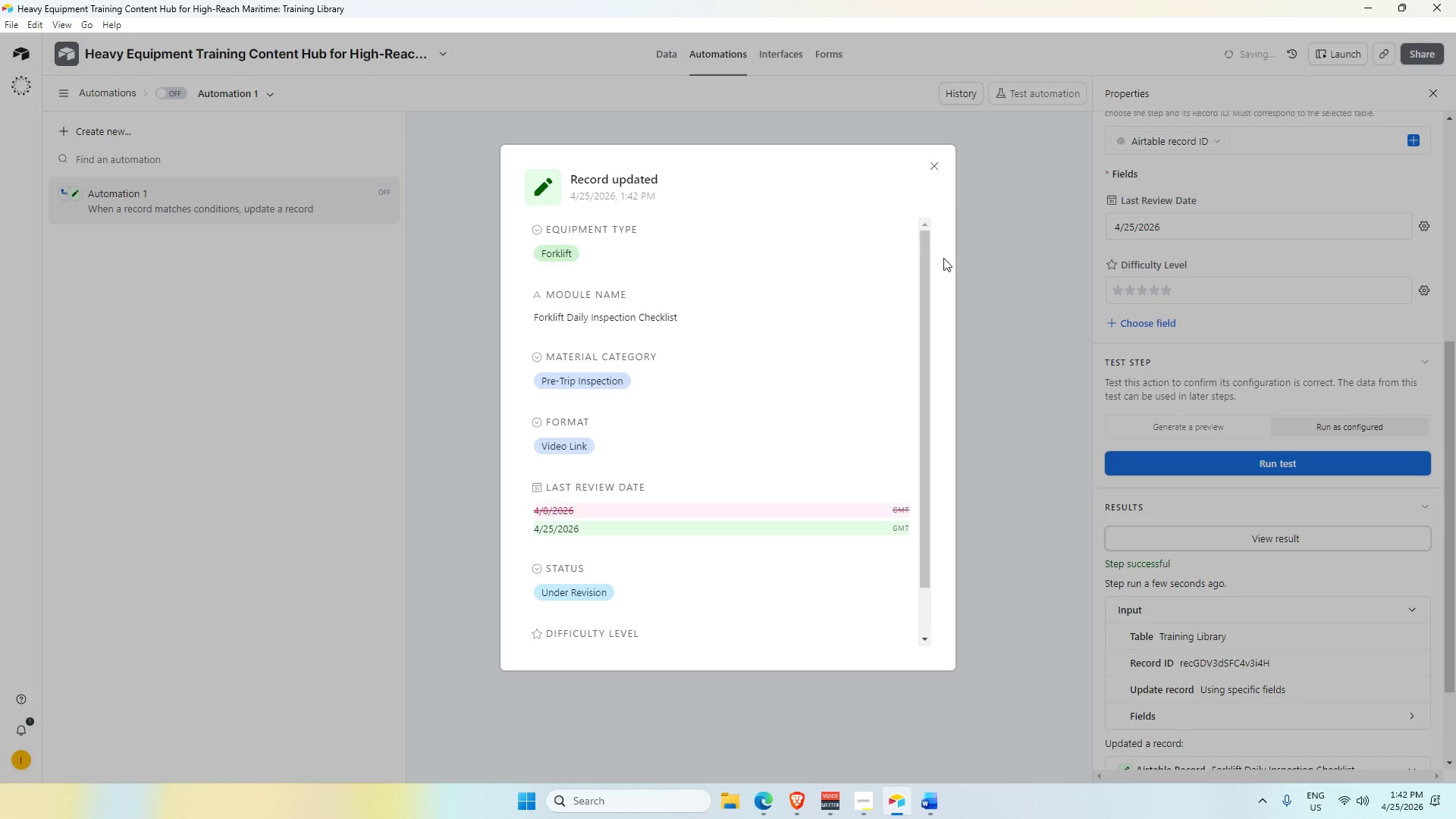 
left_click([937, 166])
 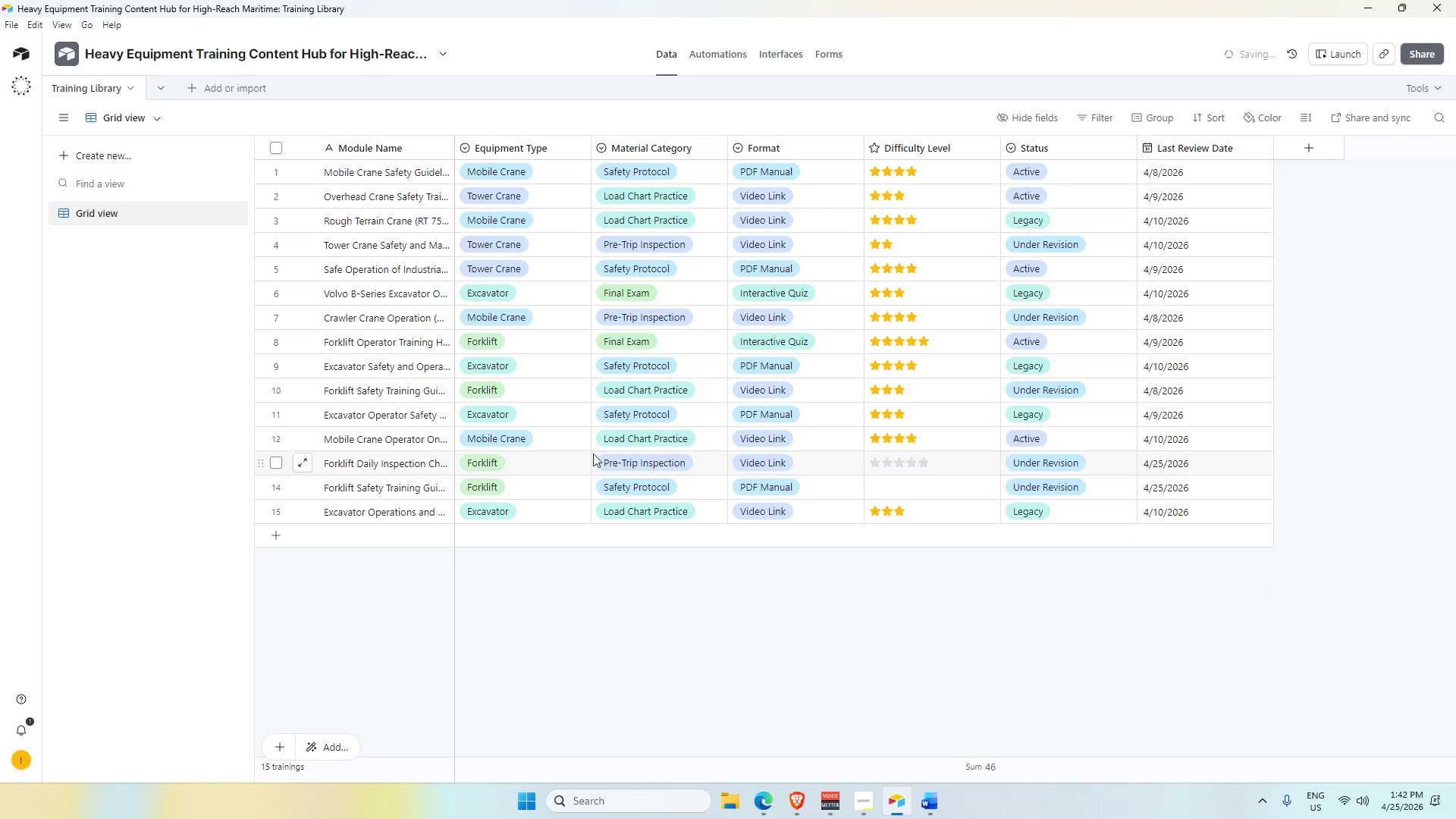 
wait(6.25)
 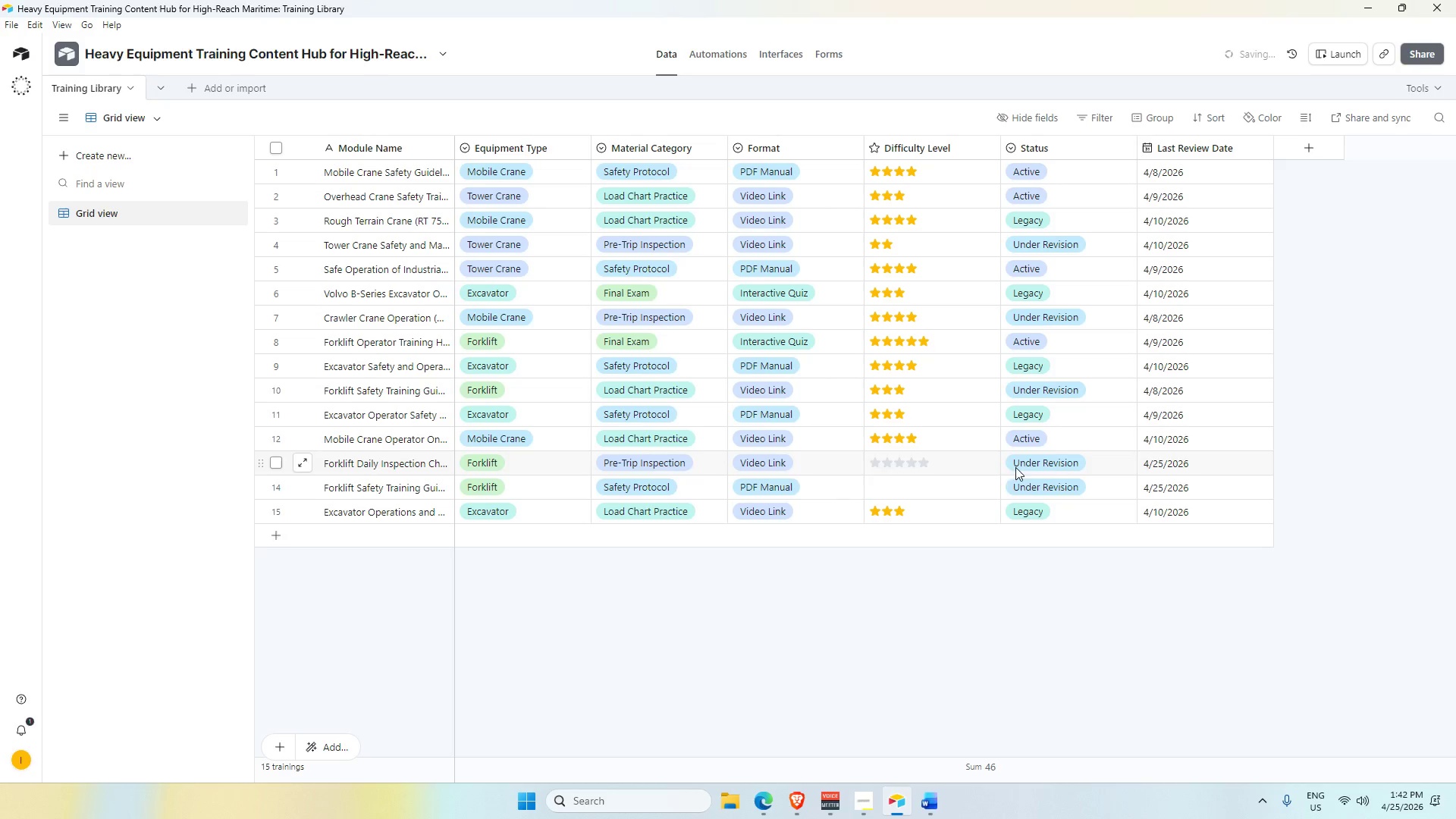 
mouse_move([910, 472])
 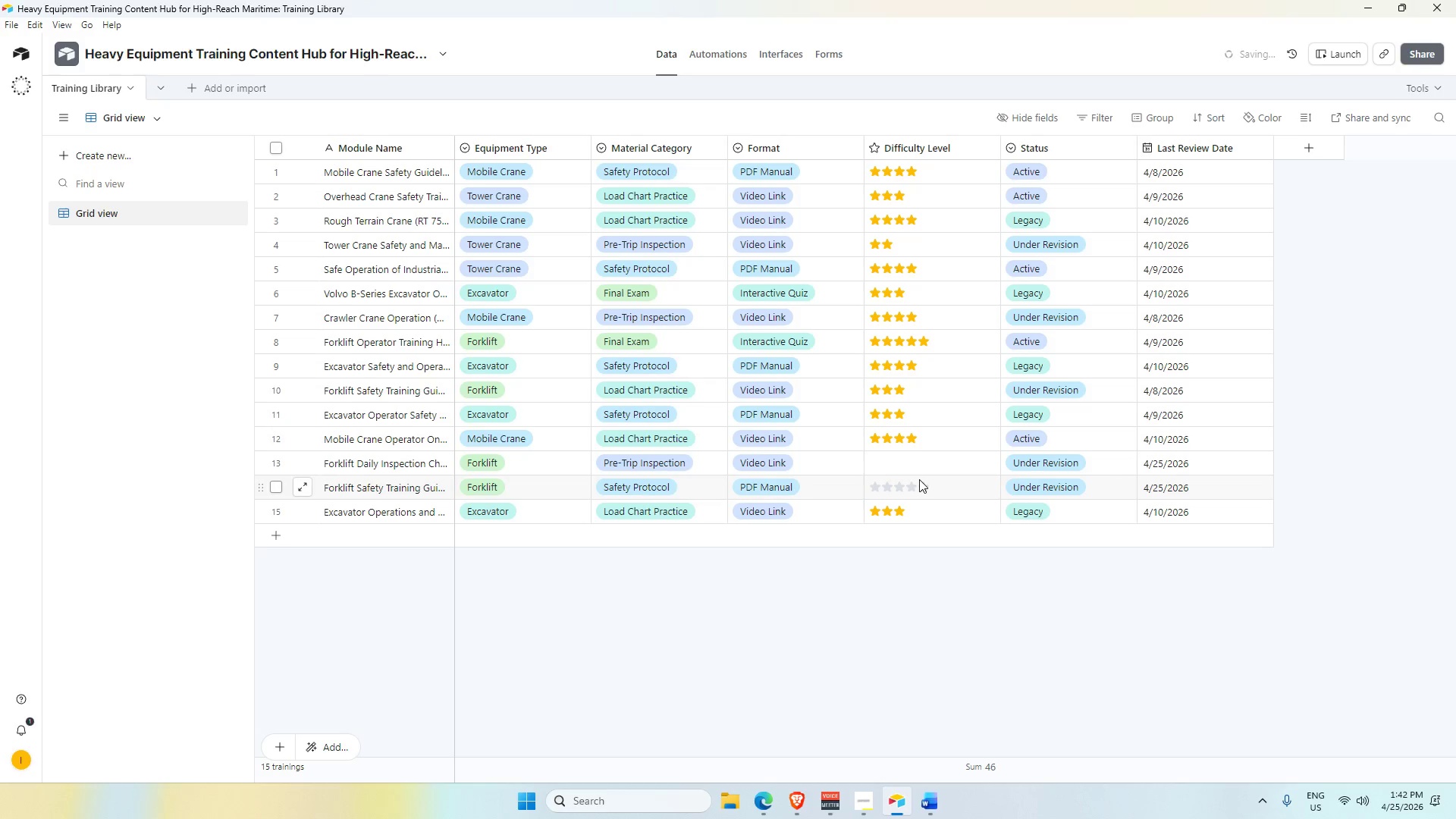 
wait(7.77)
 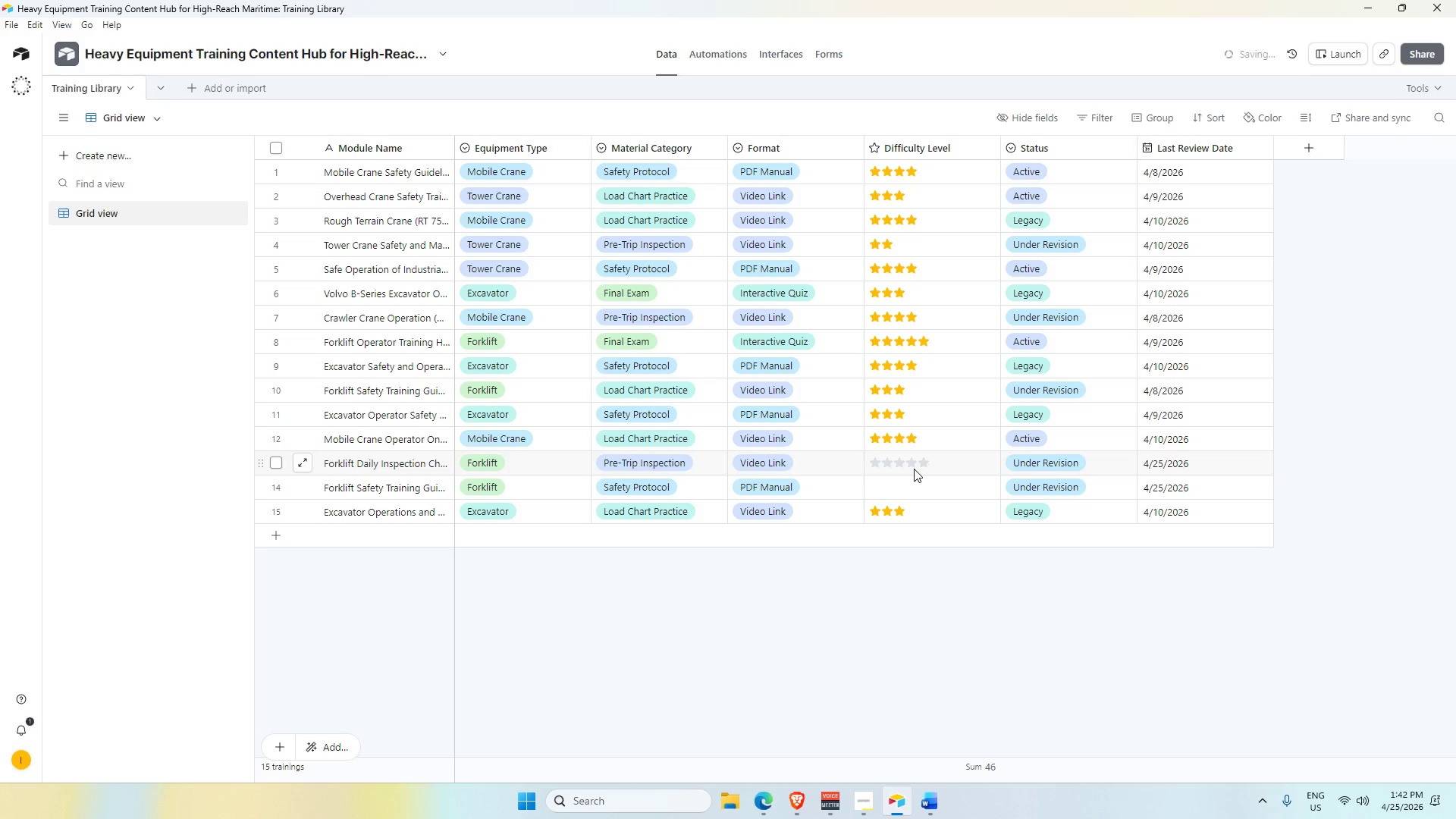 
left_click([725, 51])
 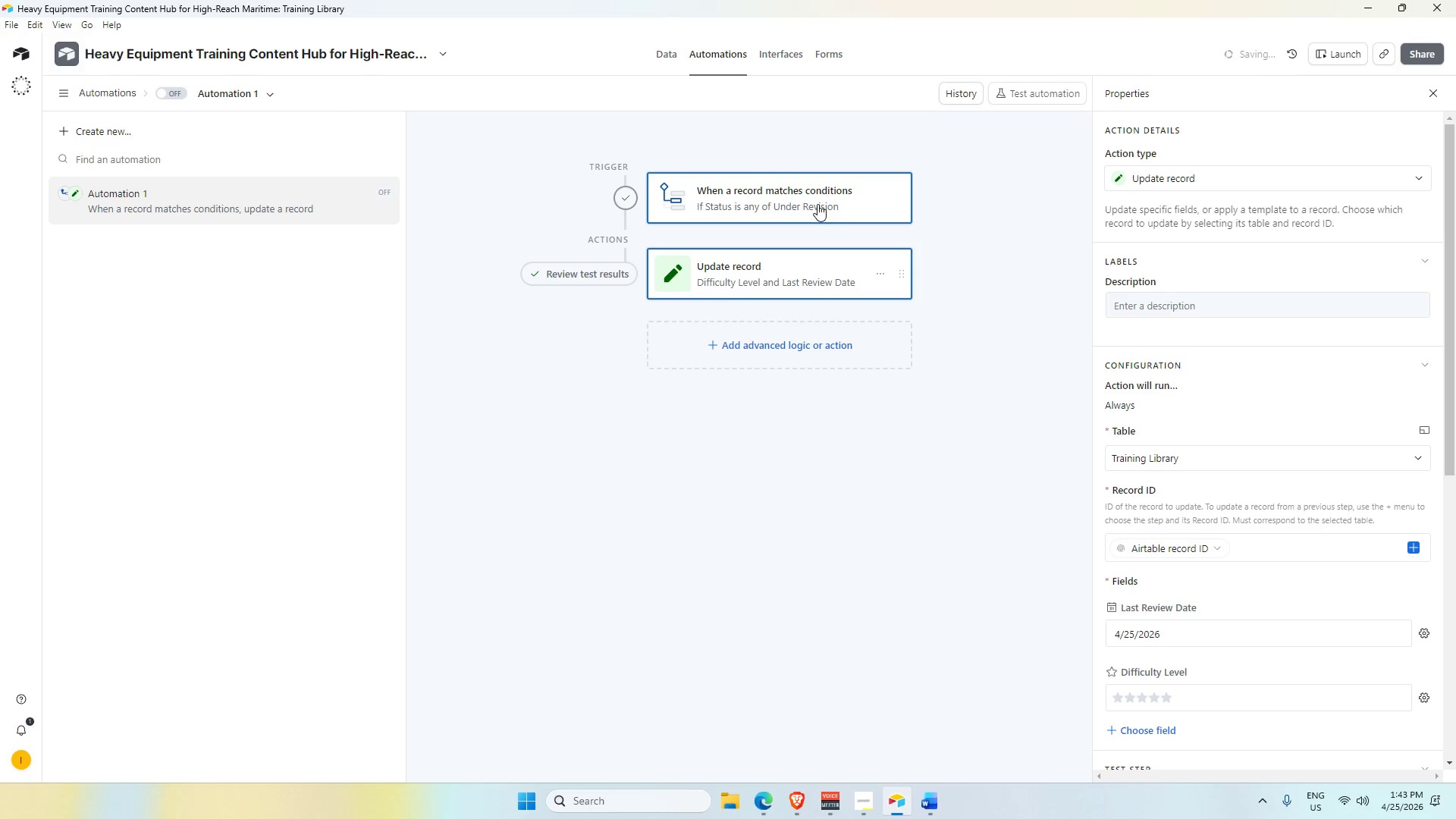 
wait(13.03)
 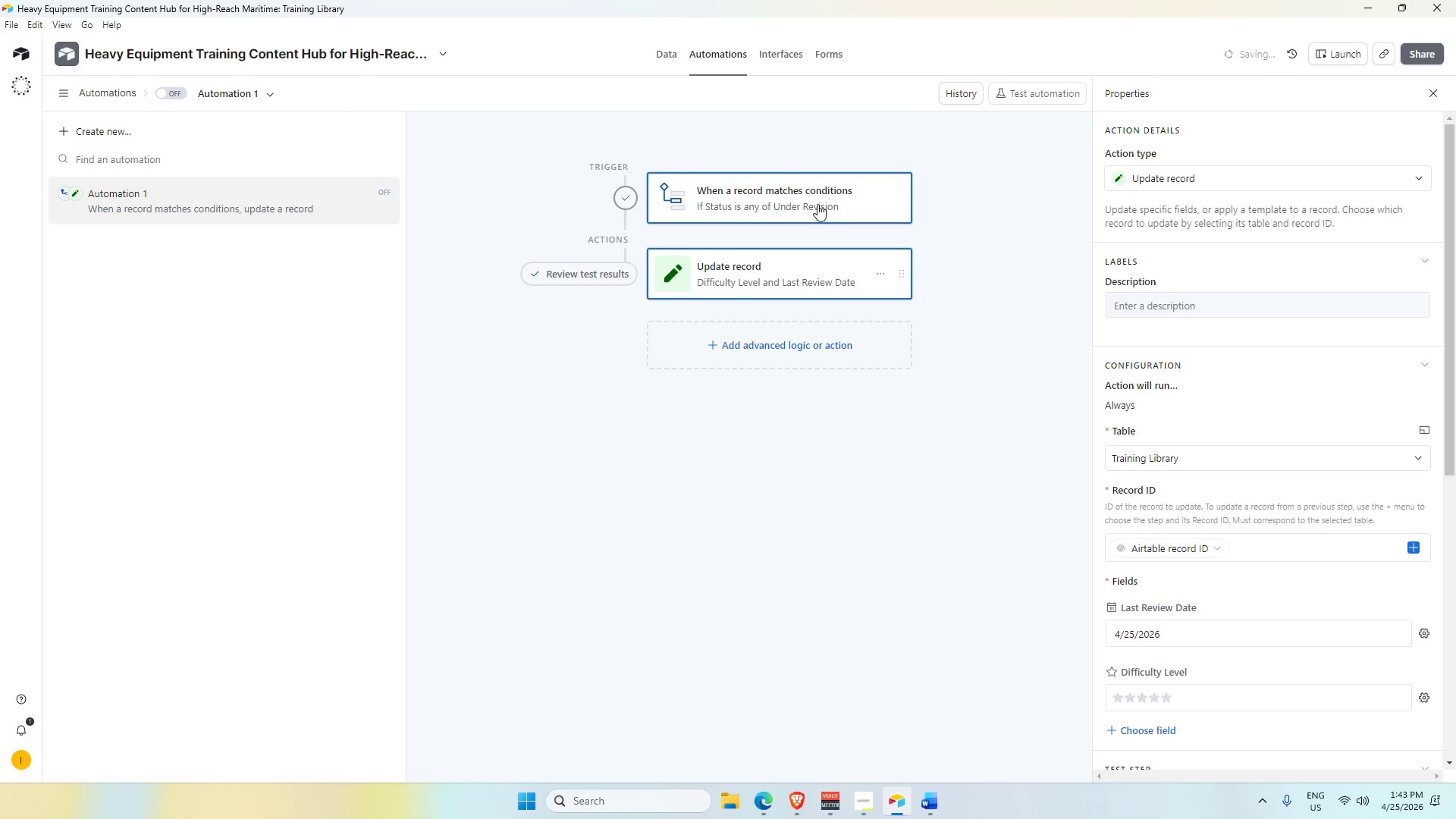 
mouse_move([797, 784])
 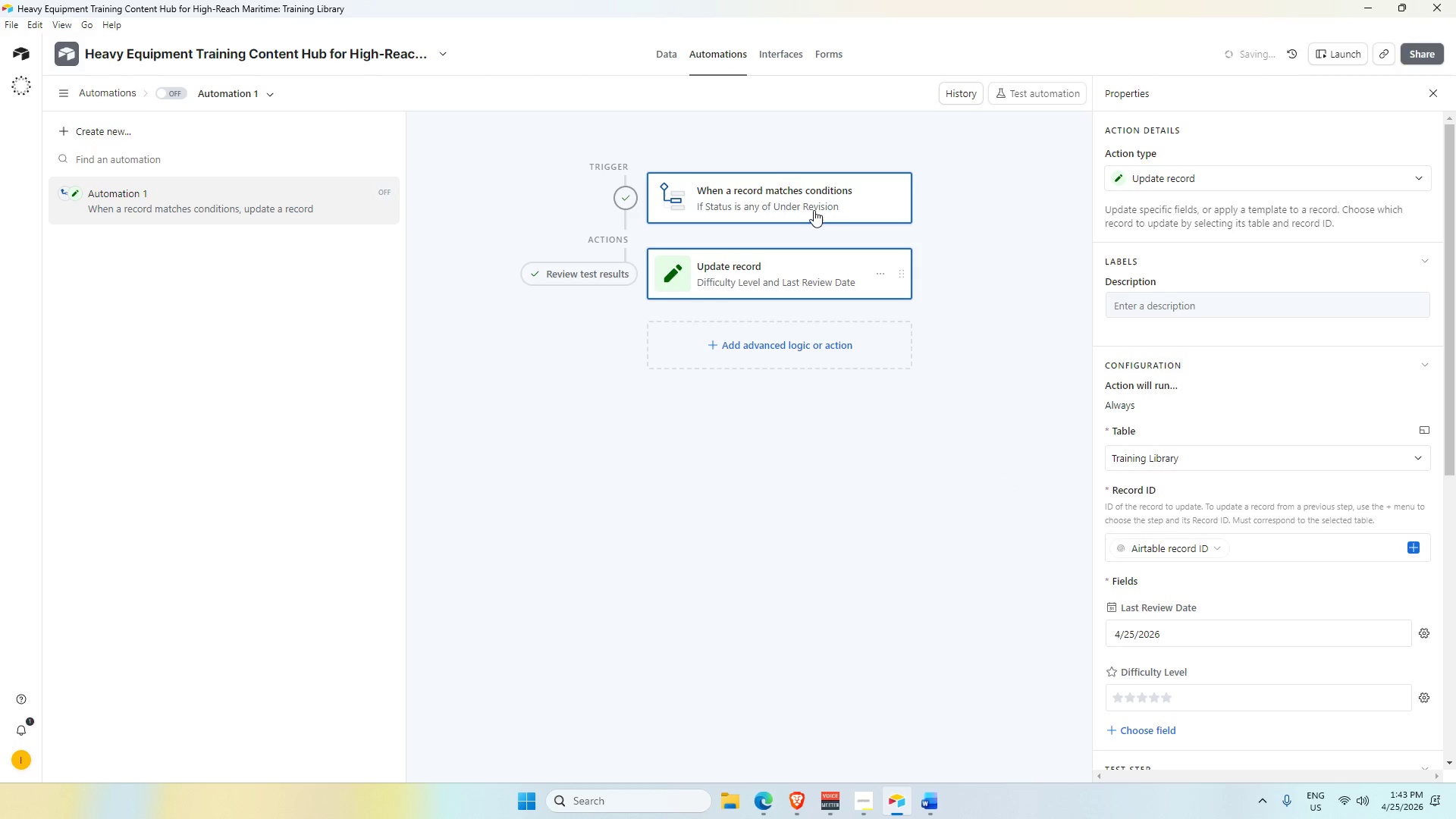 
left_click([814, 209])
 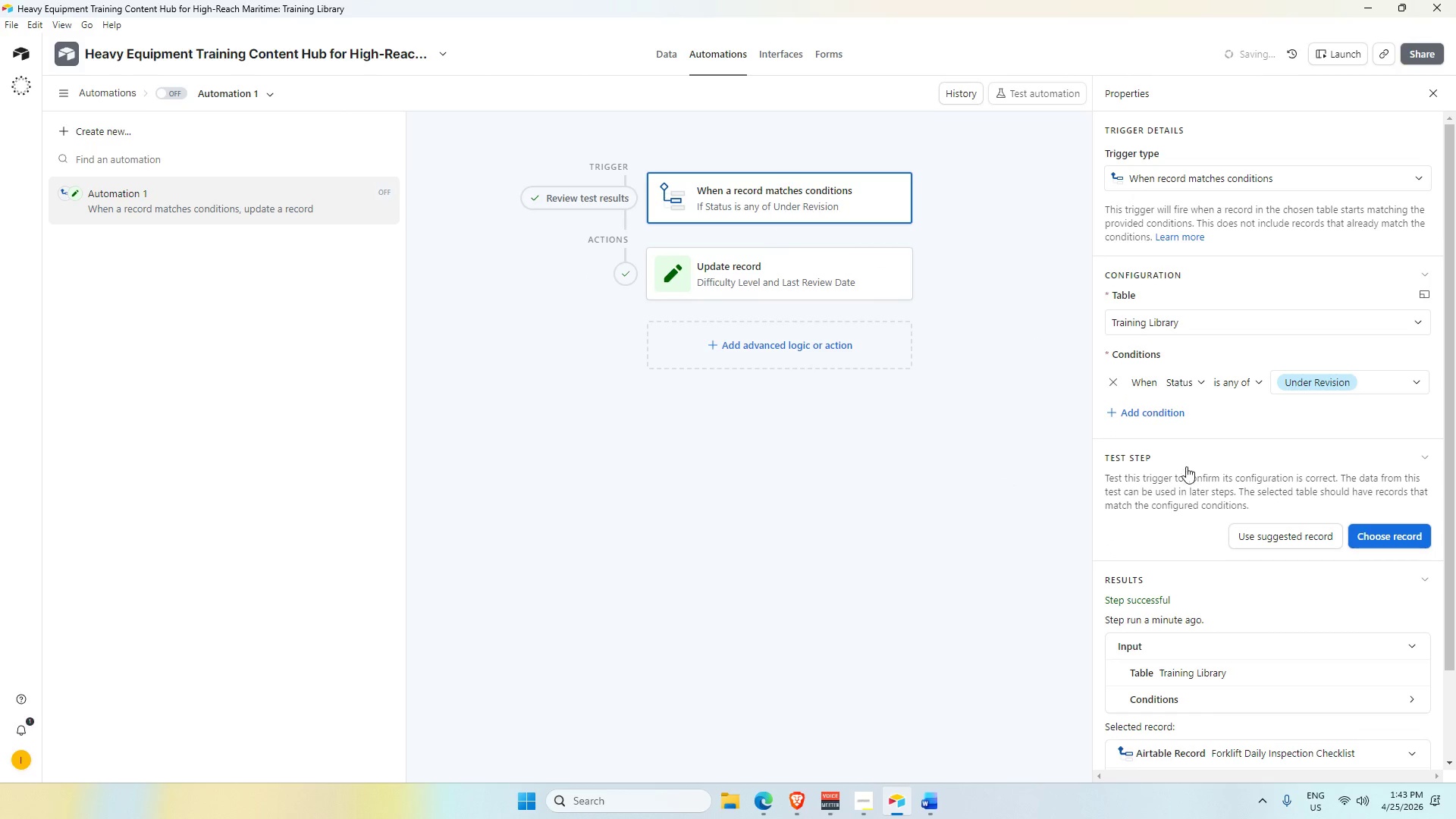 
scroll: coordinate [1282, 625], scroll_direction: down, amount: 3.0
 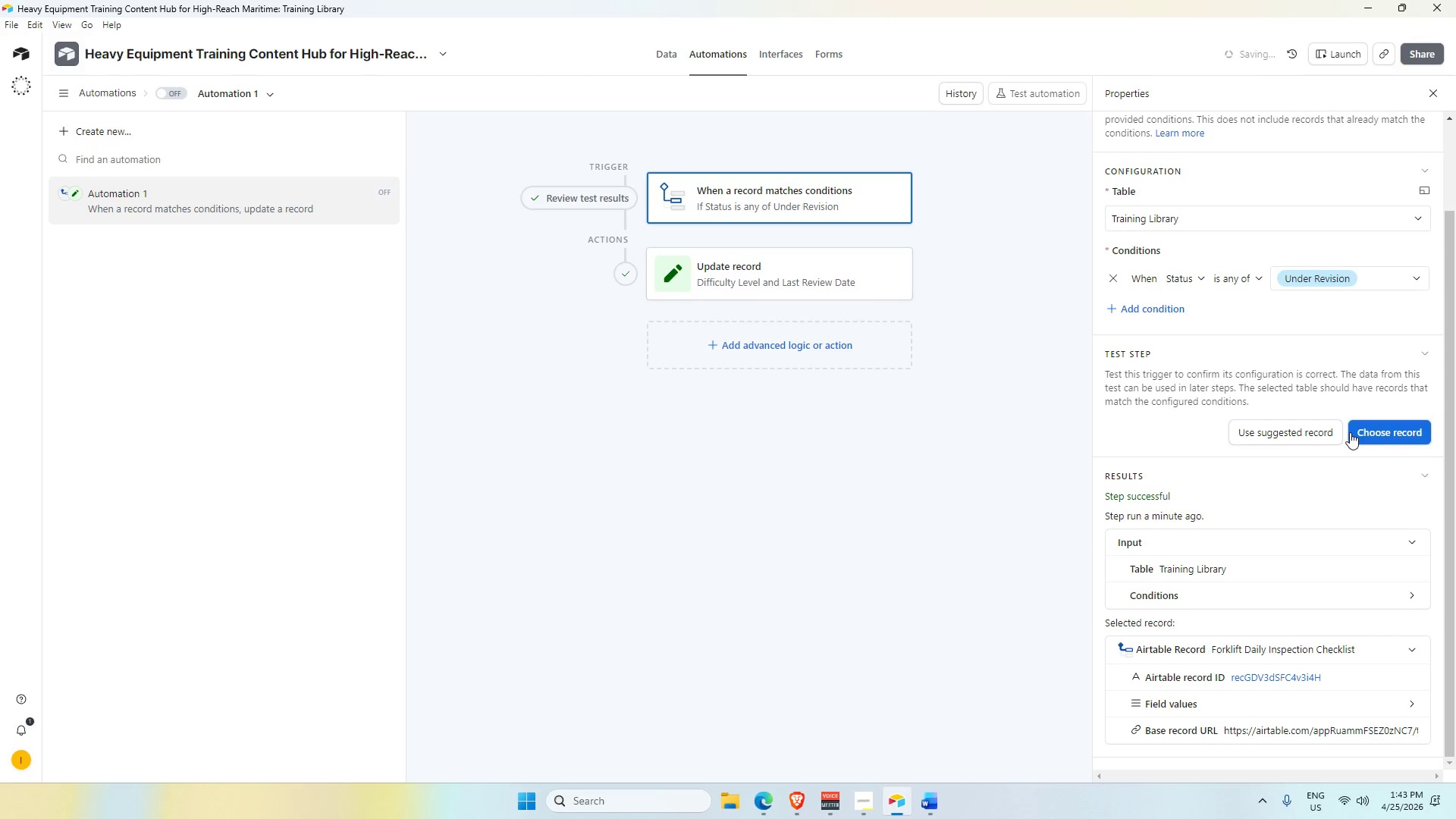 
left_click([1360, 430])
 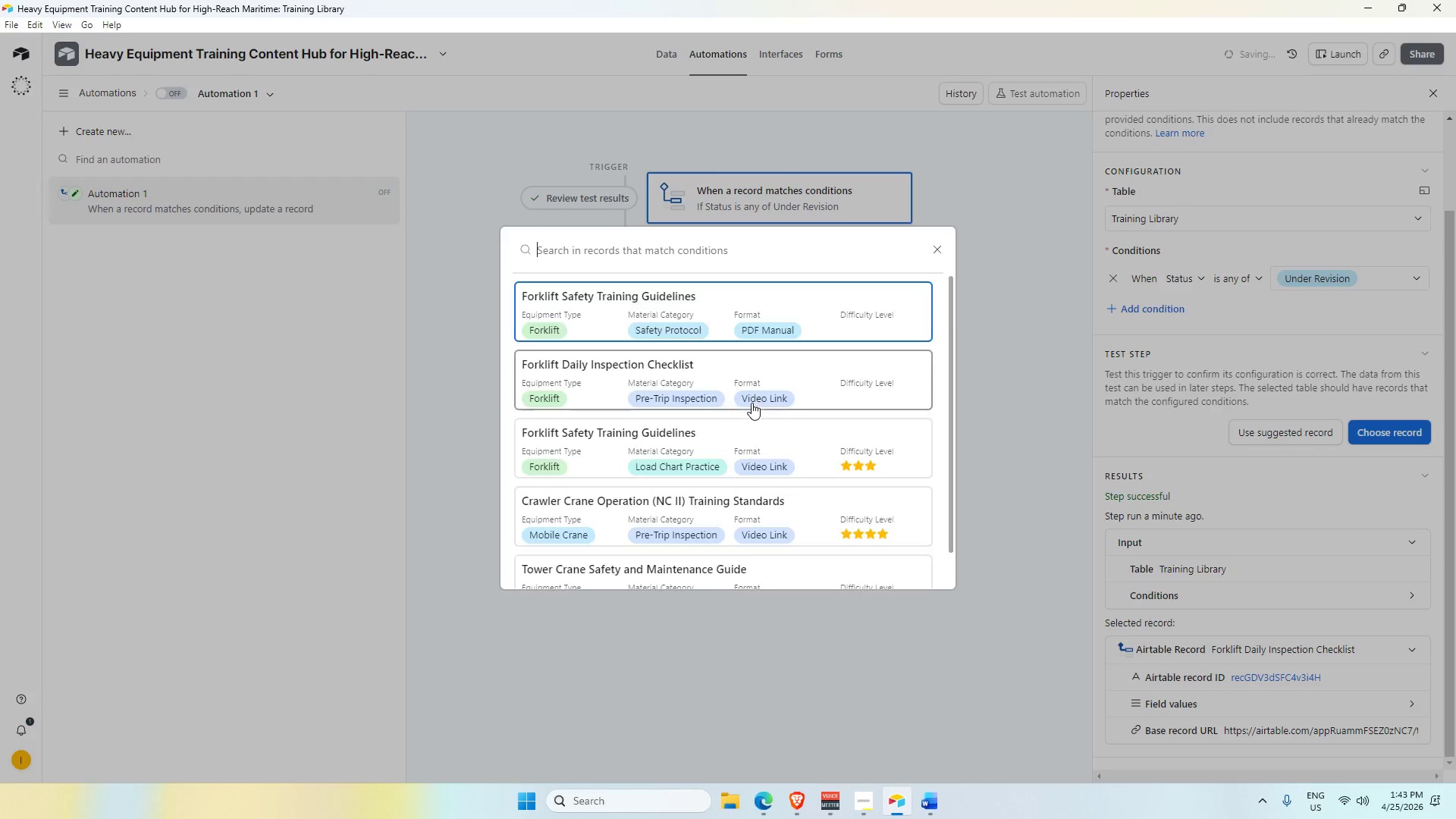 
scroll: coordinate [682, 397], scroll_direction: down, amount: 6.0
 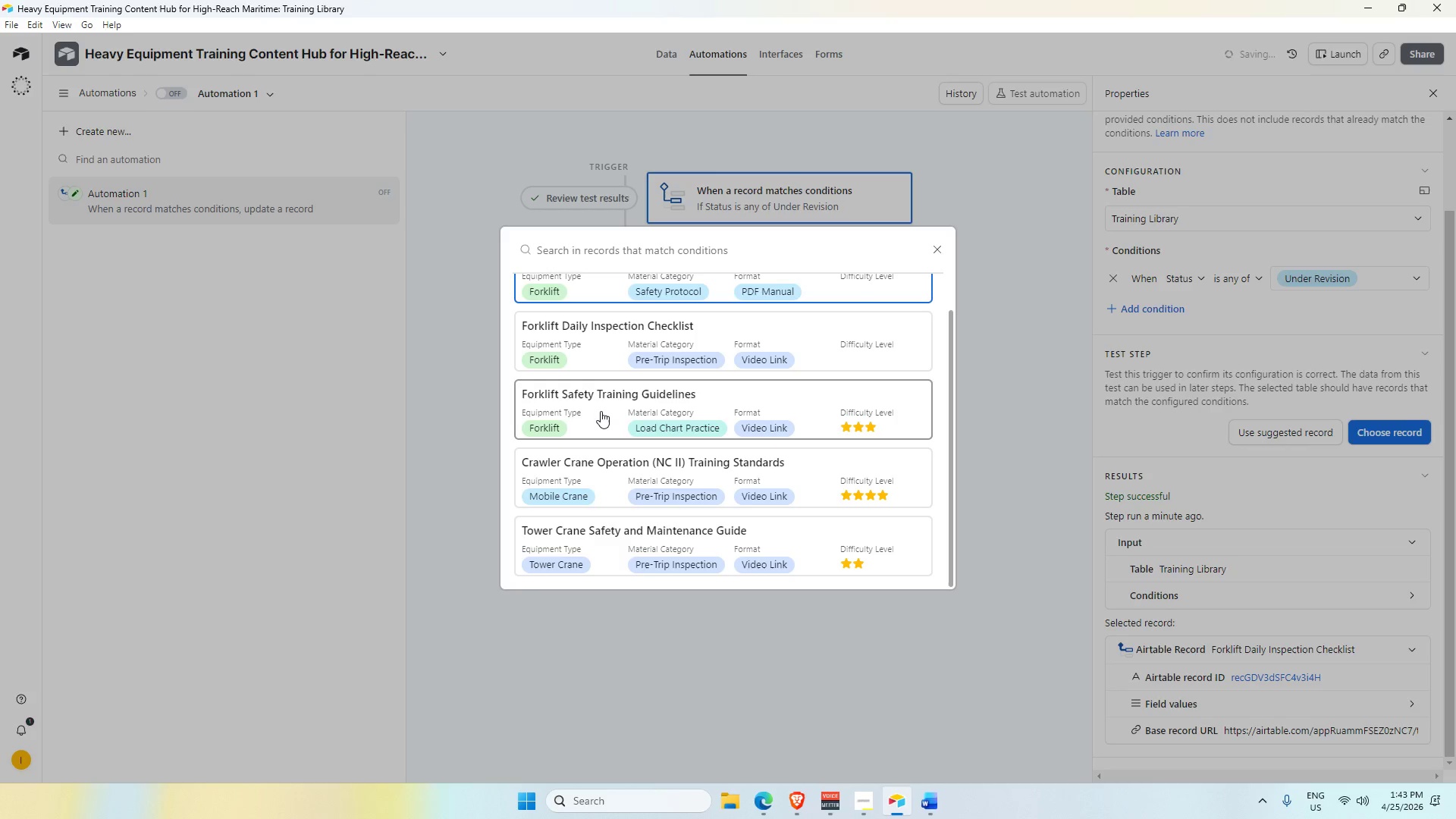 
wait(6.16)
 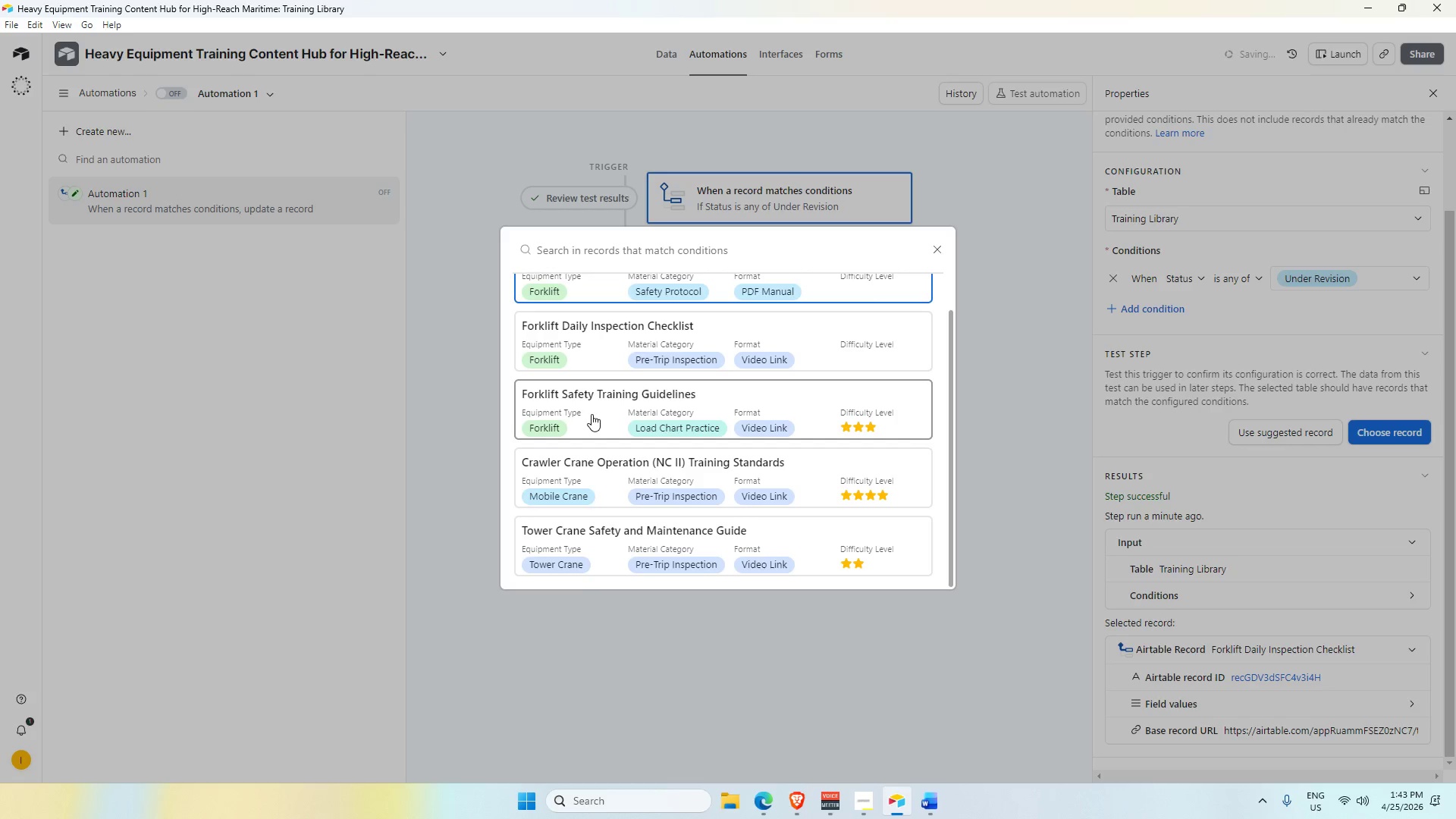 
scroll: coordinate [598, 421], scroll_direction: up, amount: 3.0
 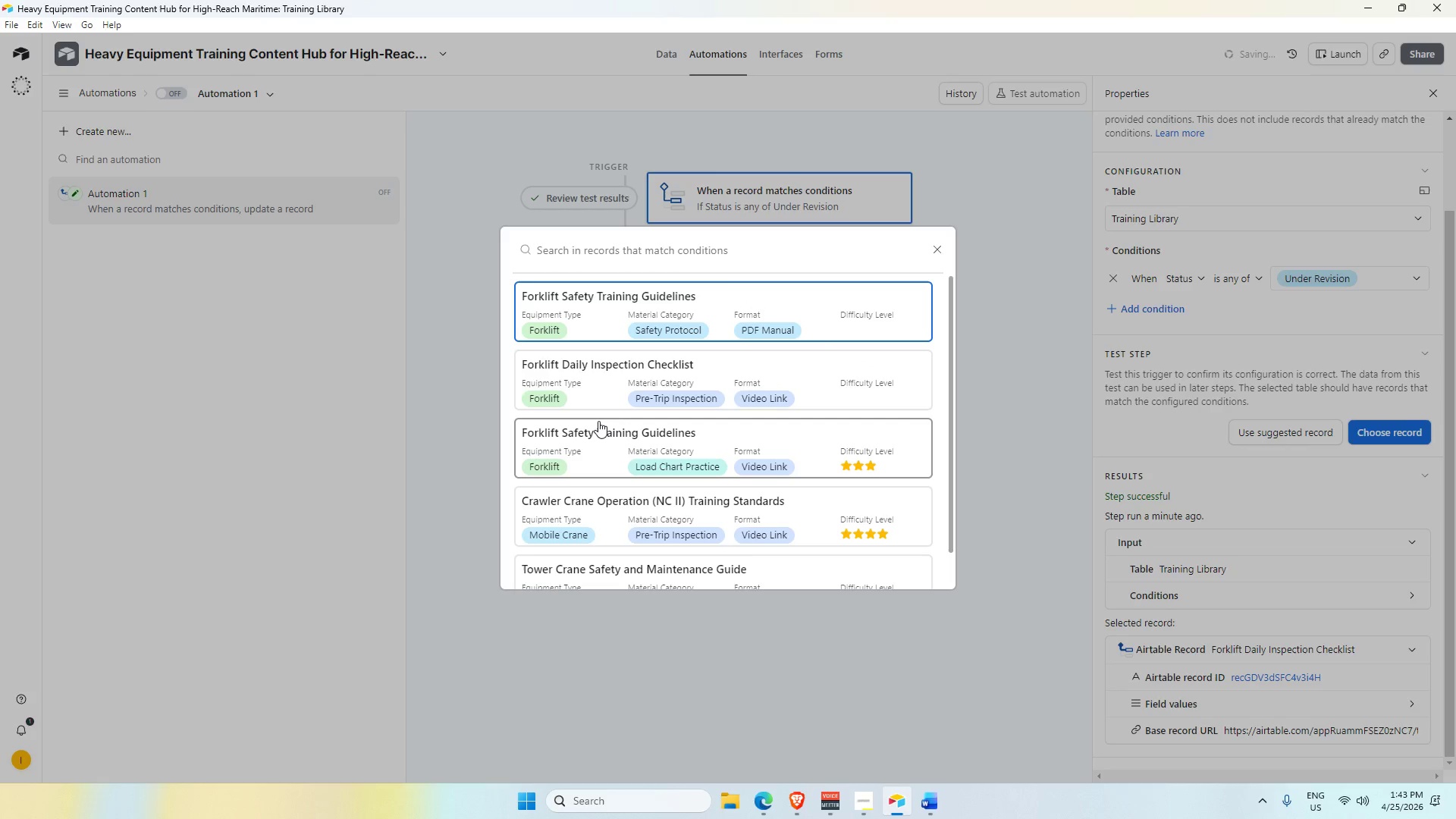 
scroll: coordinate [598, 421], scroll_direction: down, amount: 5.0
 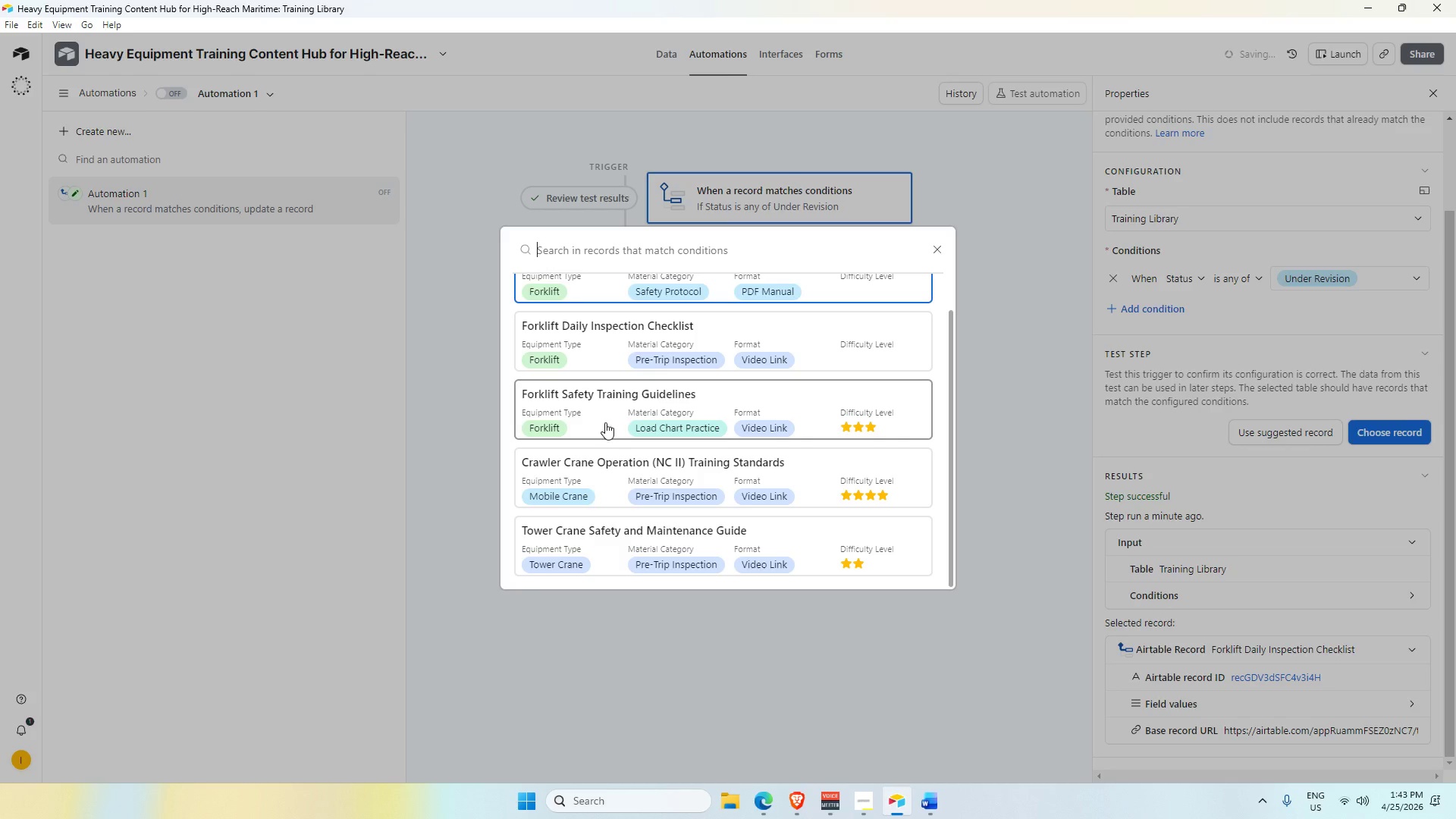 
left_click([595, 416])
 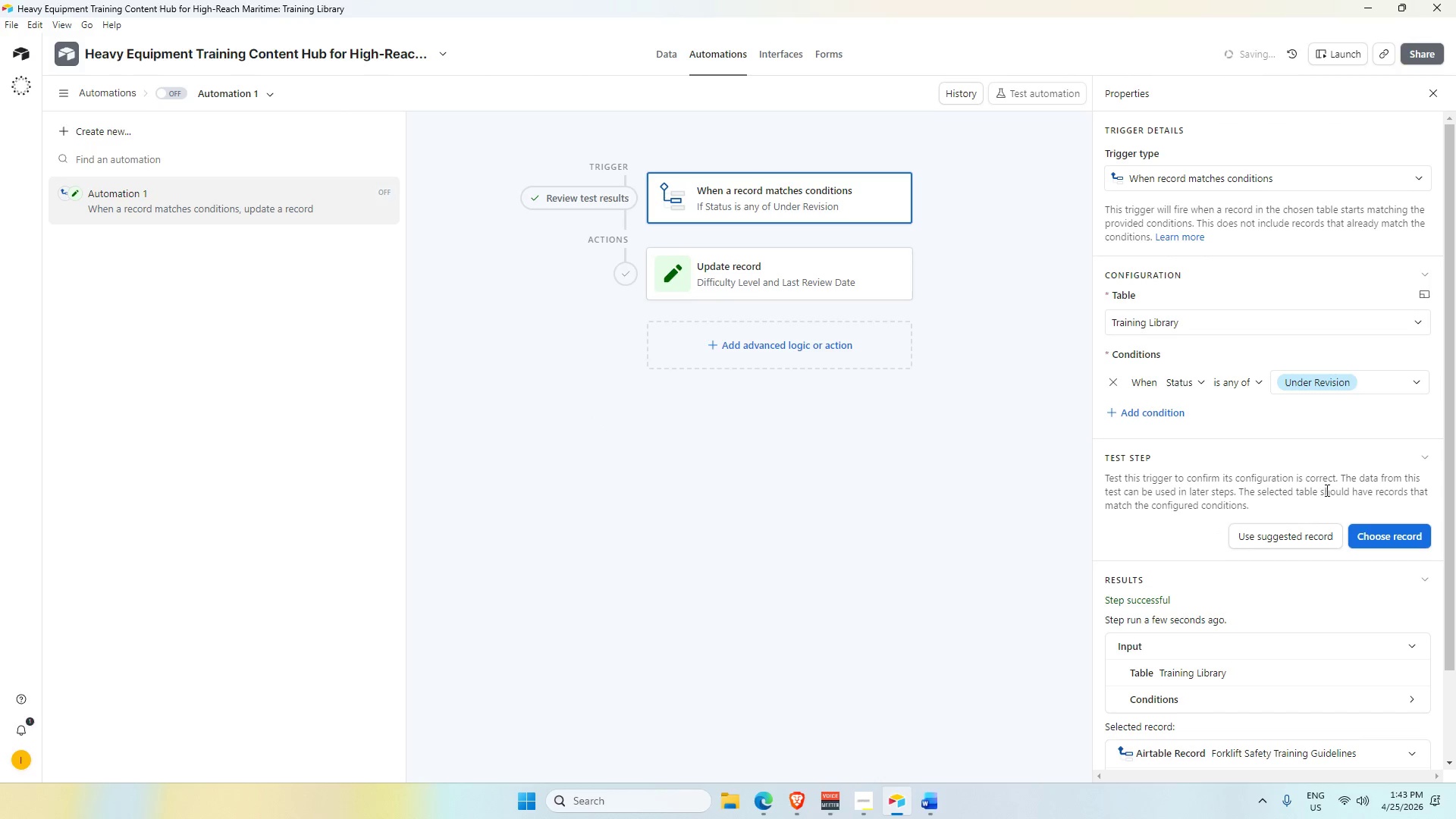 
scroll: coordinate [1270, 548], scroll_direction: down, amount: 3.0
 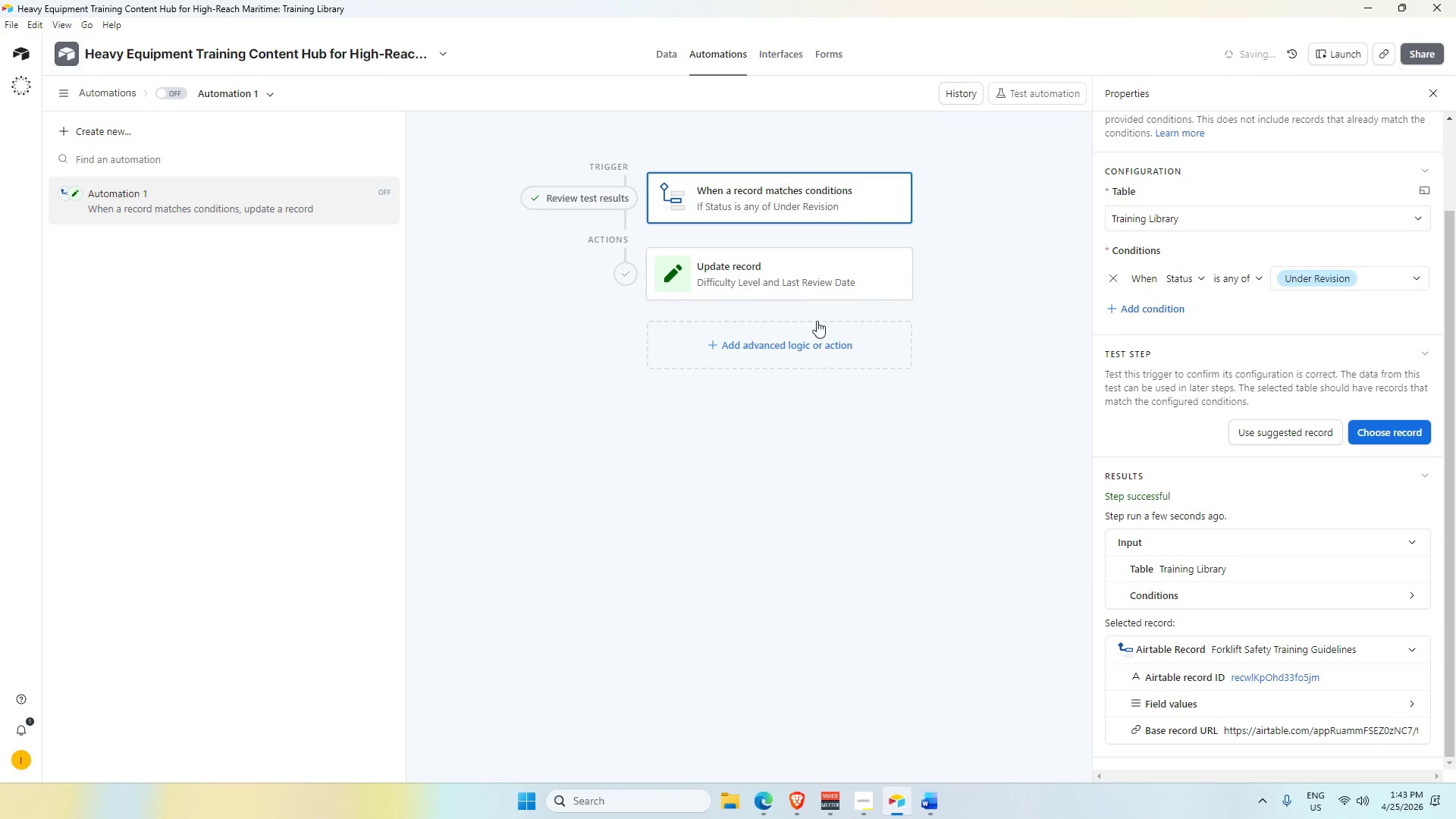 
left_click([815, 287])
 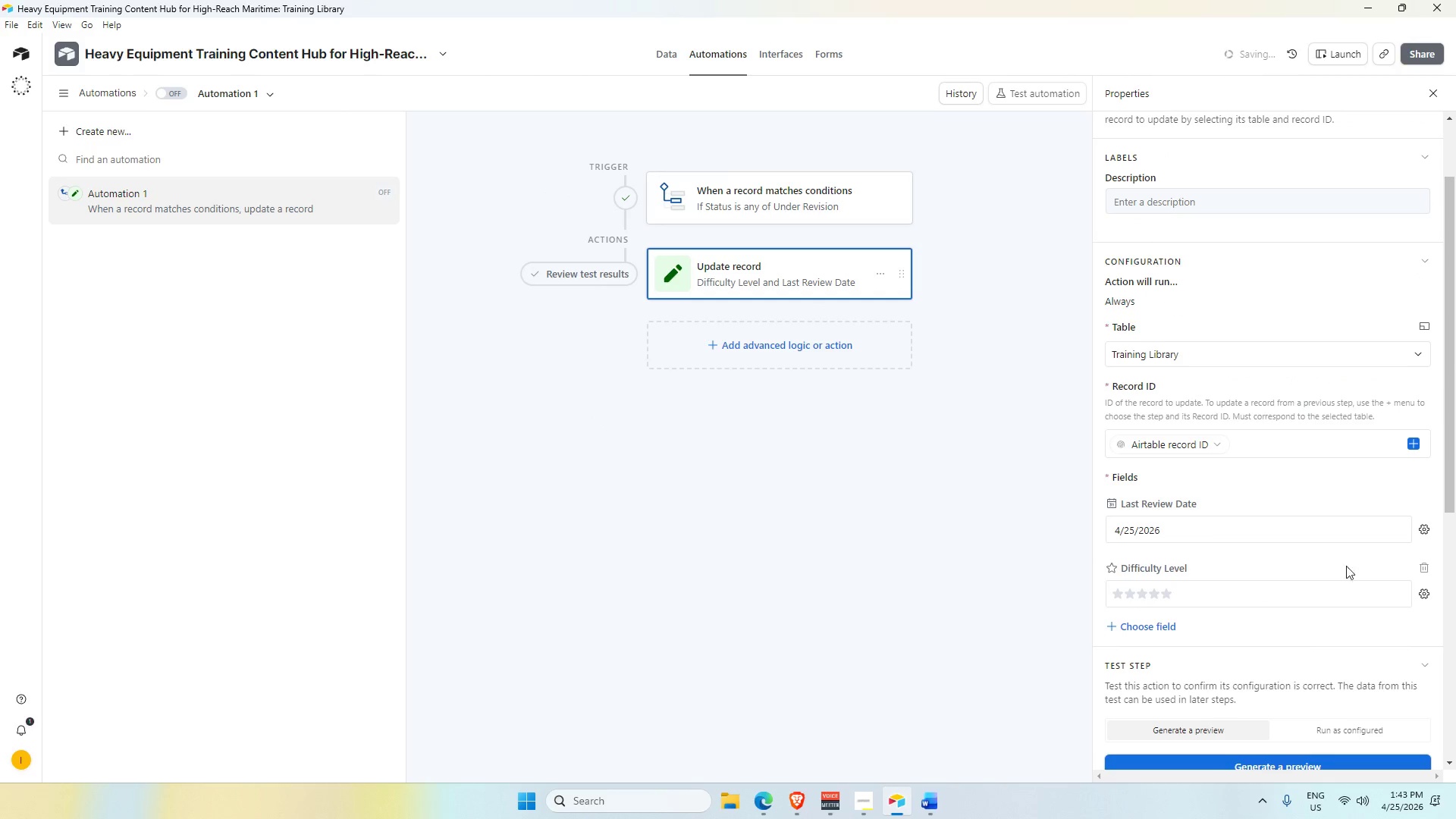 
scroll: coordinate [1391, 557], scroll_direction: down, amount: 3.0
 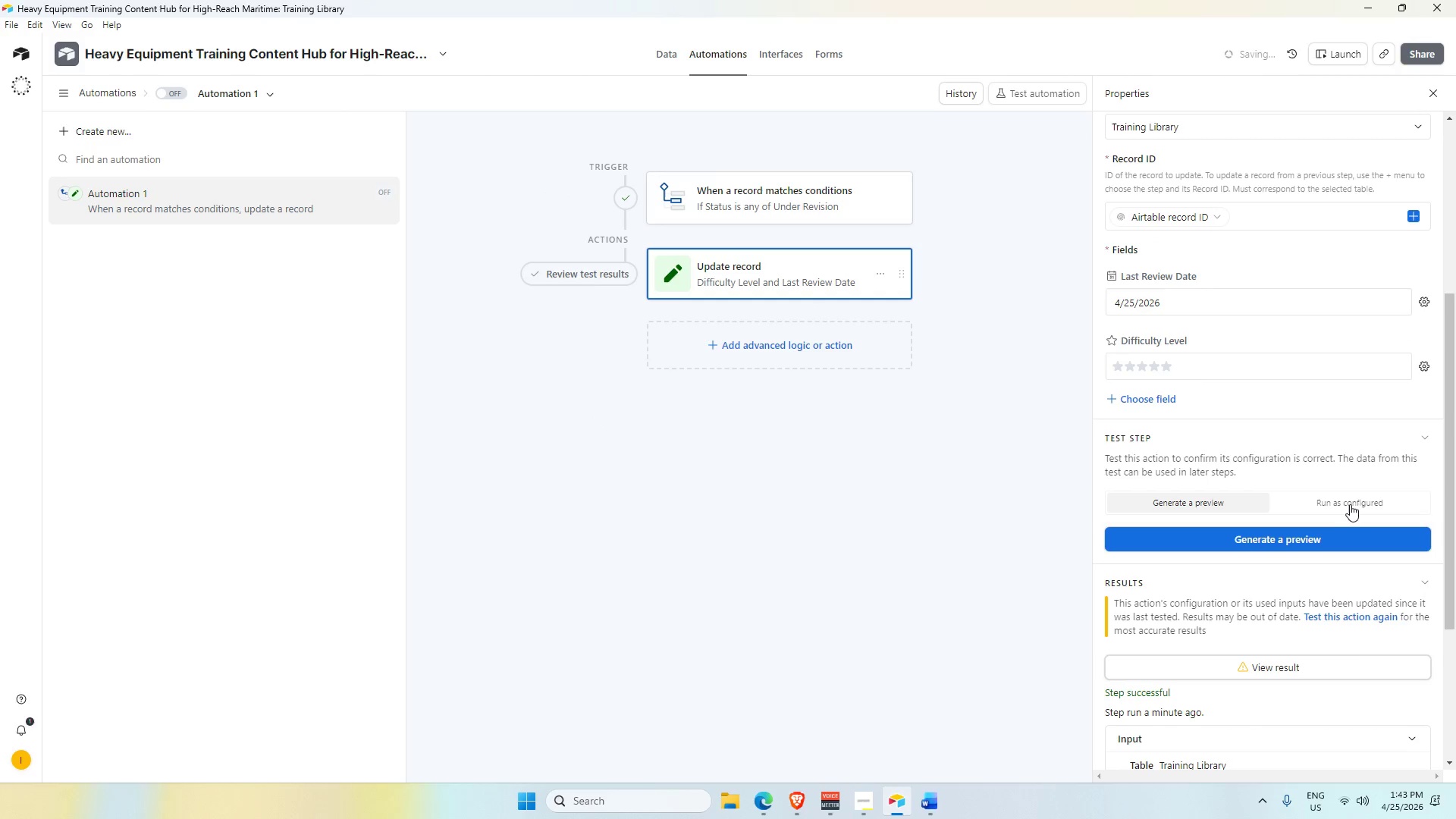 
double_click([1325, 533])
 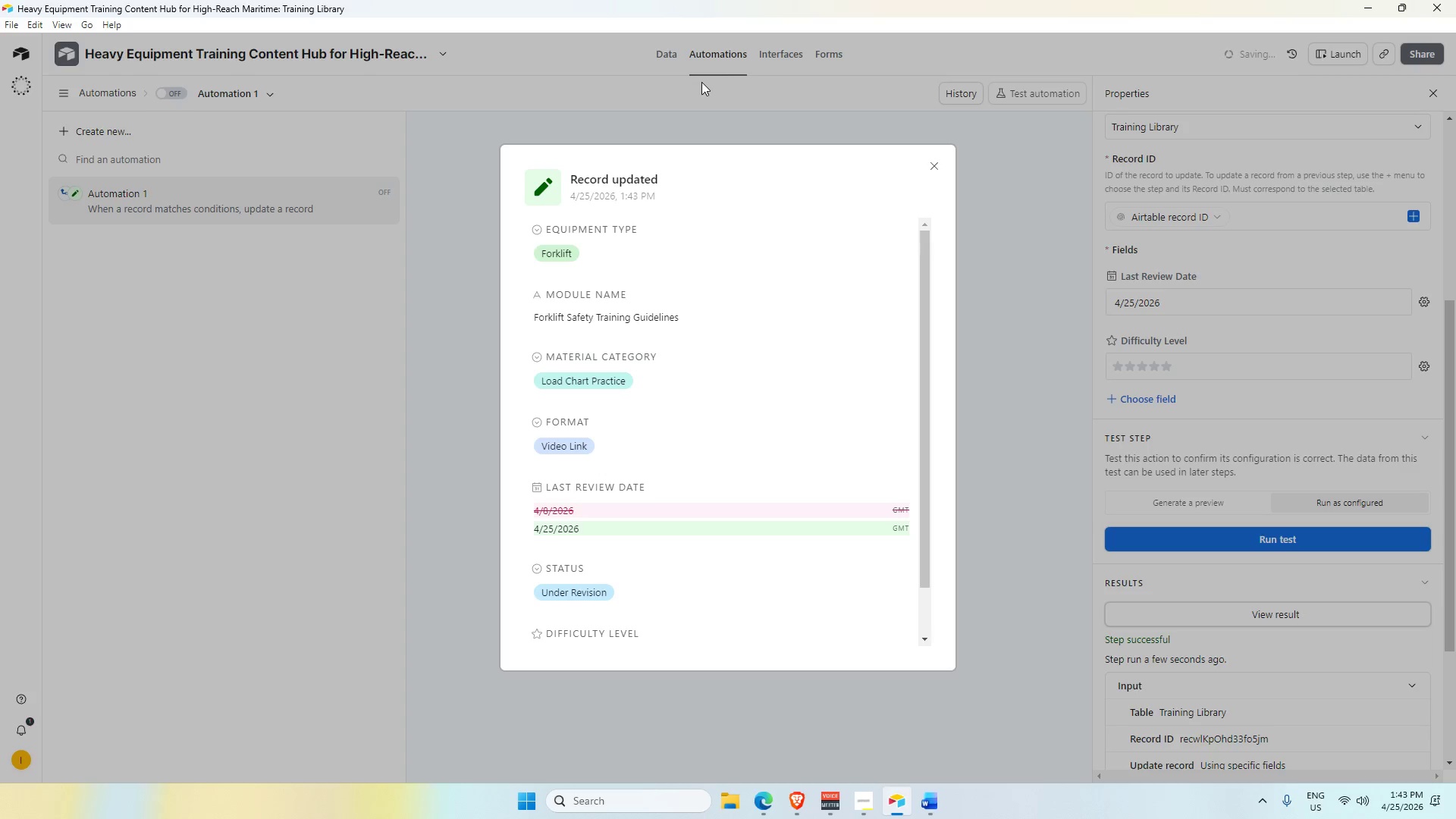 
scroll: coordinate [808, 486], scroll_direction: down, amount: 3.0
 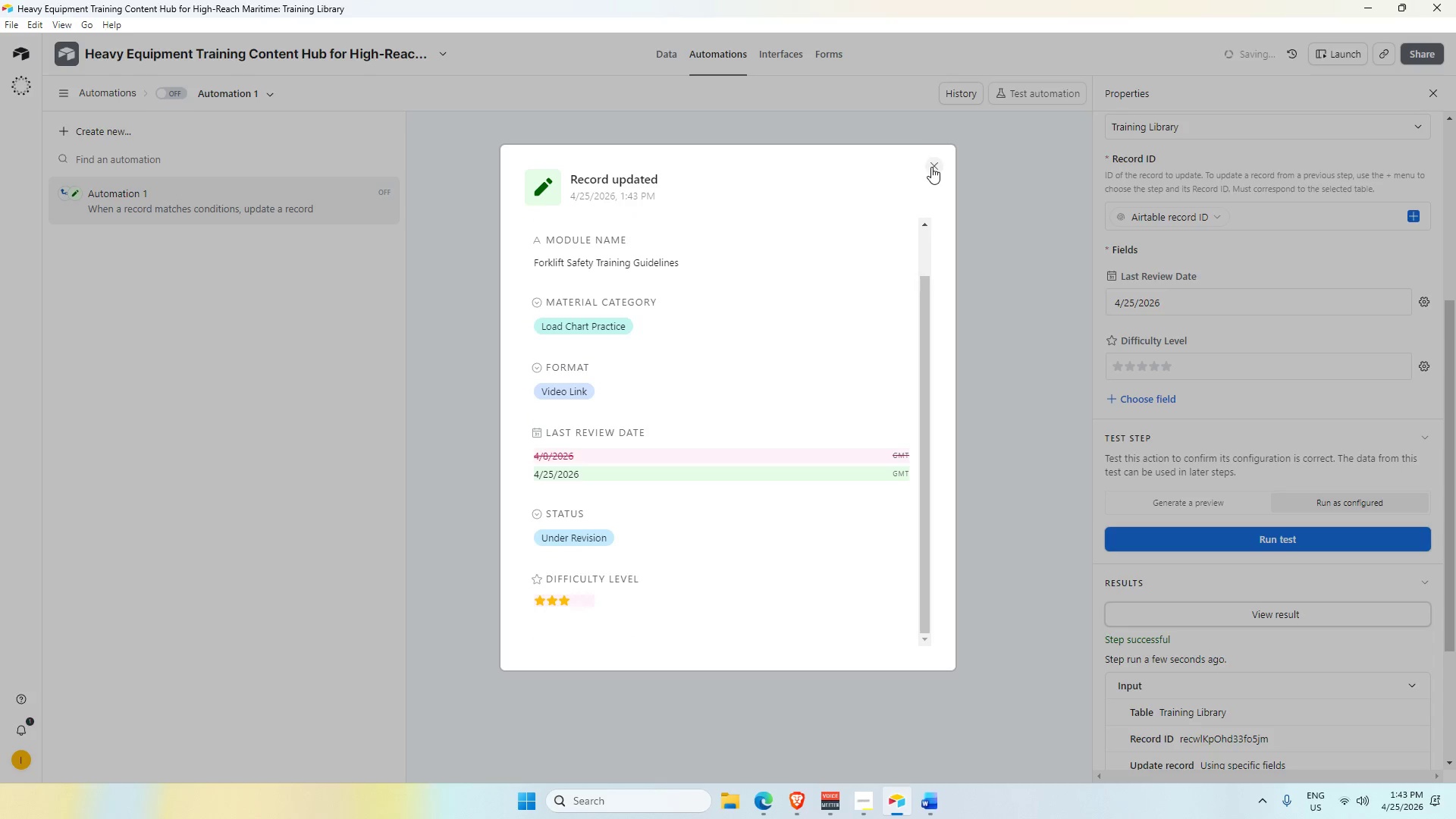 
left_click([931, 166])
 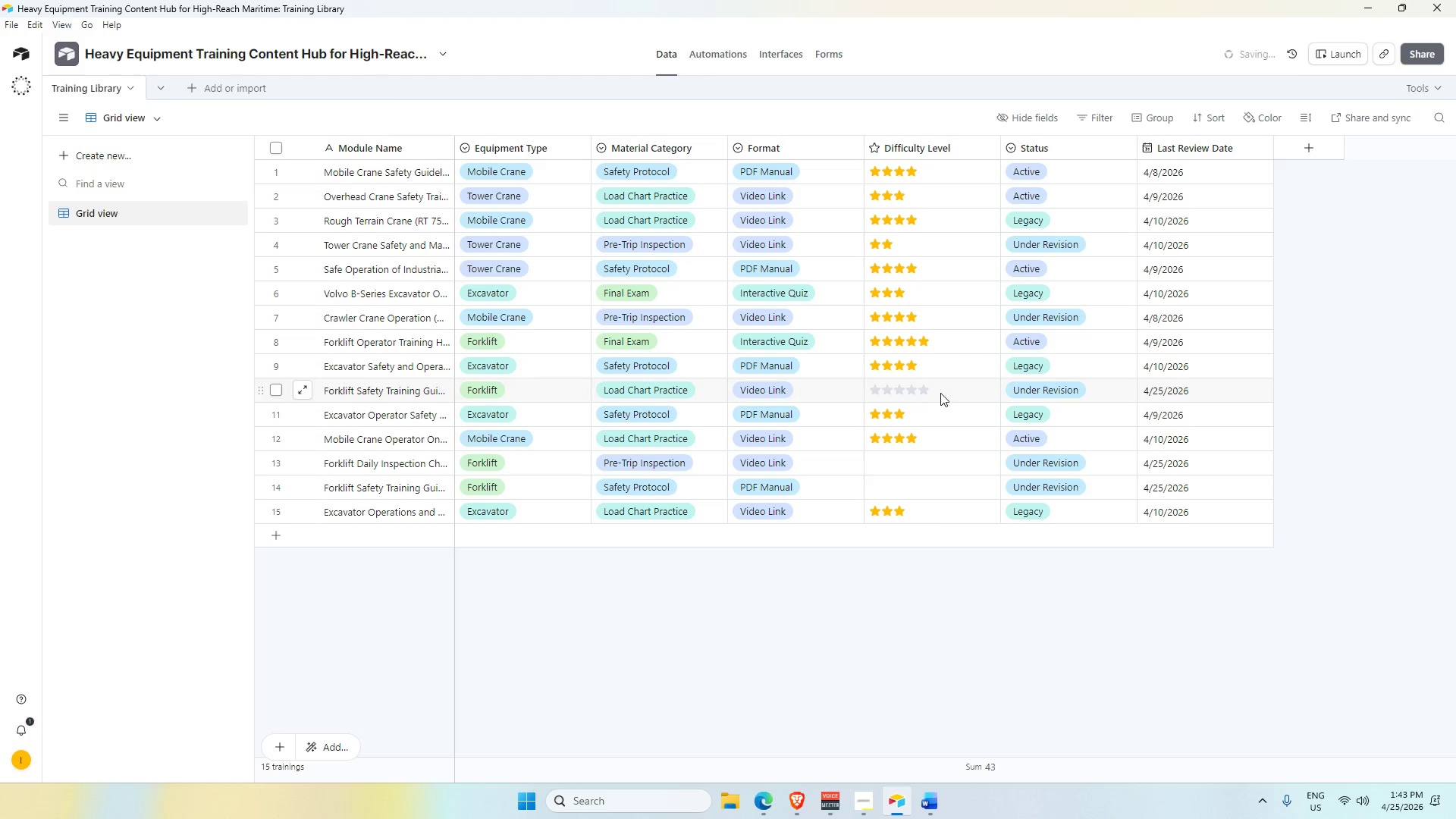 
wait(10.36)
 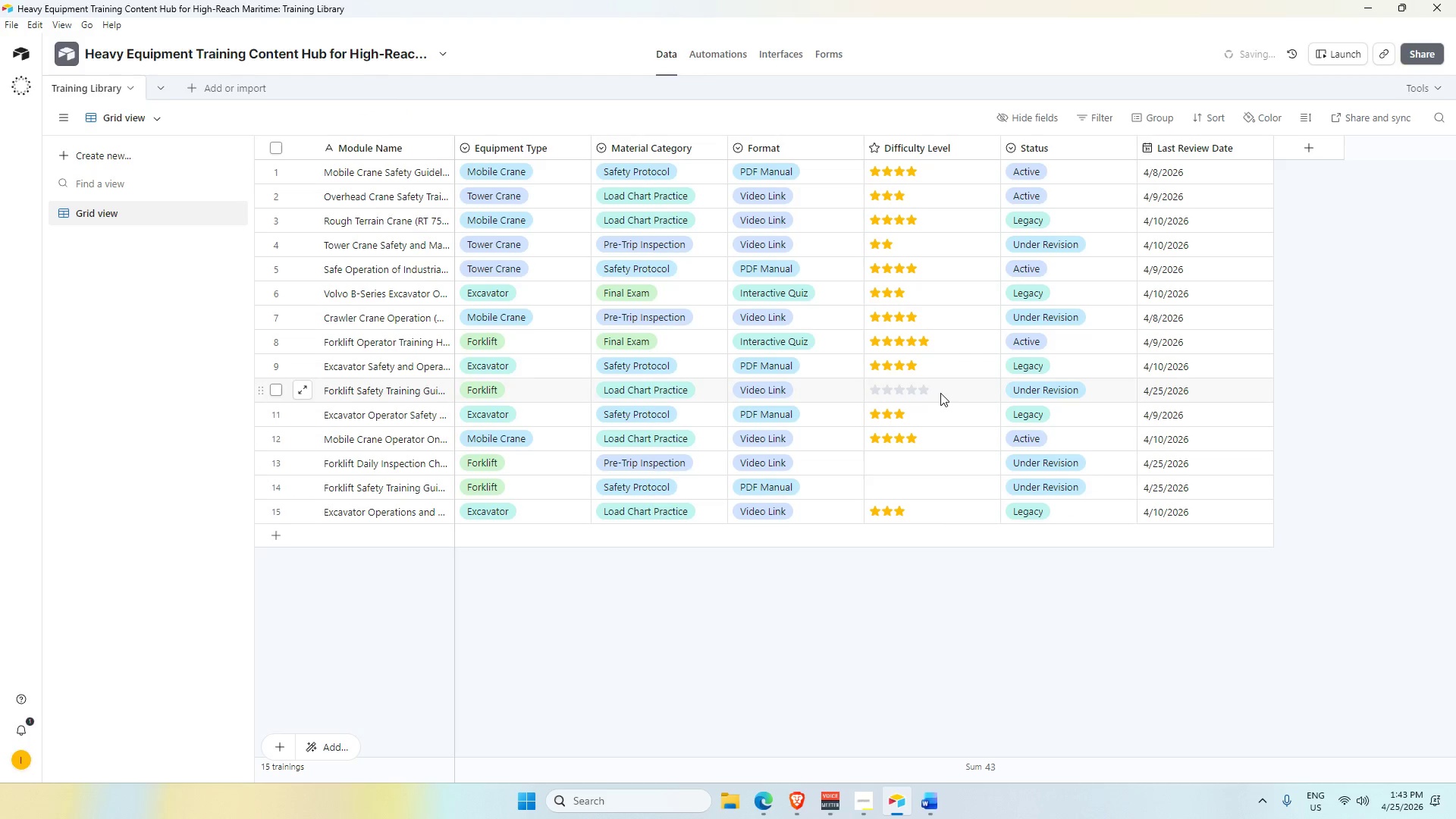 
left_click([720, 54])
 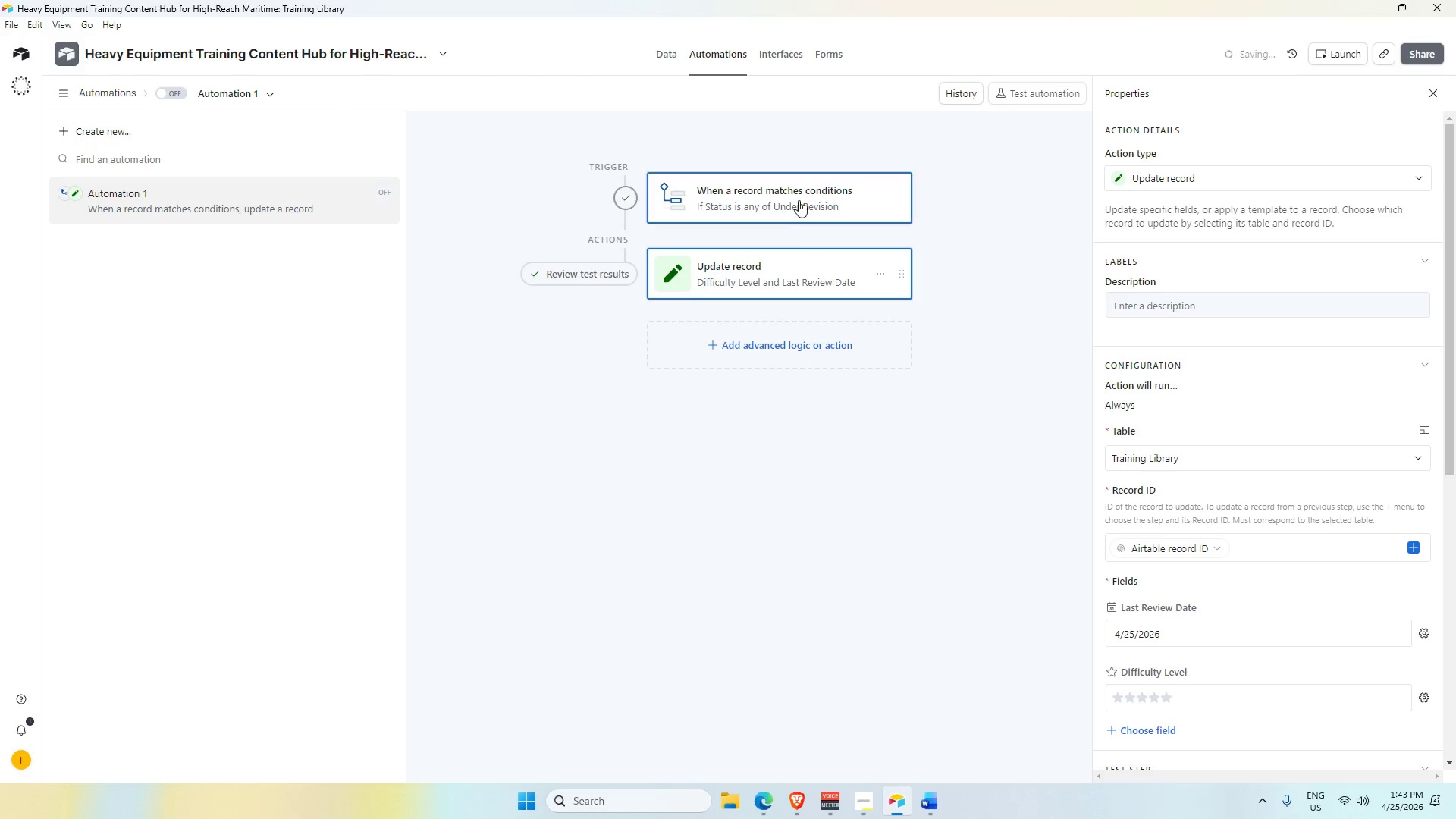 
left_click([1373, 527])
 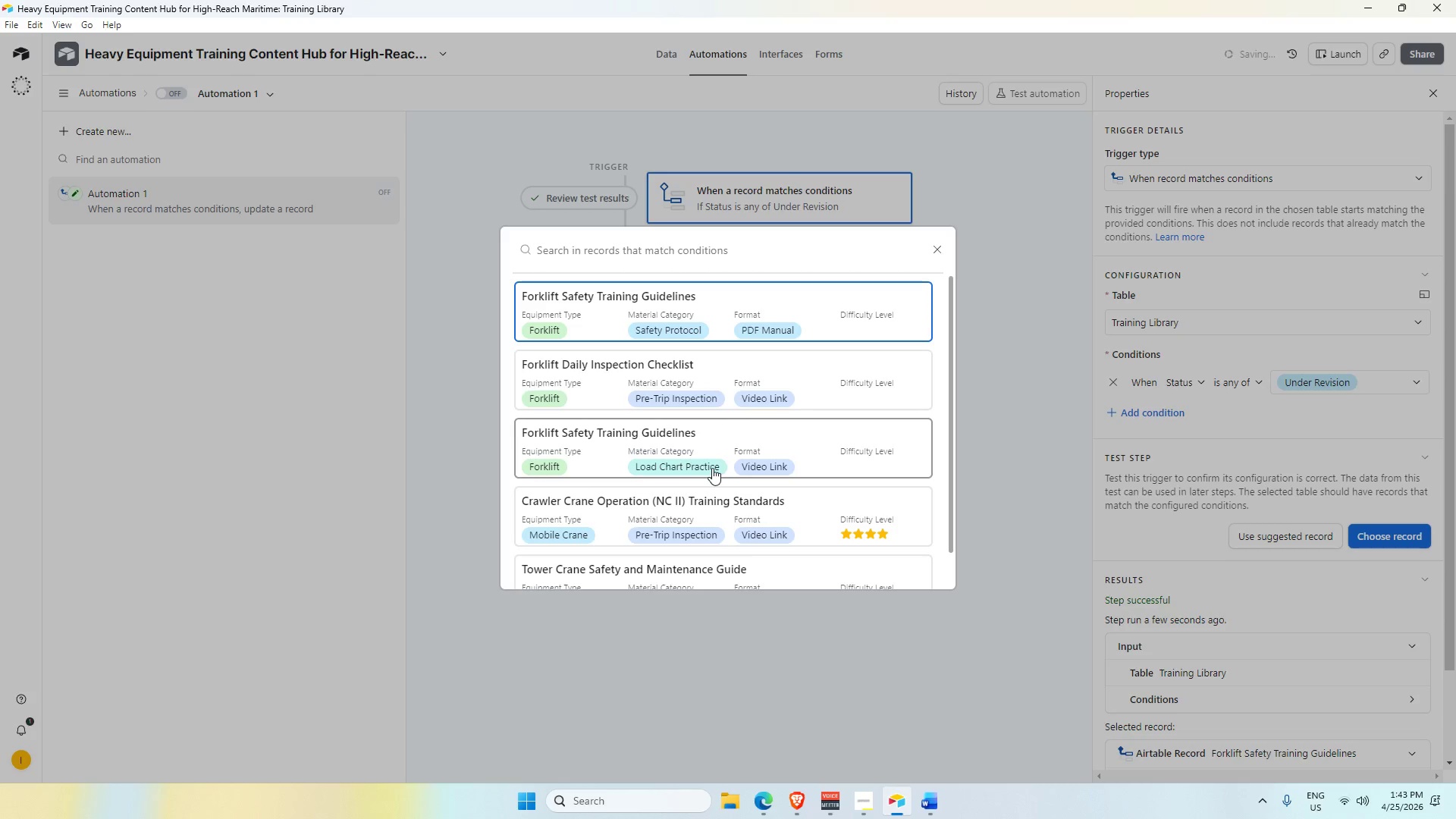 
scroll: coordinate [676, 502], scroll_direction: down, amount: 5.0
 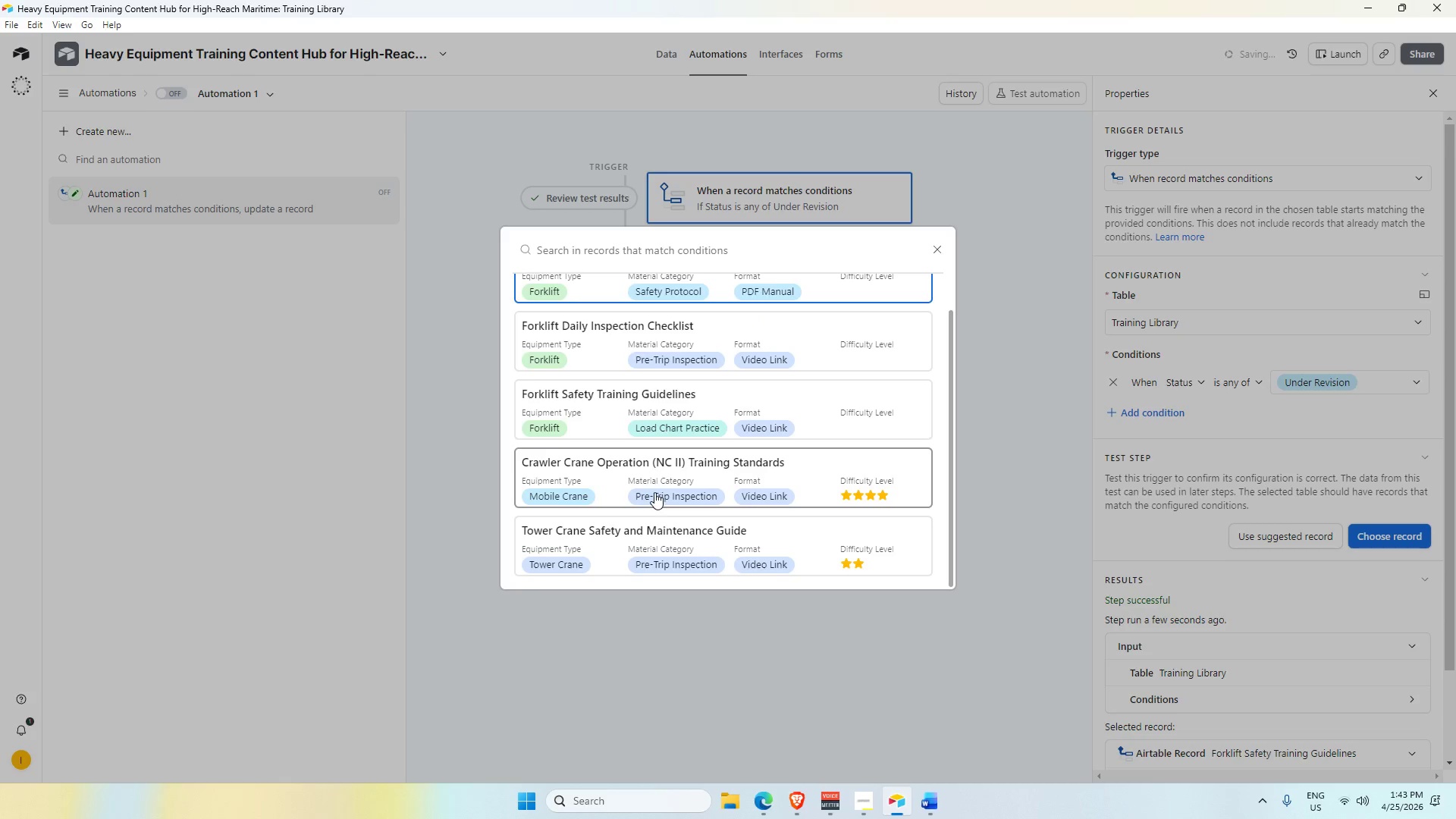 
left_click([651, 488])
 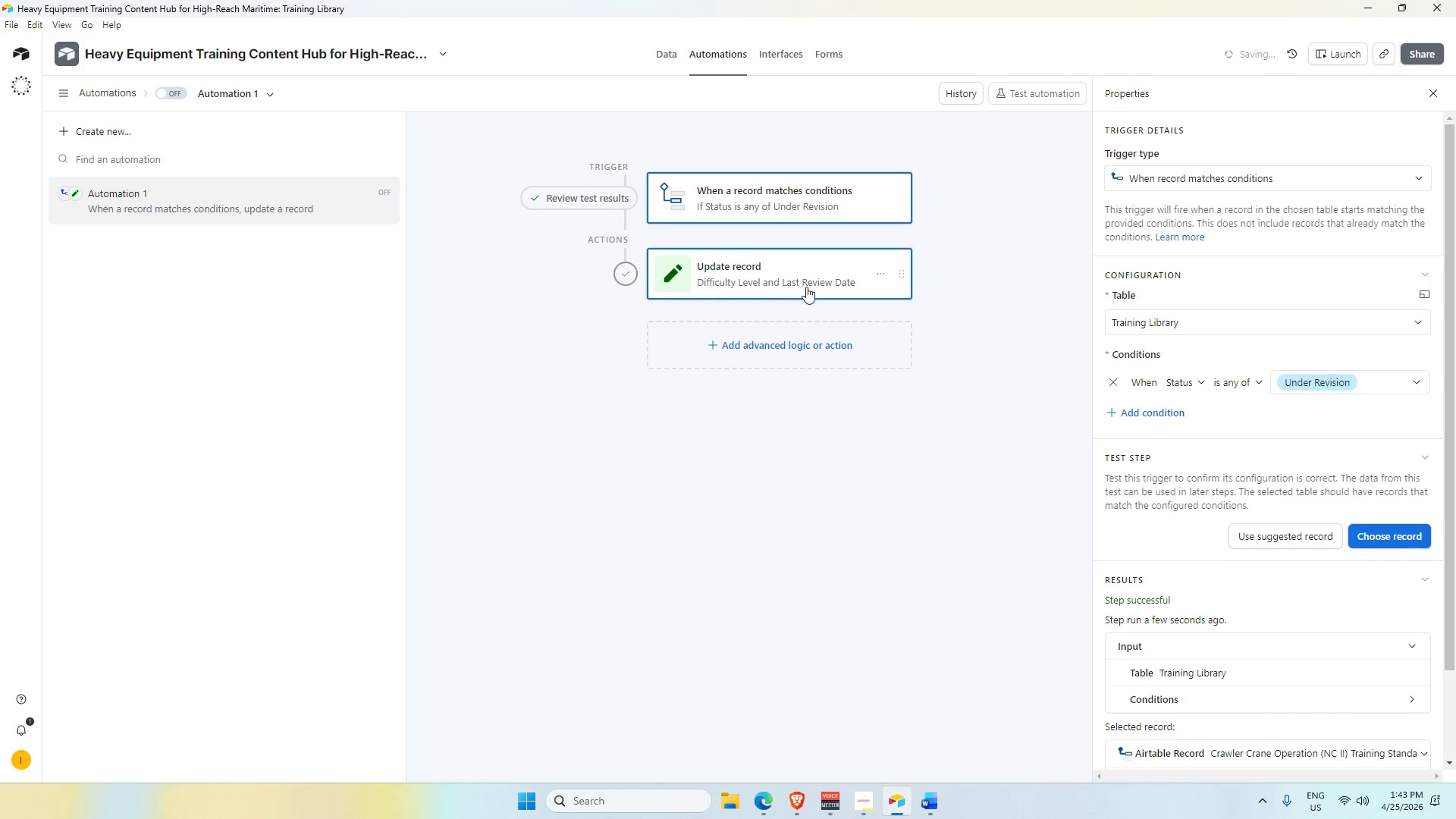 
scroll: coordinate [780, 492], scroll_direction: down, amount: 11.0
 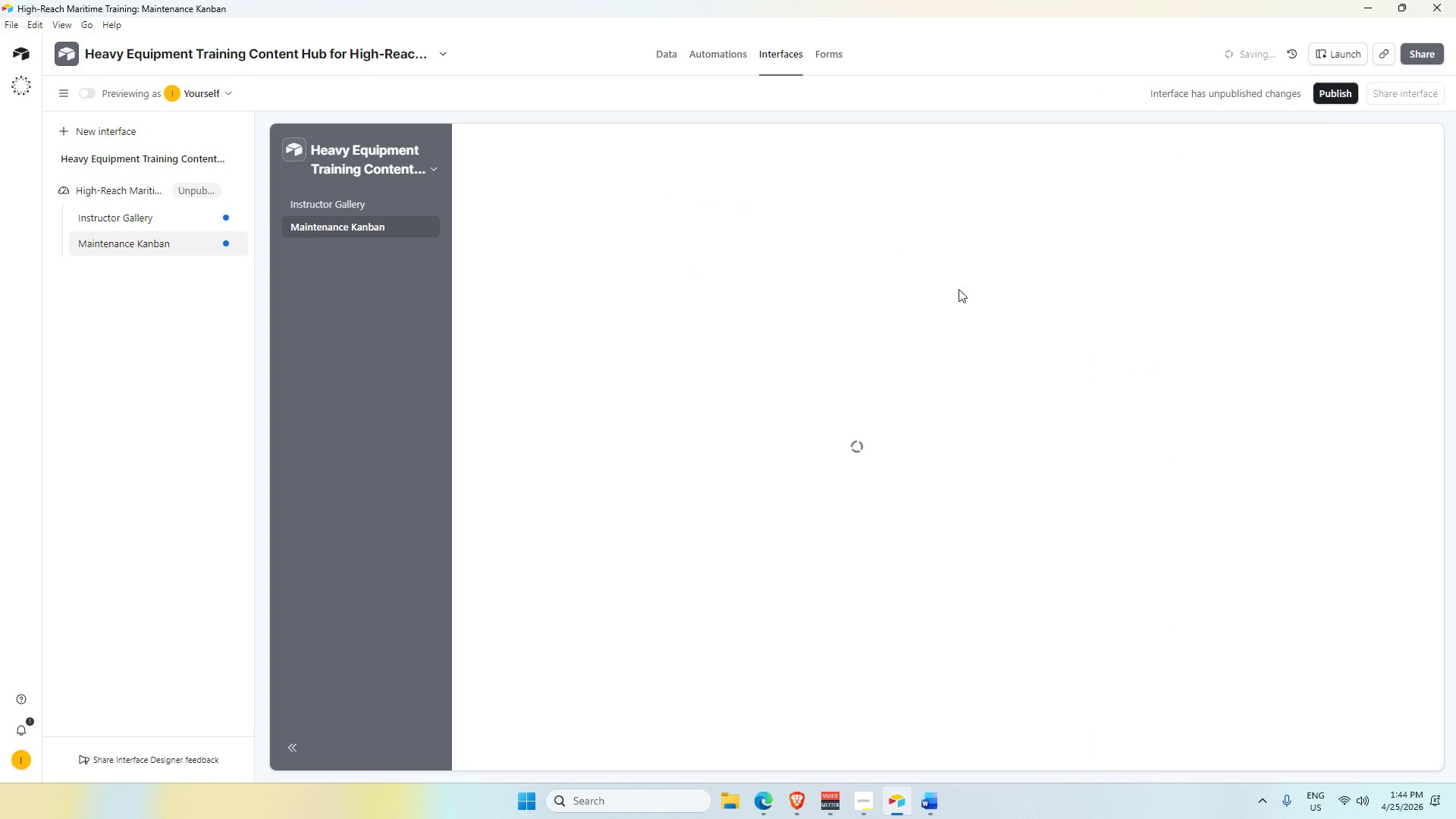 
left_click([730, 55])
 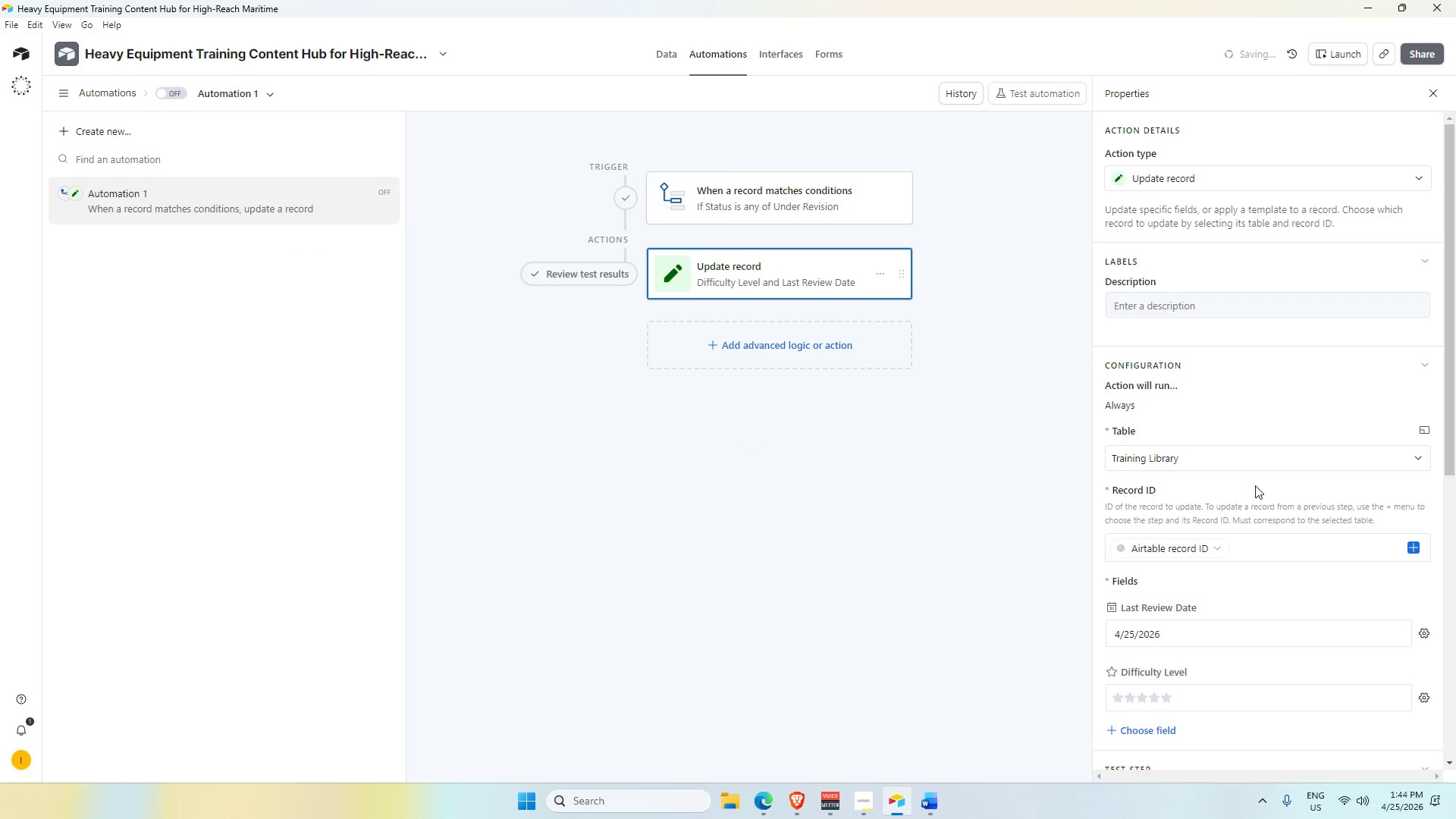 
scroll: coordinate [1263, 520], scroll_direction: down, amount: 3.0
 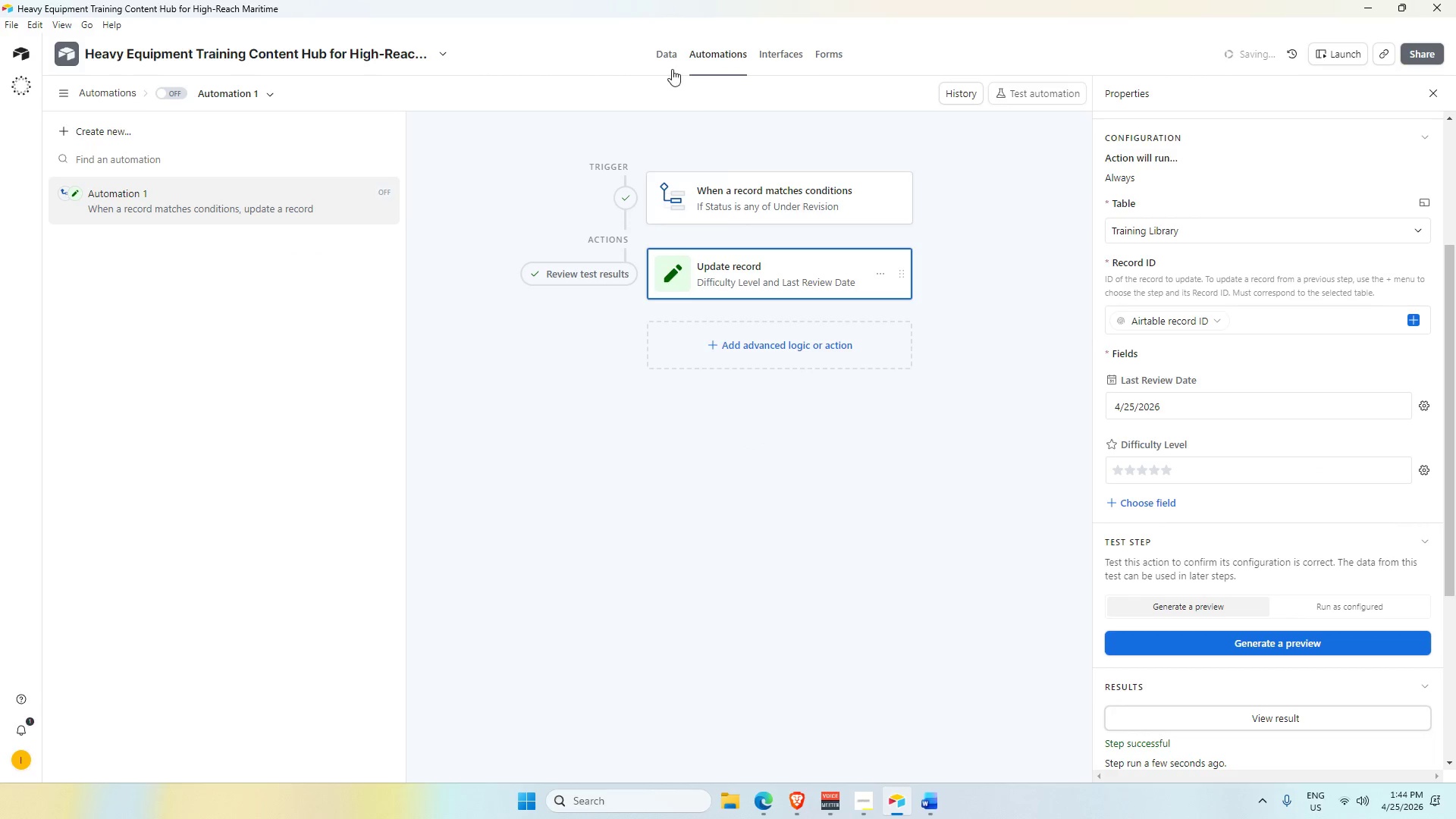 
left_click([667, 55])
 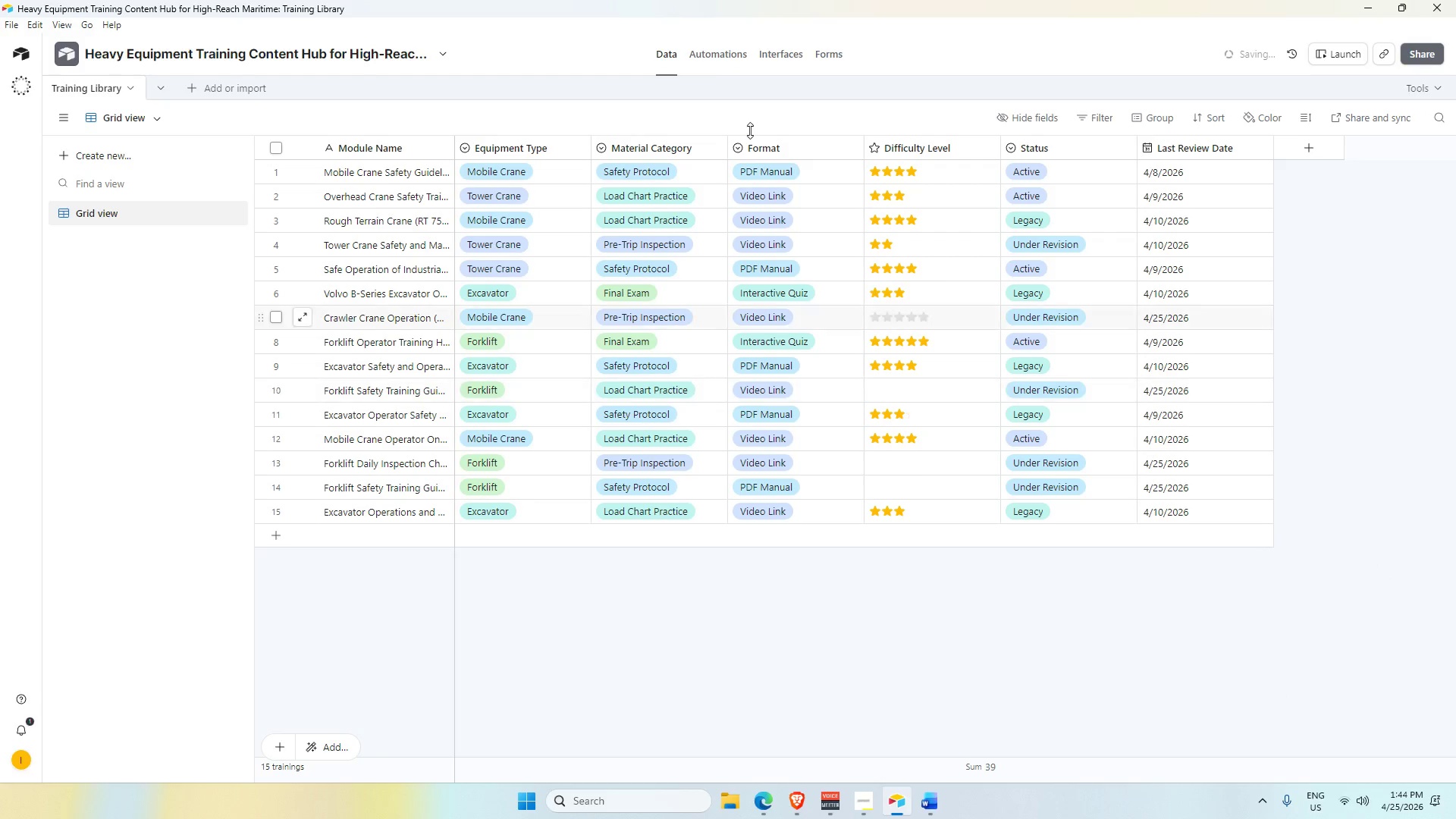 
left_click([720, 60])
 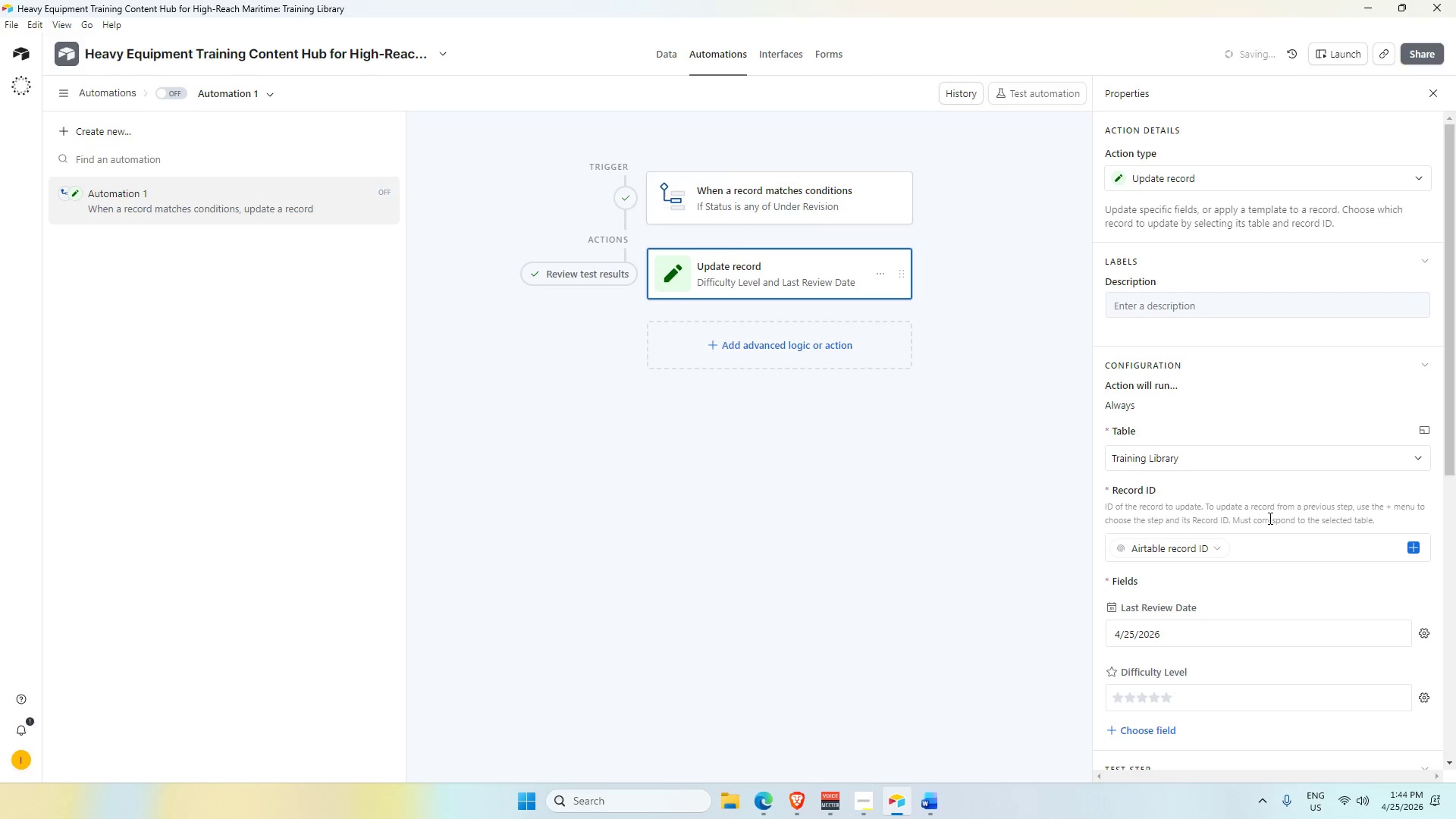 
scroll: coordinate [1260, 538], scroll_direction: down, amount: 6.0
 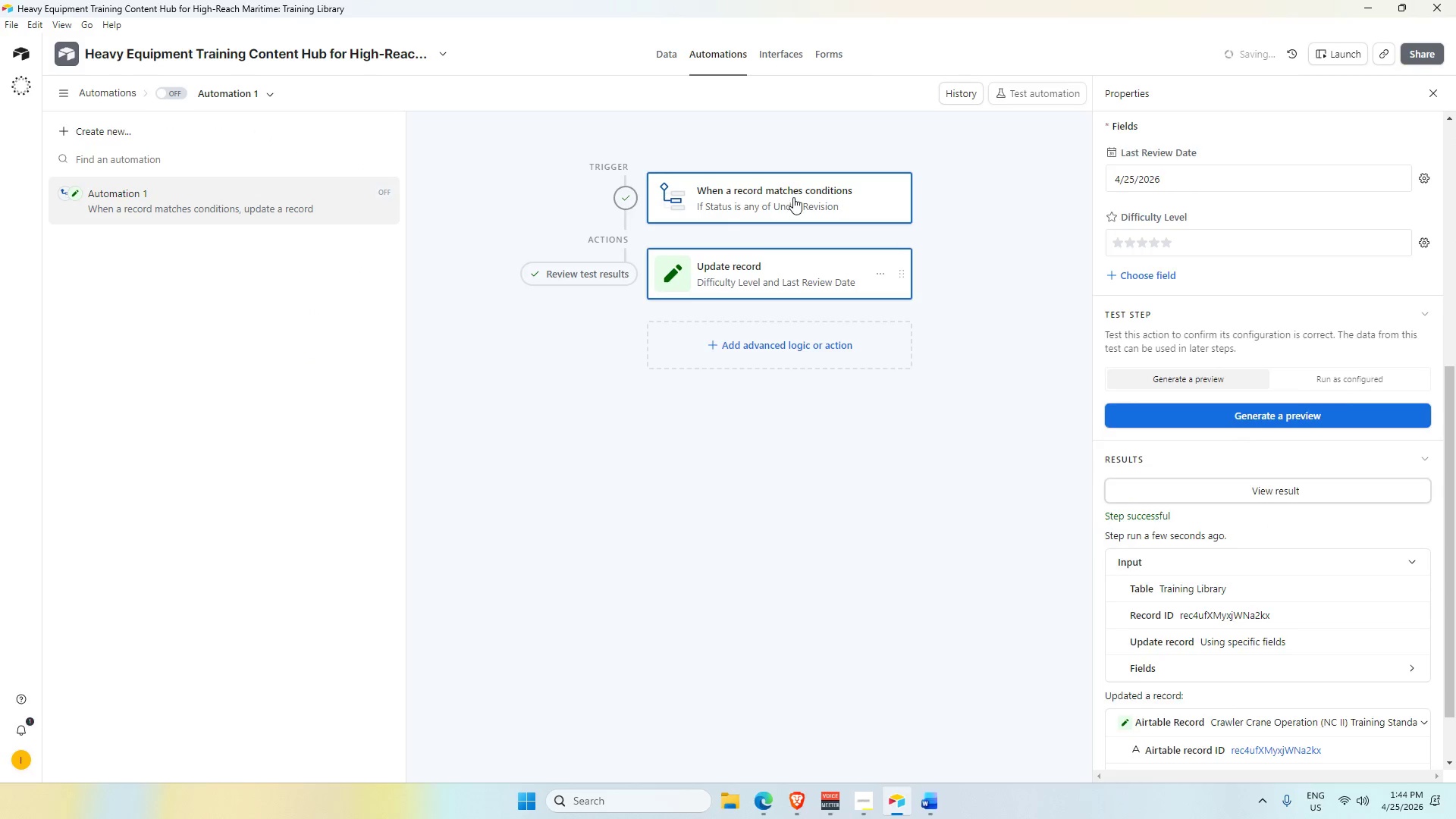 
left_click([1370, 430])
 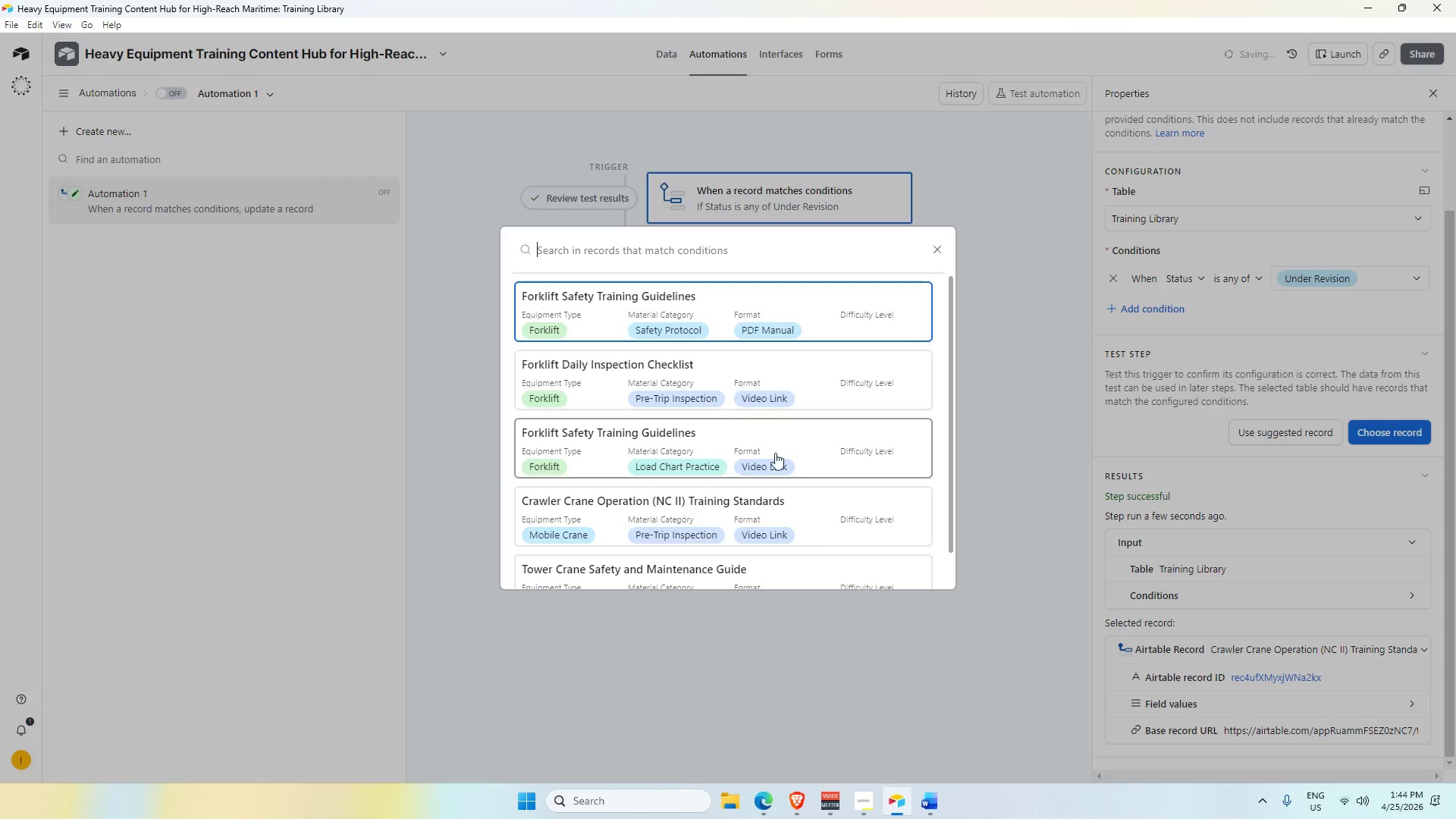 
left_click([676, 547])
 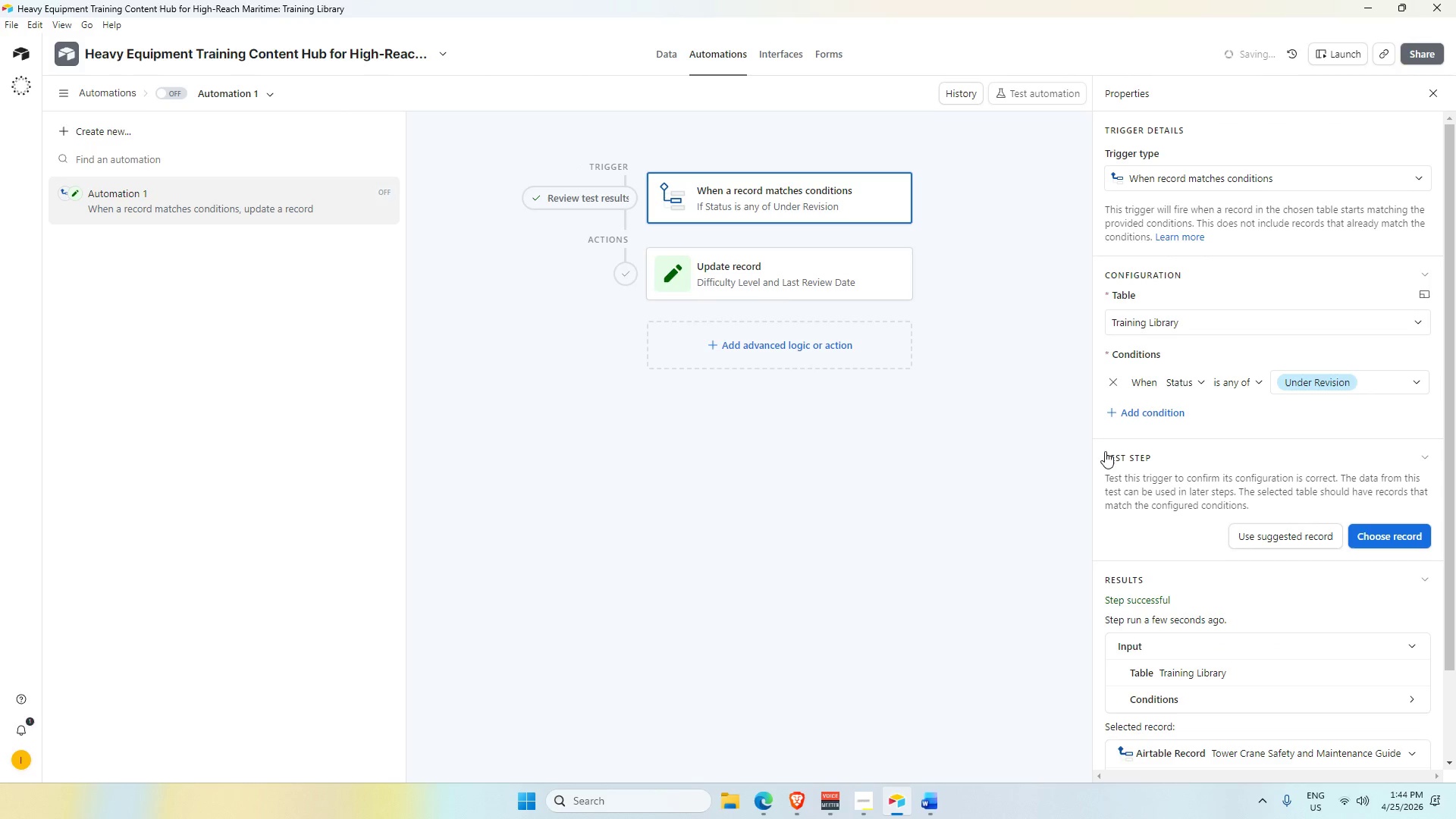 
scroll: coordinate [687, 532], scroll_direction: down, amount: 5.0
 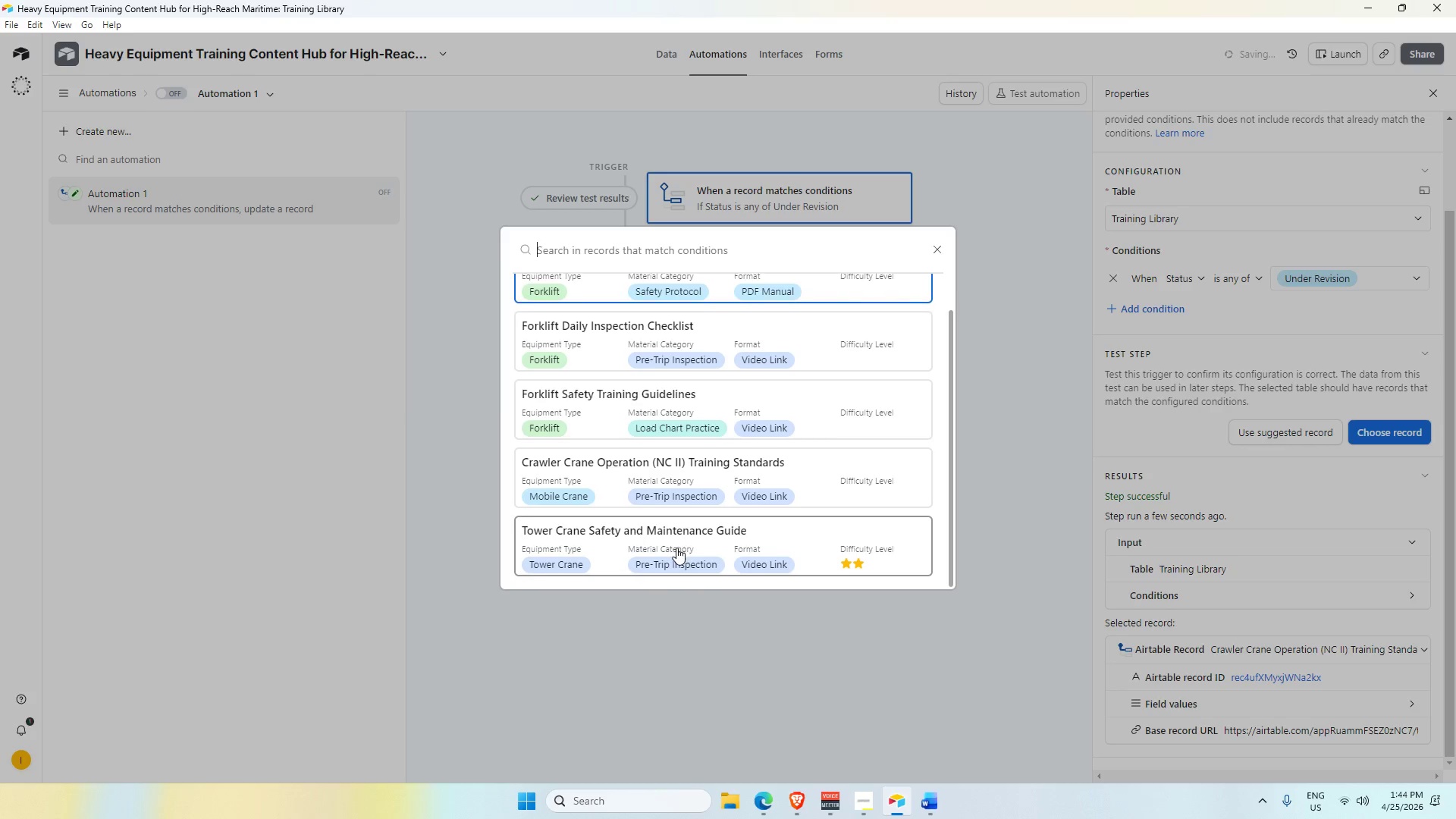 
left_click([798, 254])
 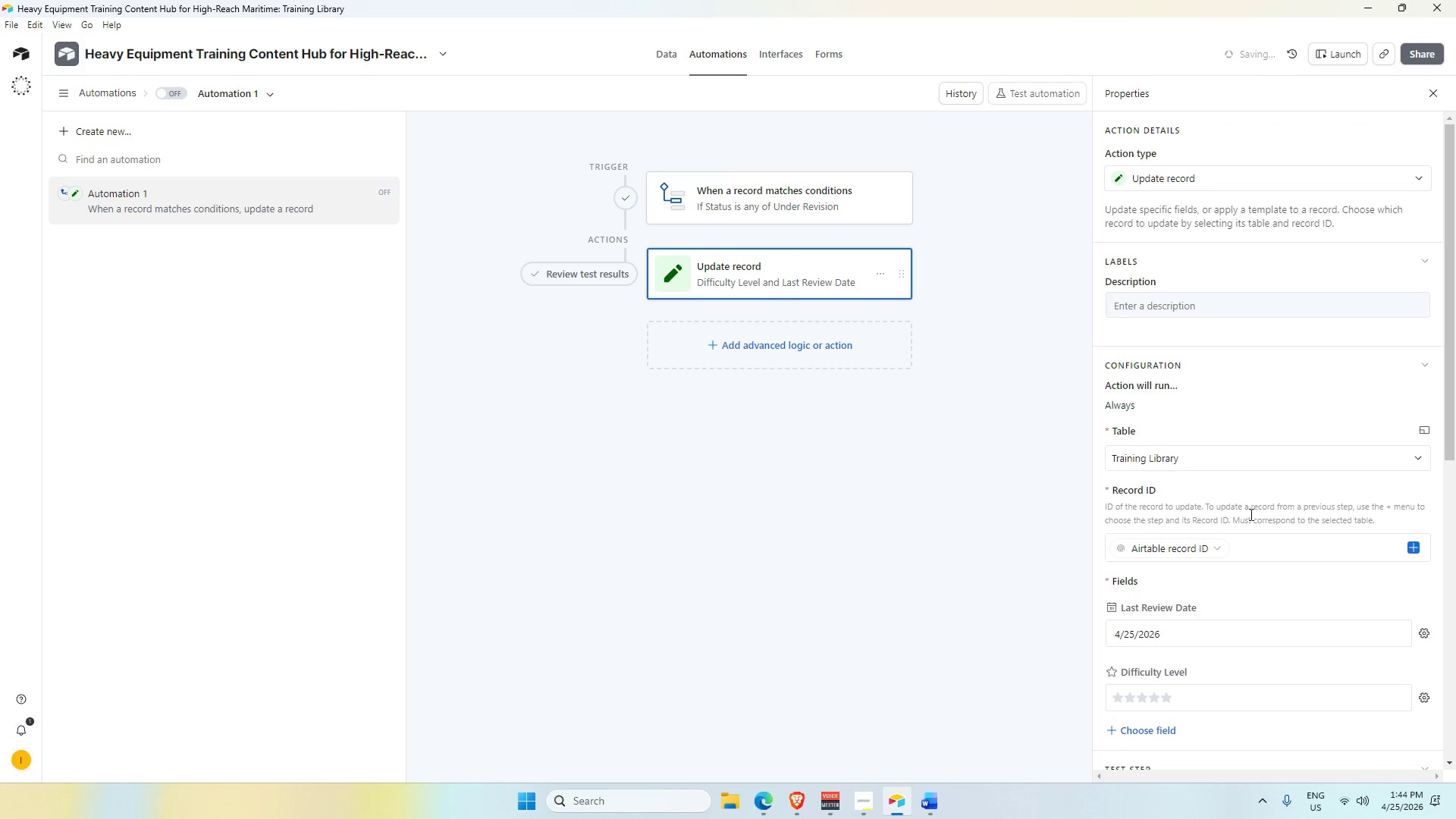 
scroll: coordinate [1261, 592], scroll_direction: down, amount: 5.0
 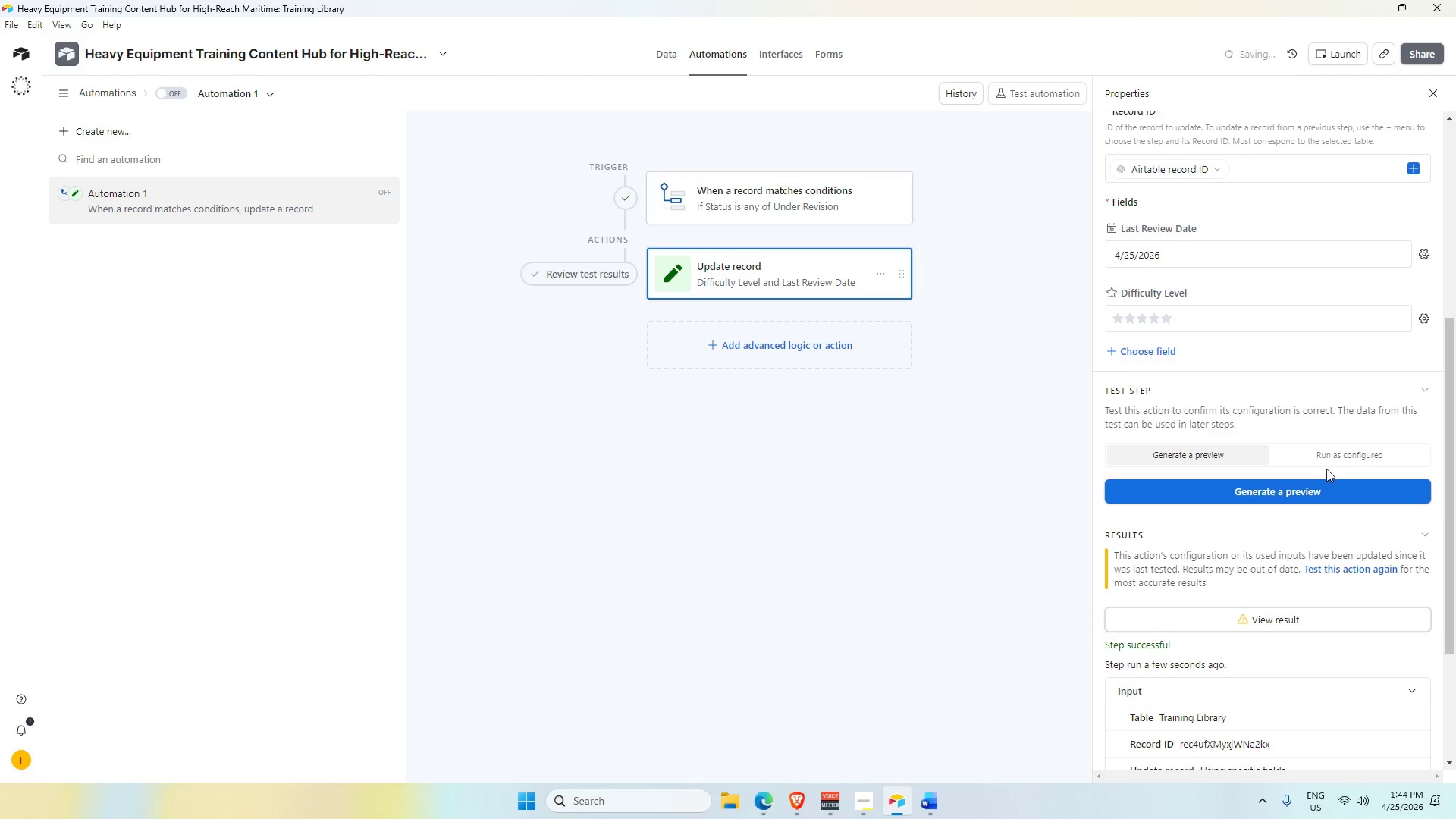 
left_click([1333, 450])
 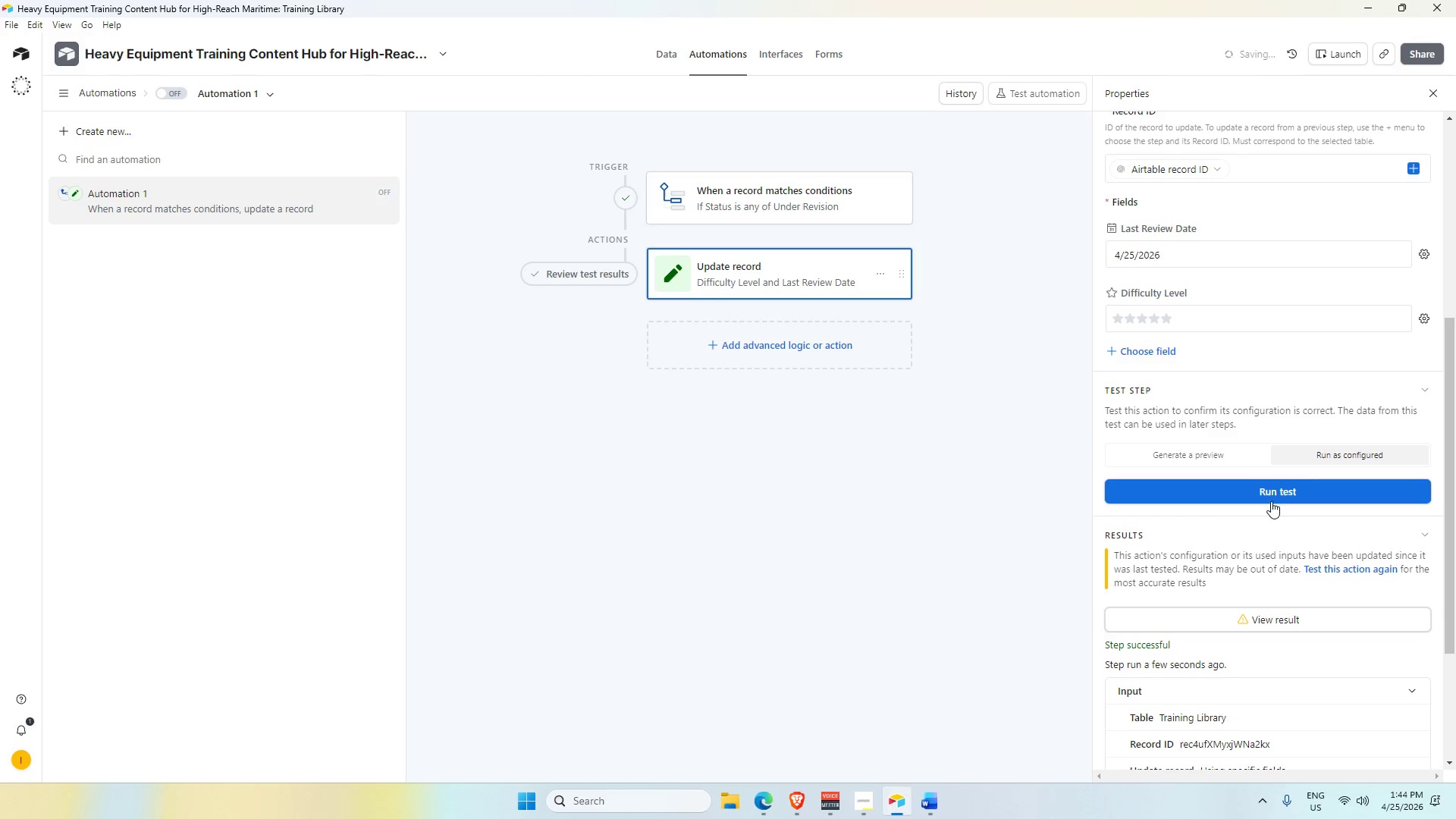 
left_click([1270, 493])
 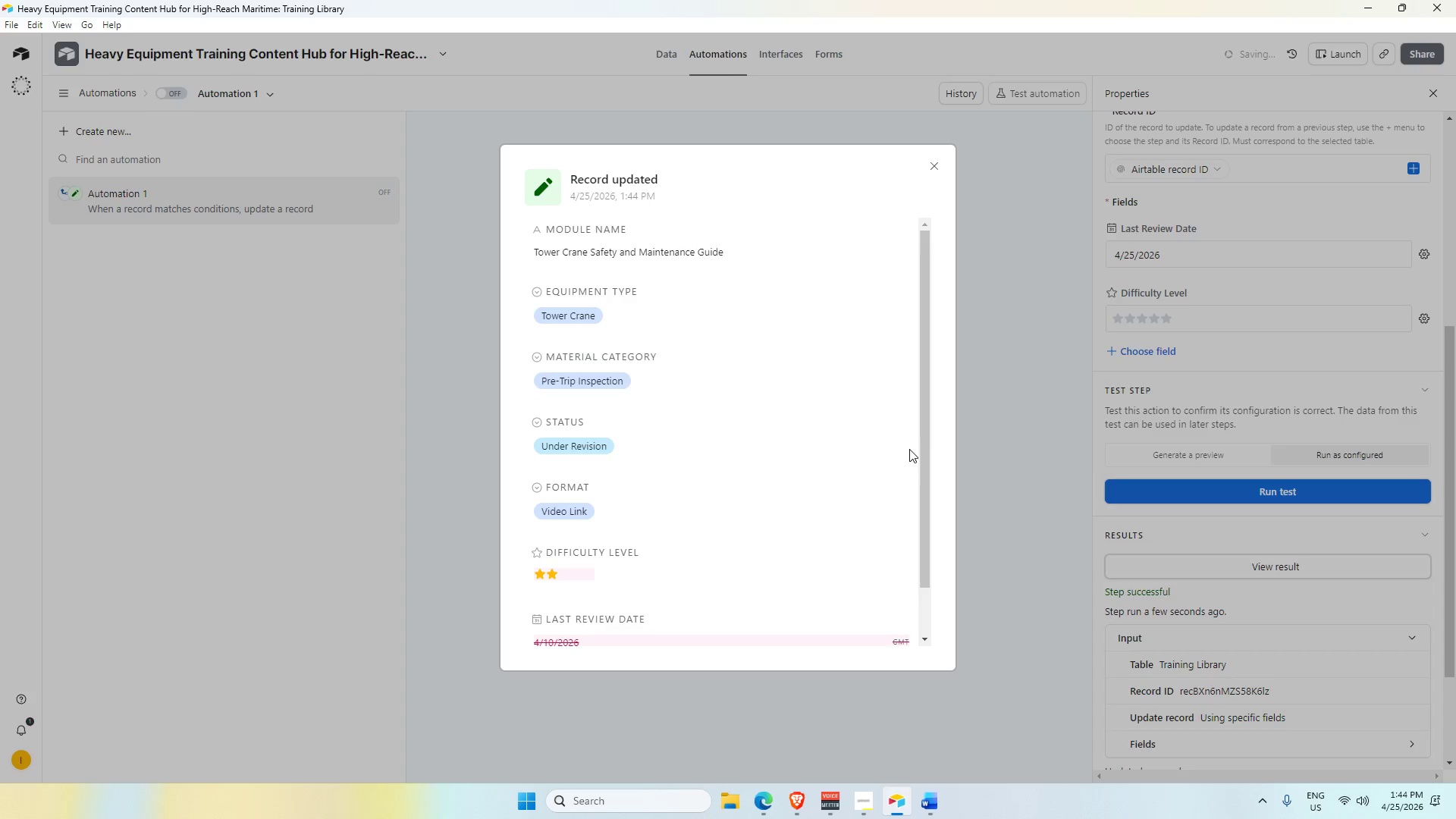 
scroll: coordinate [825, 450], scroll_direction: down, amount: 6.0
 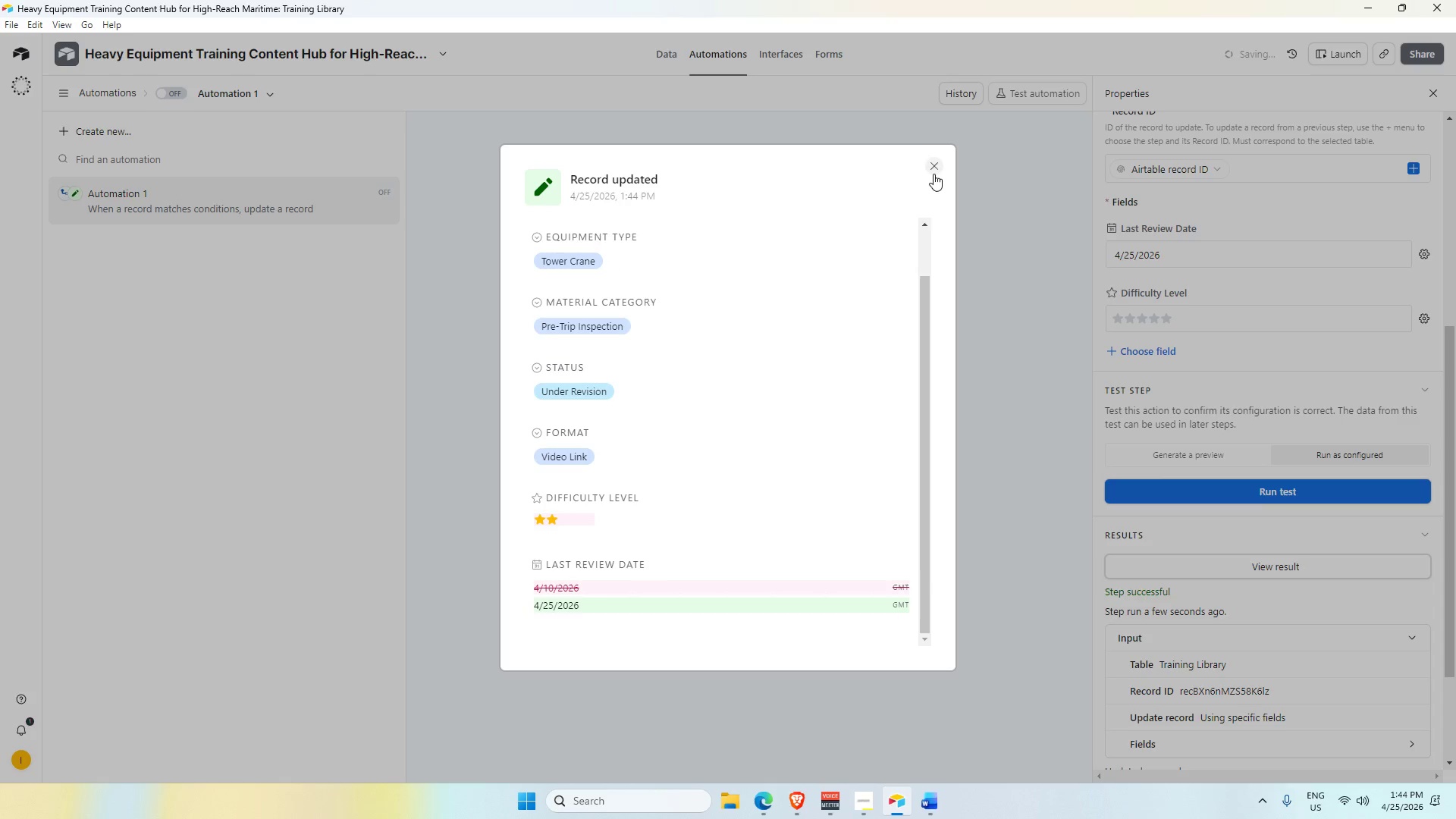 
left_click([934, 171])
 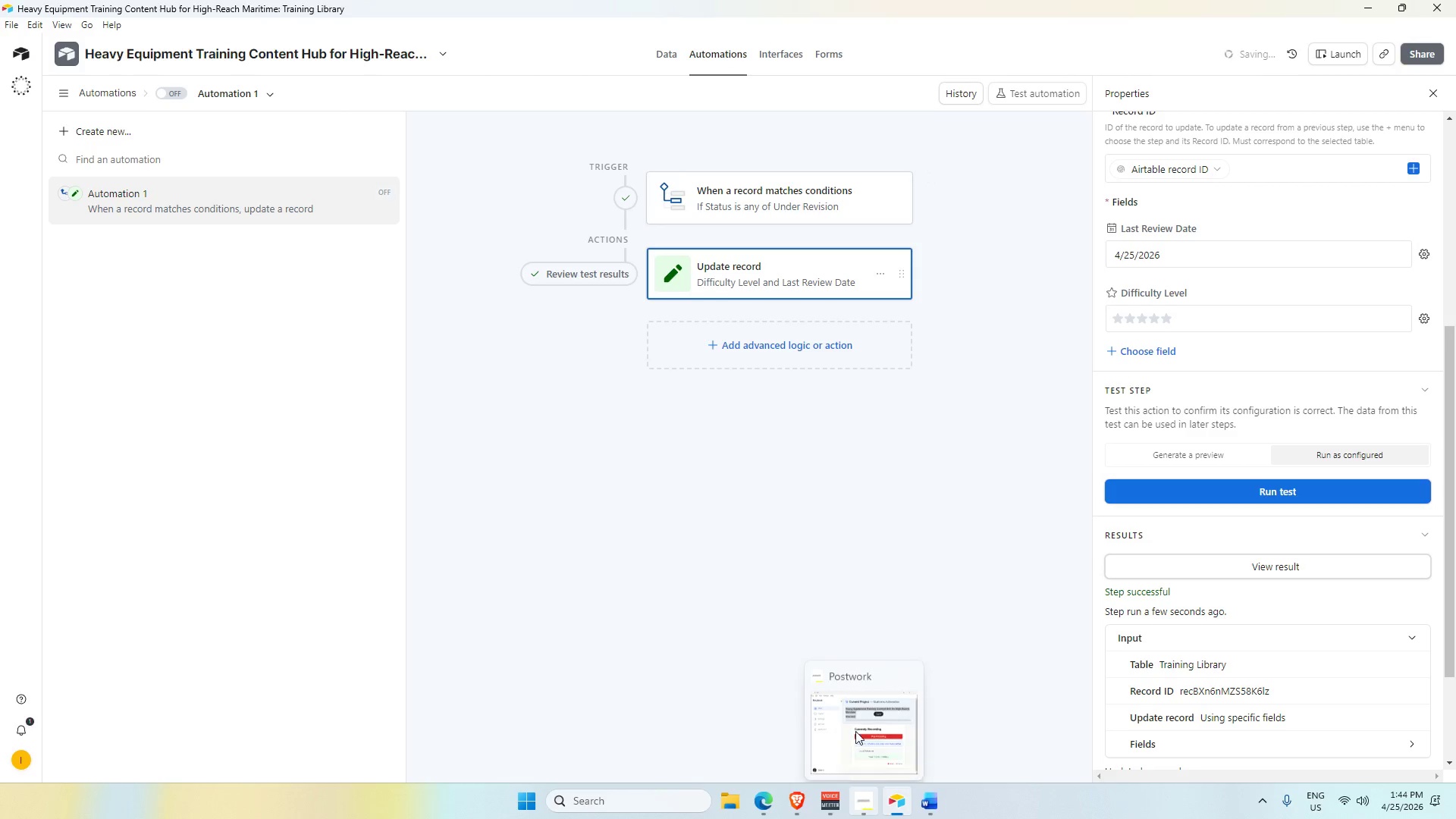 
left_click([673, 60])
 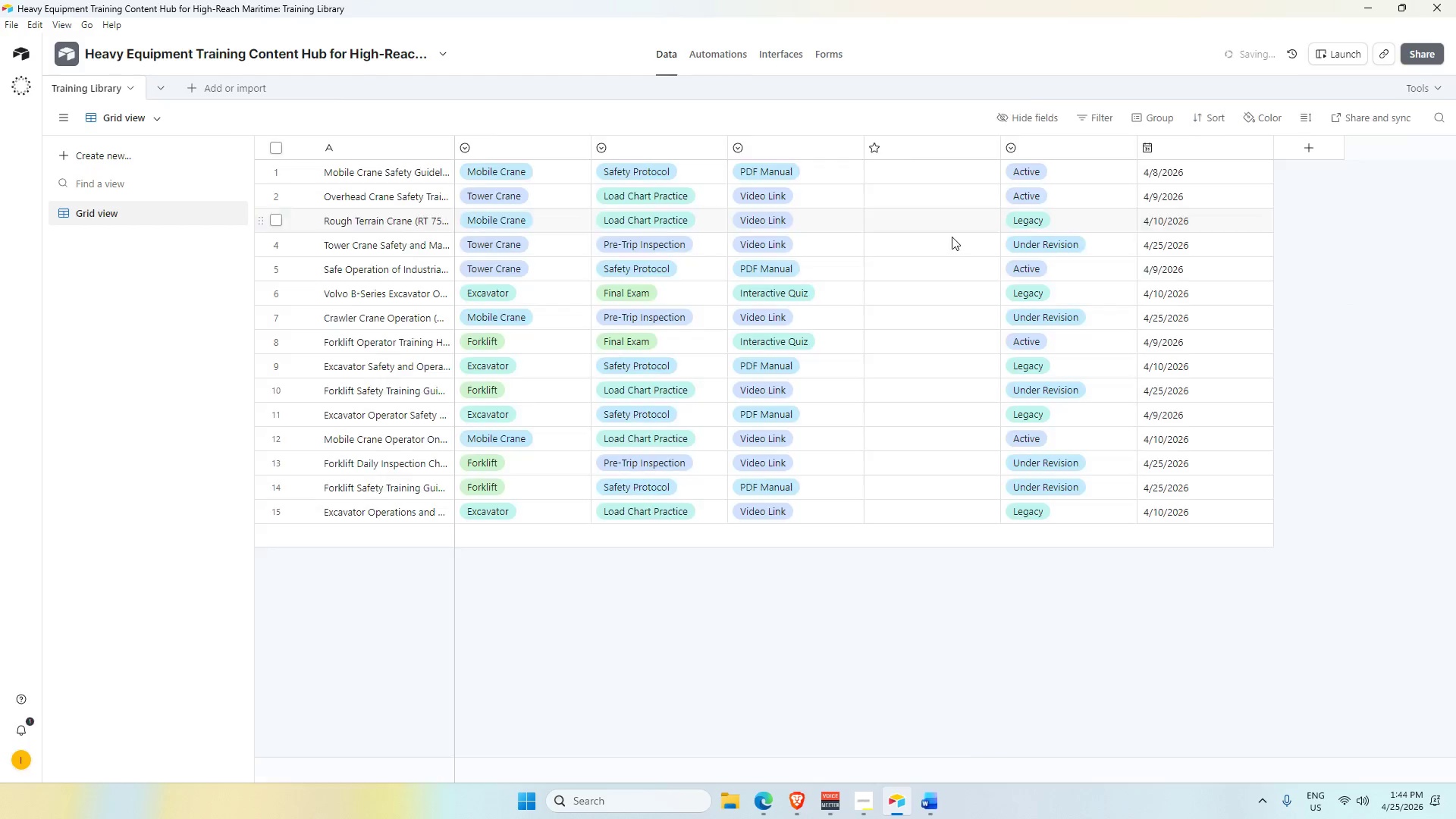 
scroll: coordinate [985, 331], scroll_direction: up, amount: 2.0
 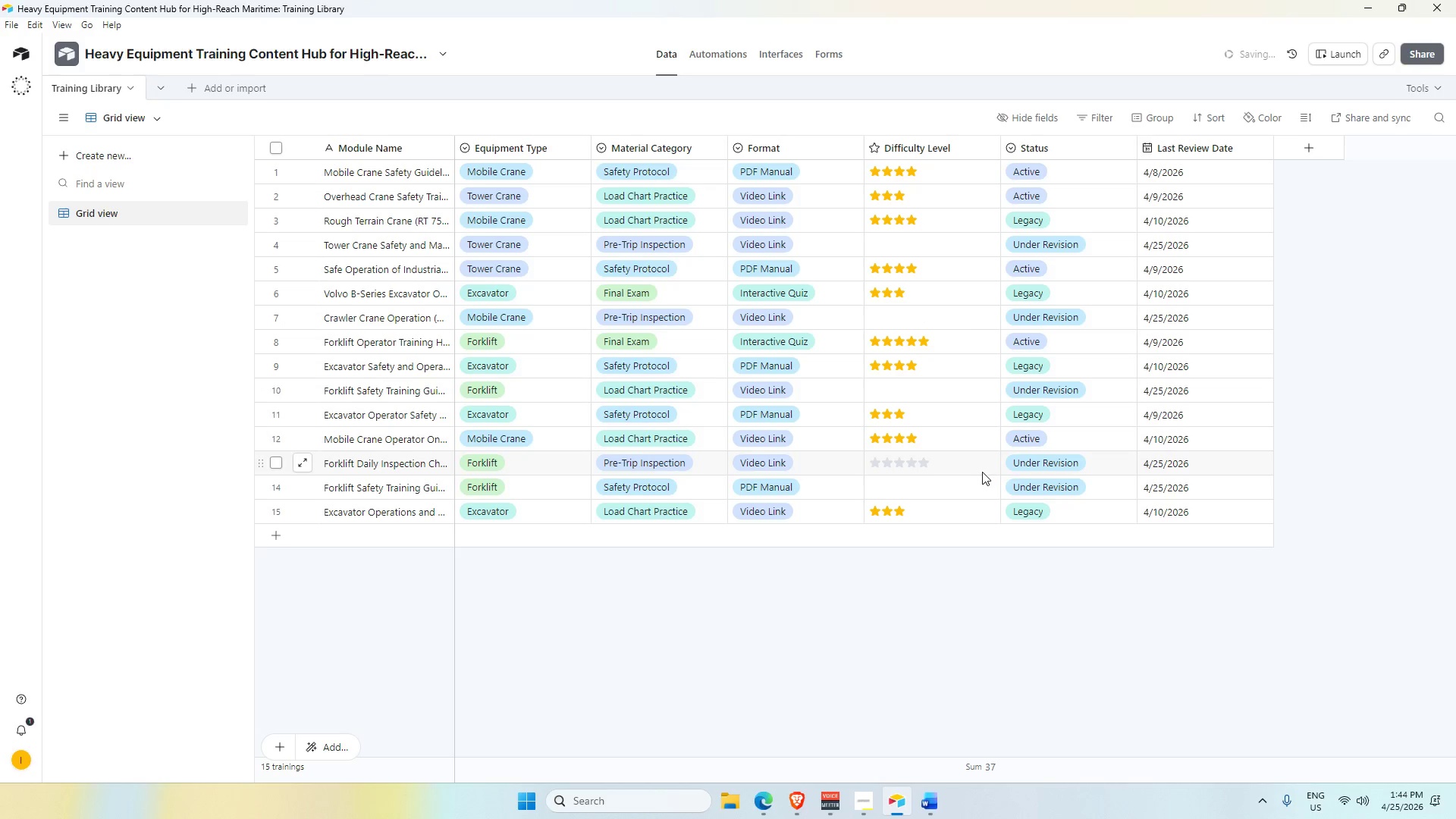 
wait(7.46)
 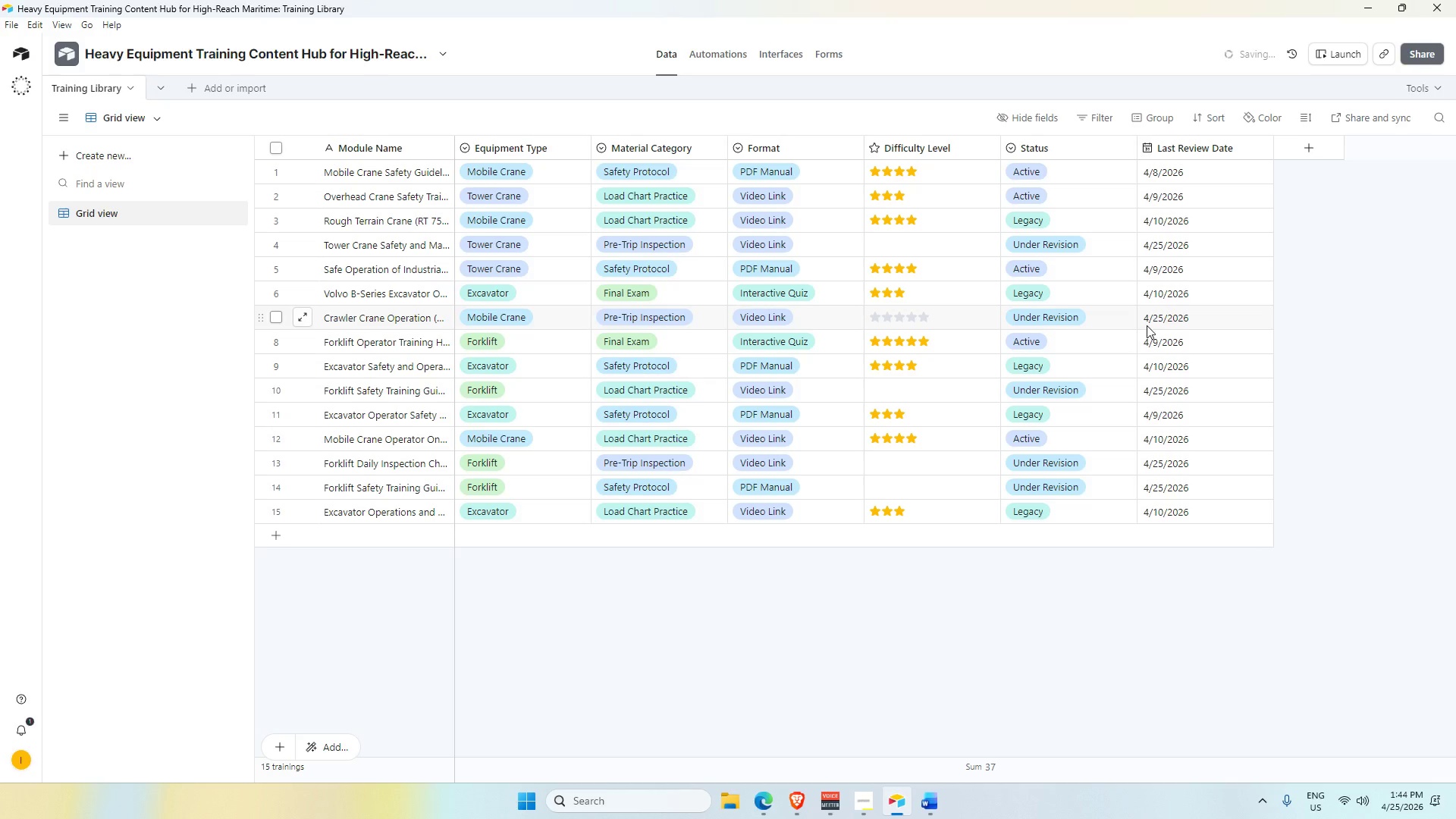 
left_click([1108, 714])
 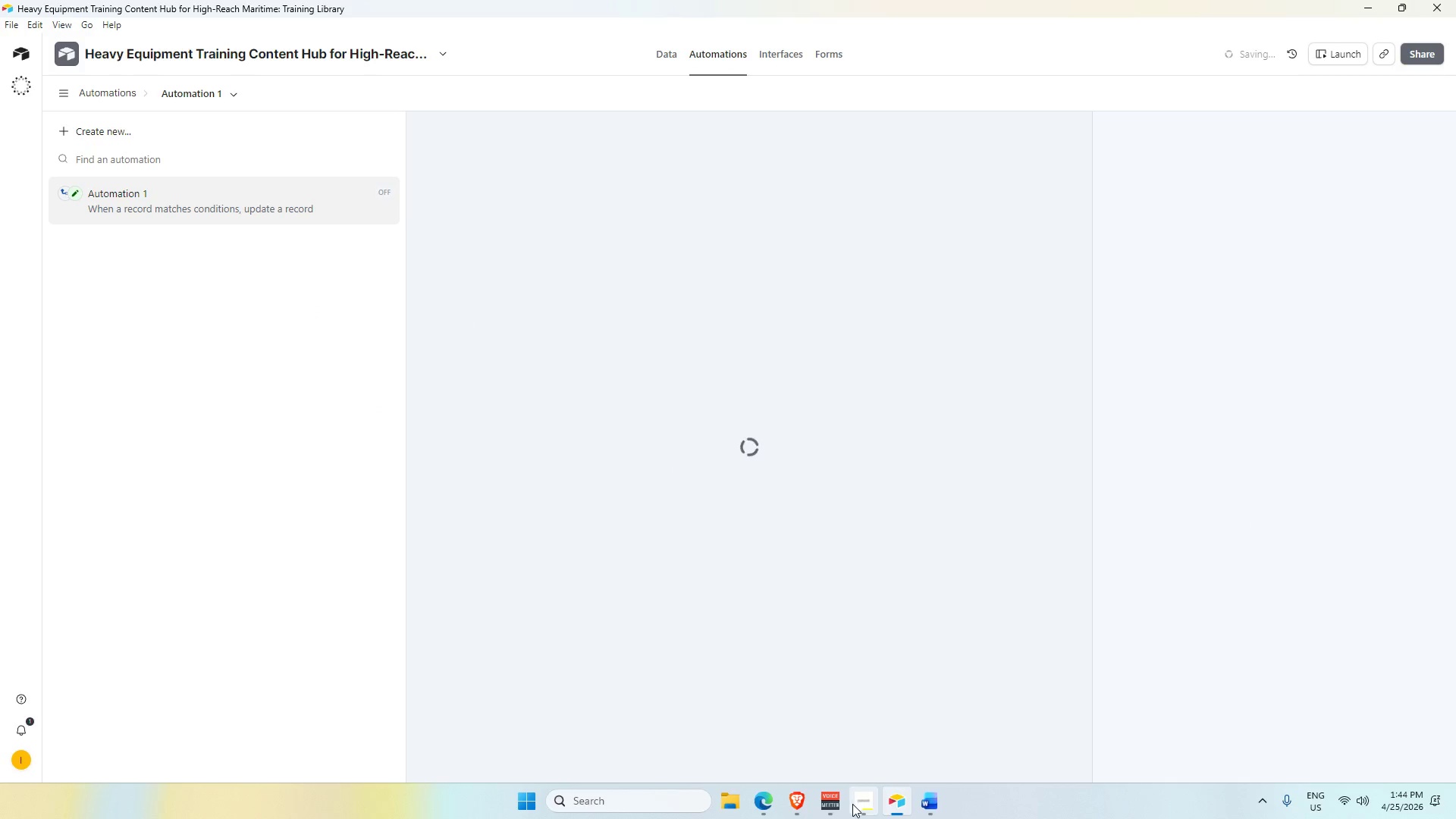 
left_click([858, 803])
 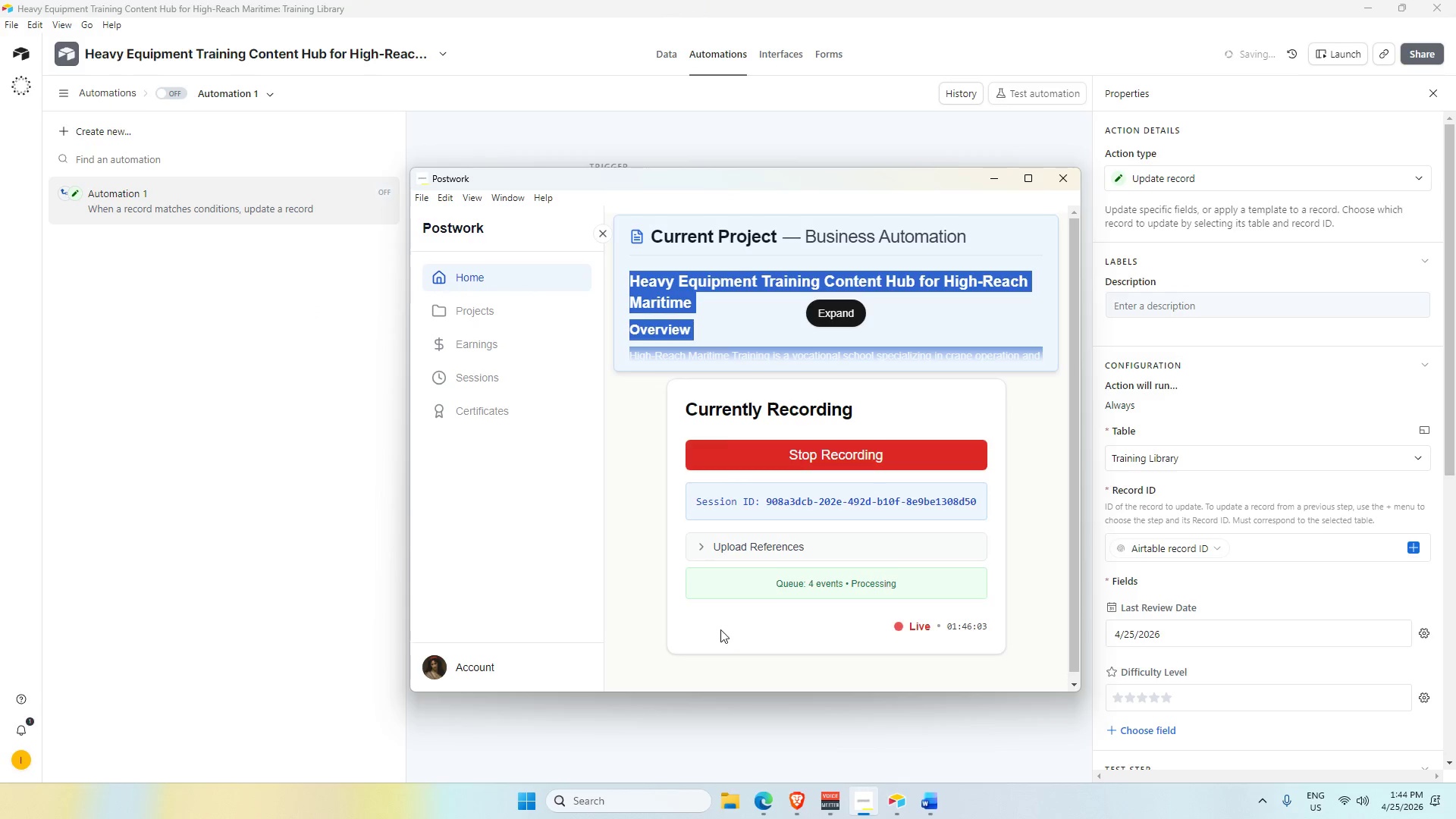 
left_click([718, 724])
 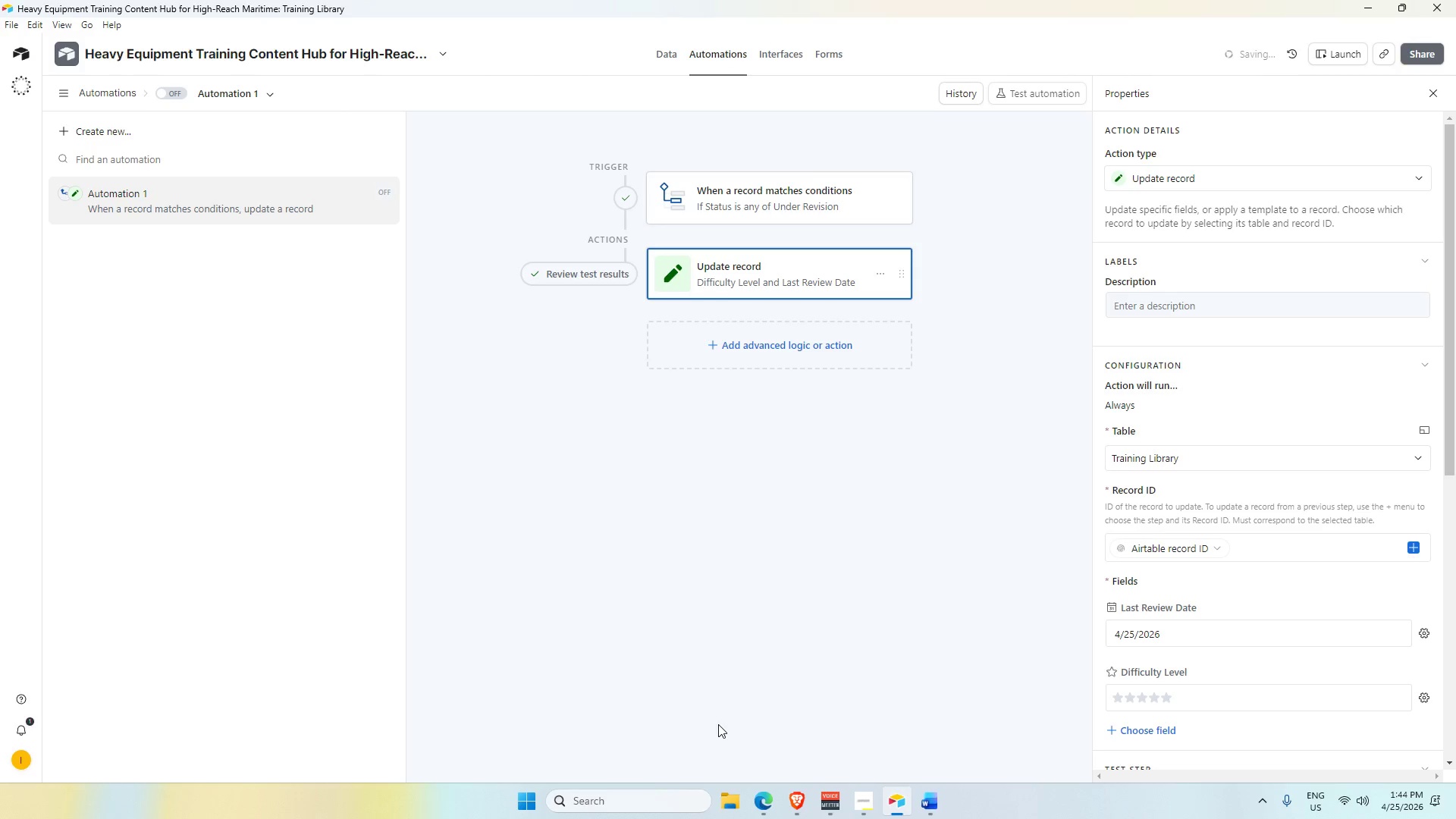 
wait(18.75)
 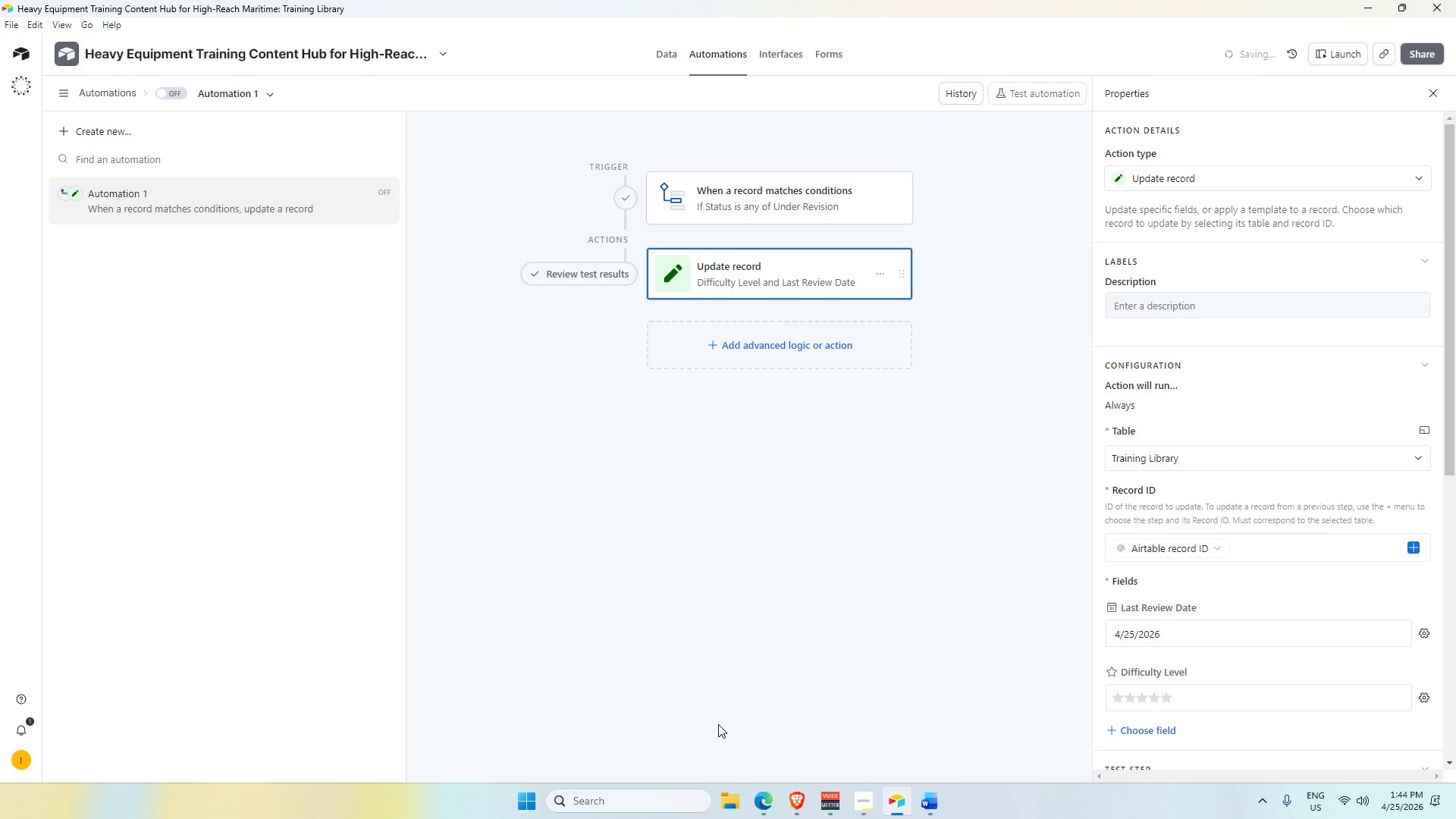 
scroll: coordinate [642, 731], scroll_direction: up, amount: 1.0
 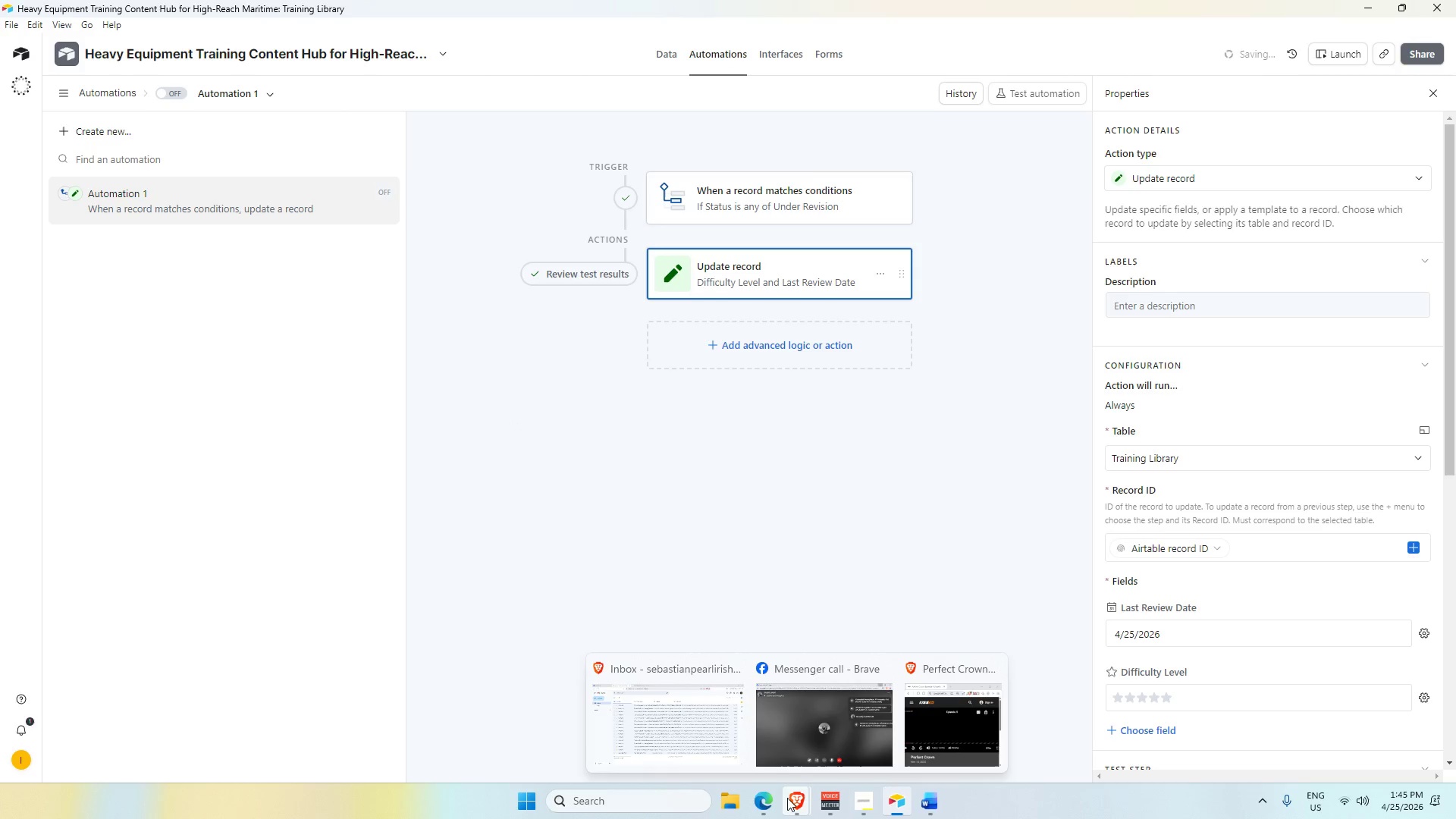 
mouse_move([757, 742])
 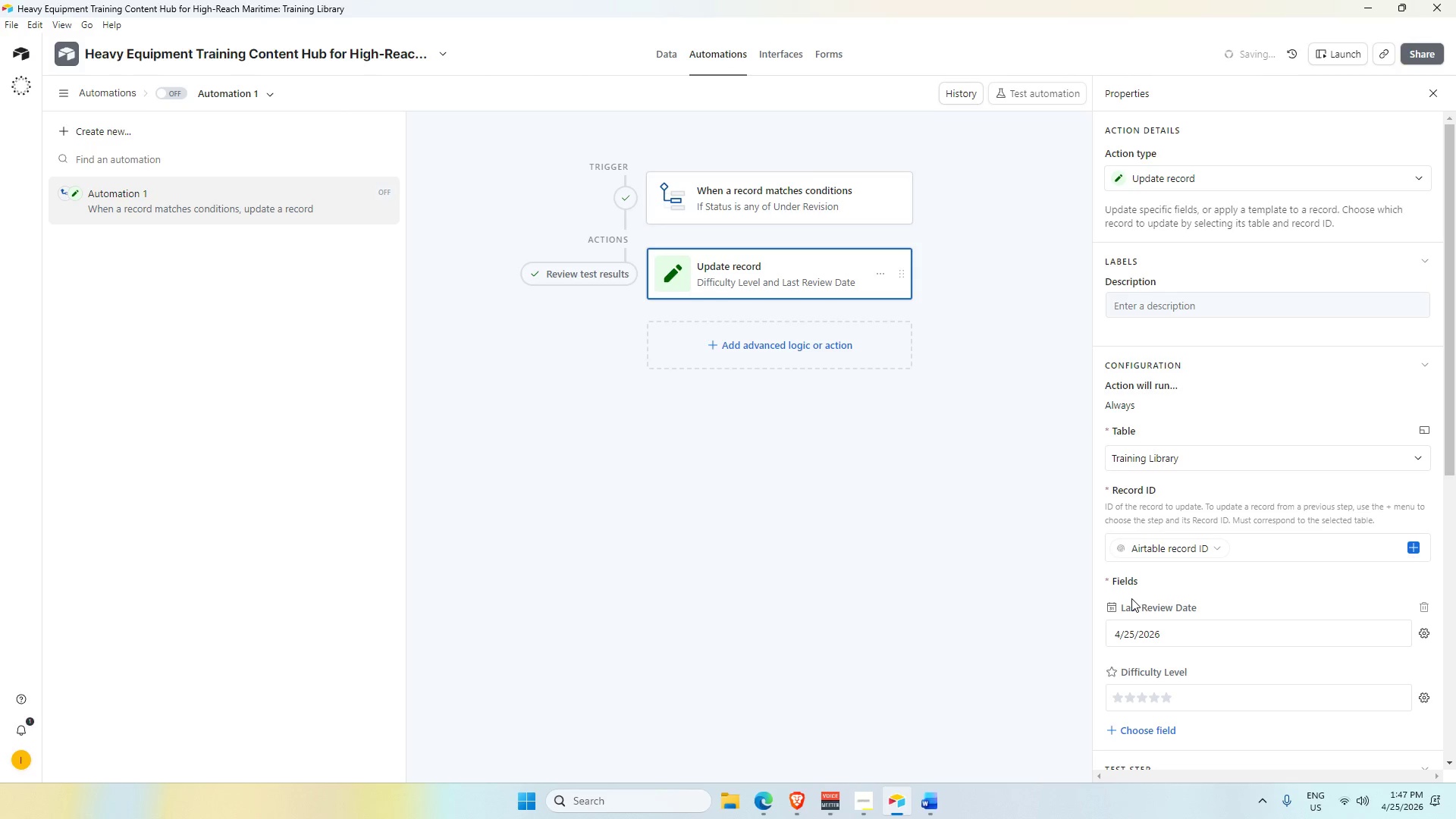 
wait(154.26)
 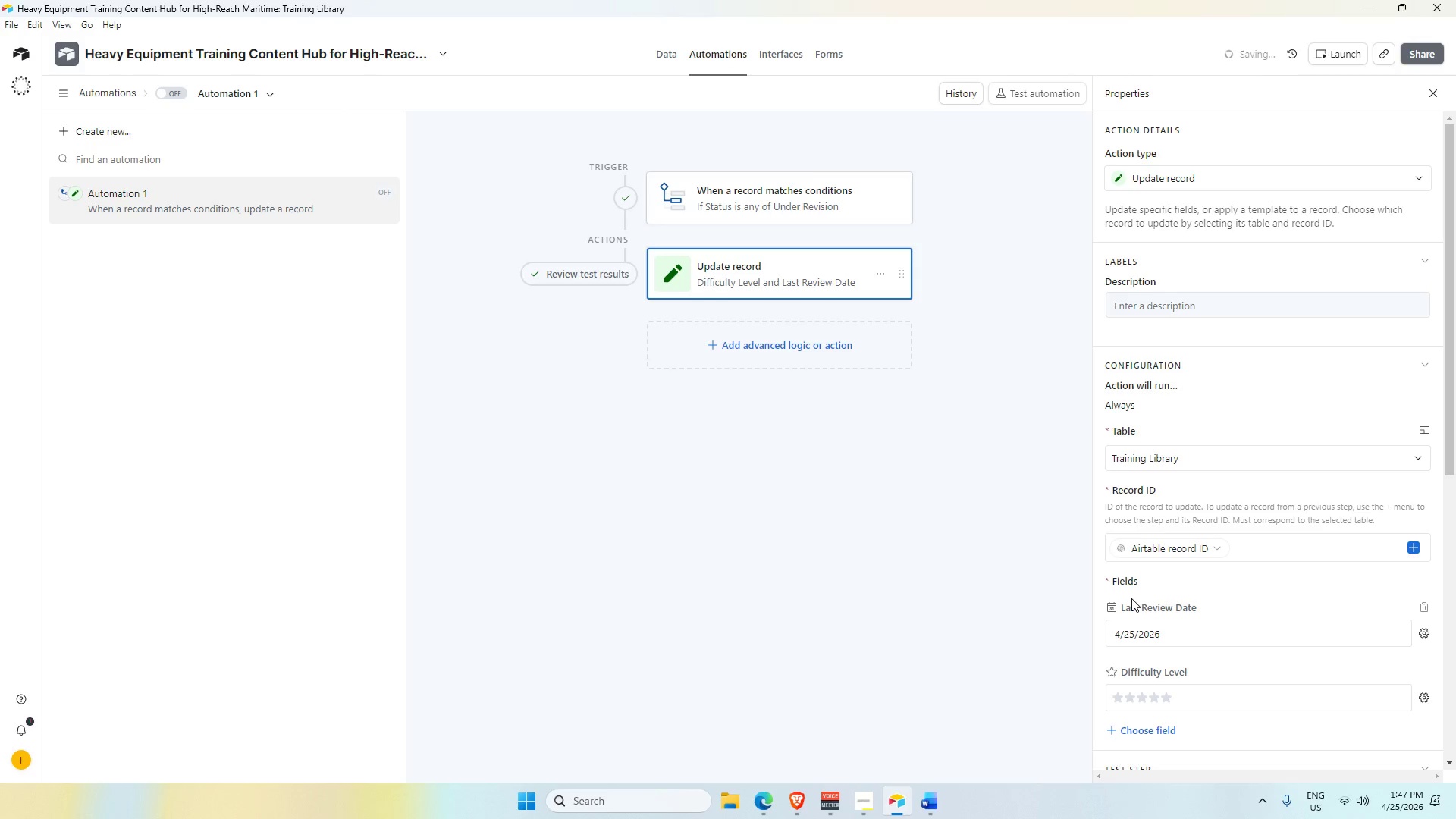 
scroll: coordinate [1263, 595], scroll_direction: down, amount: 3.0
 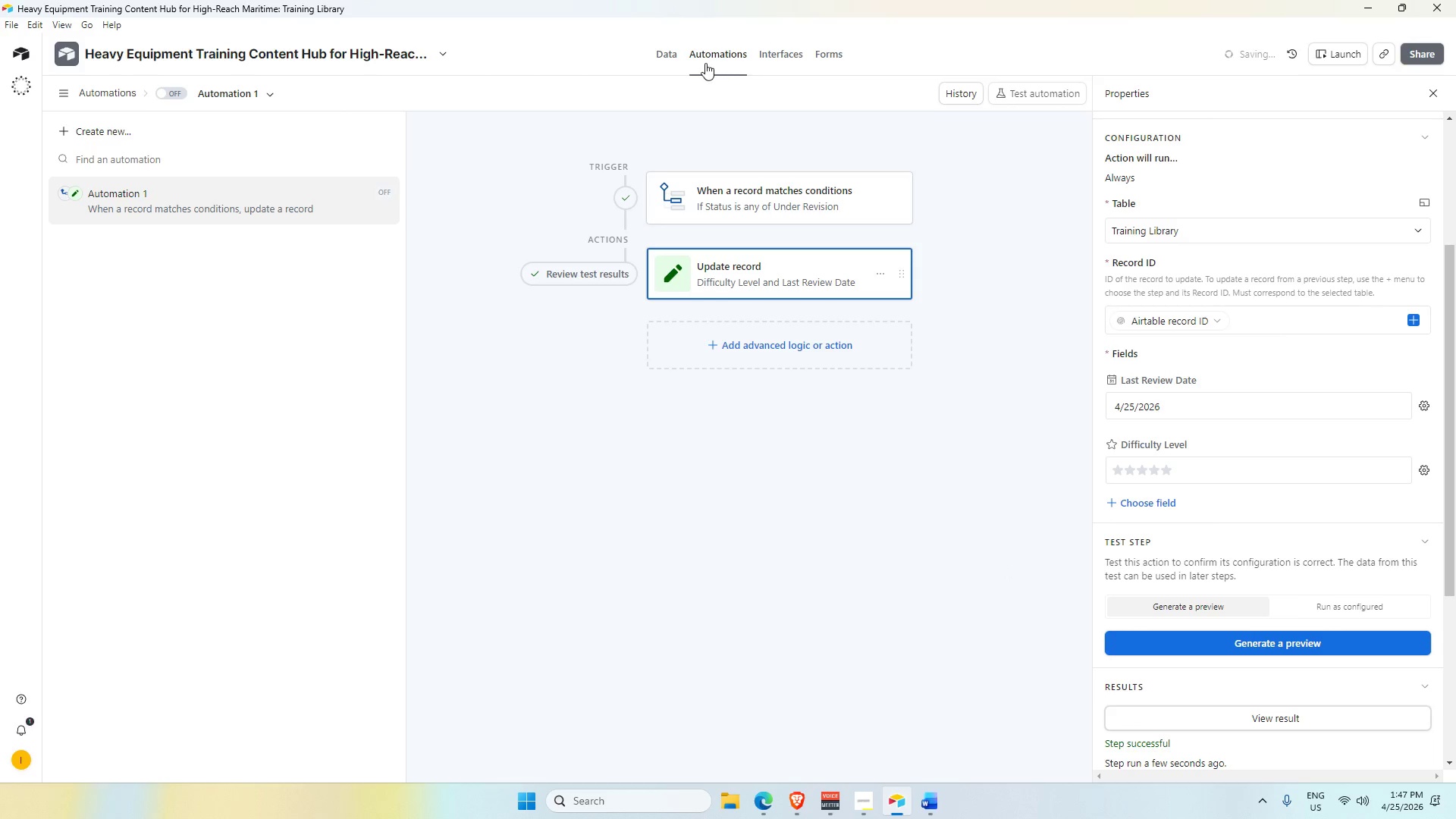 
left_click([659, 51])
 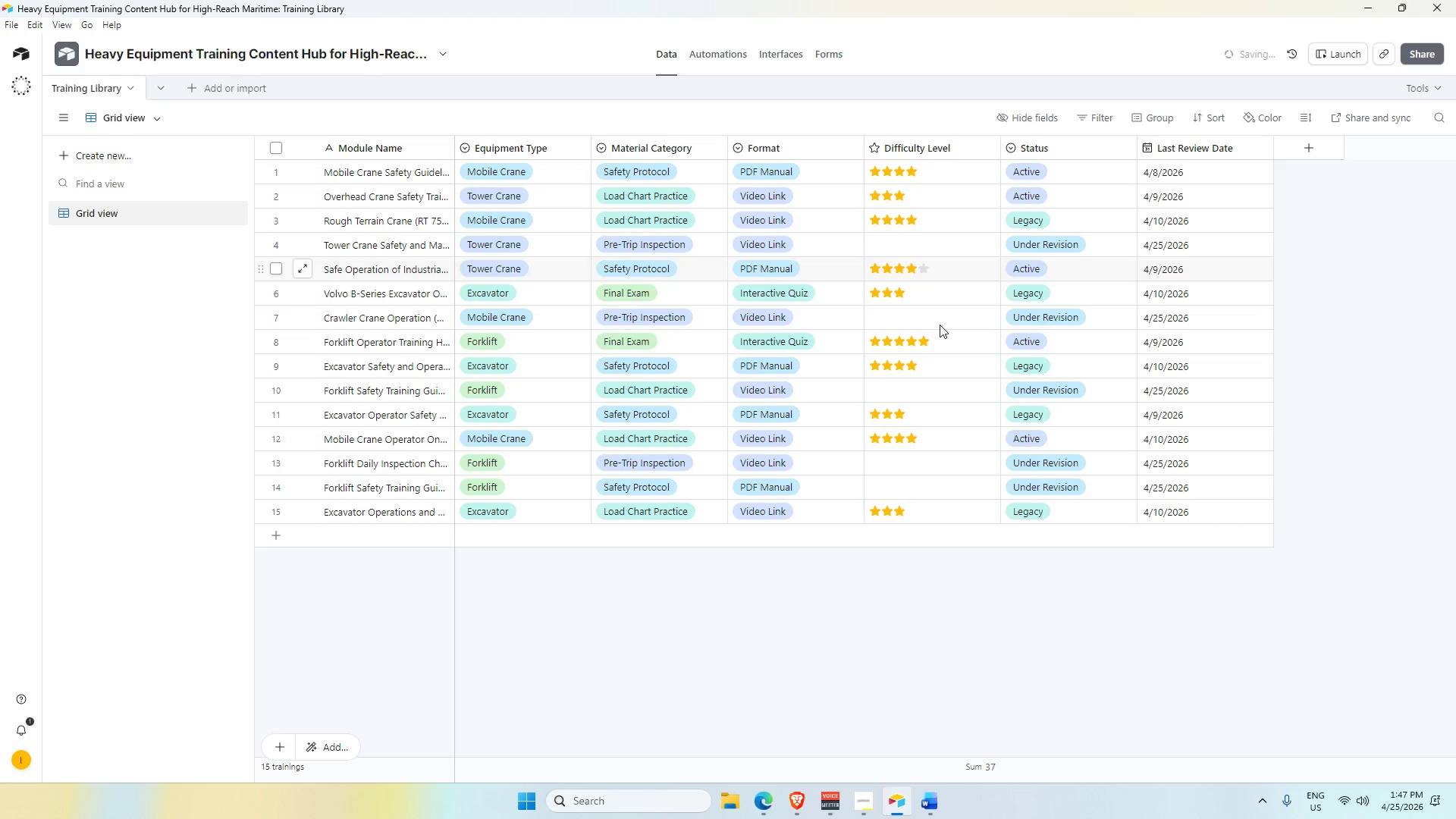 
scroll: coordinate [894, 411], scroll_direction: up, amount: 2.0
 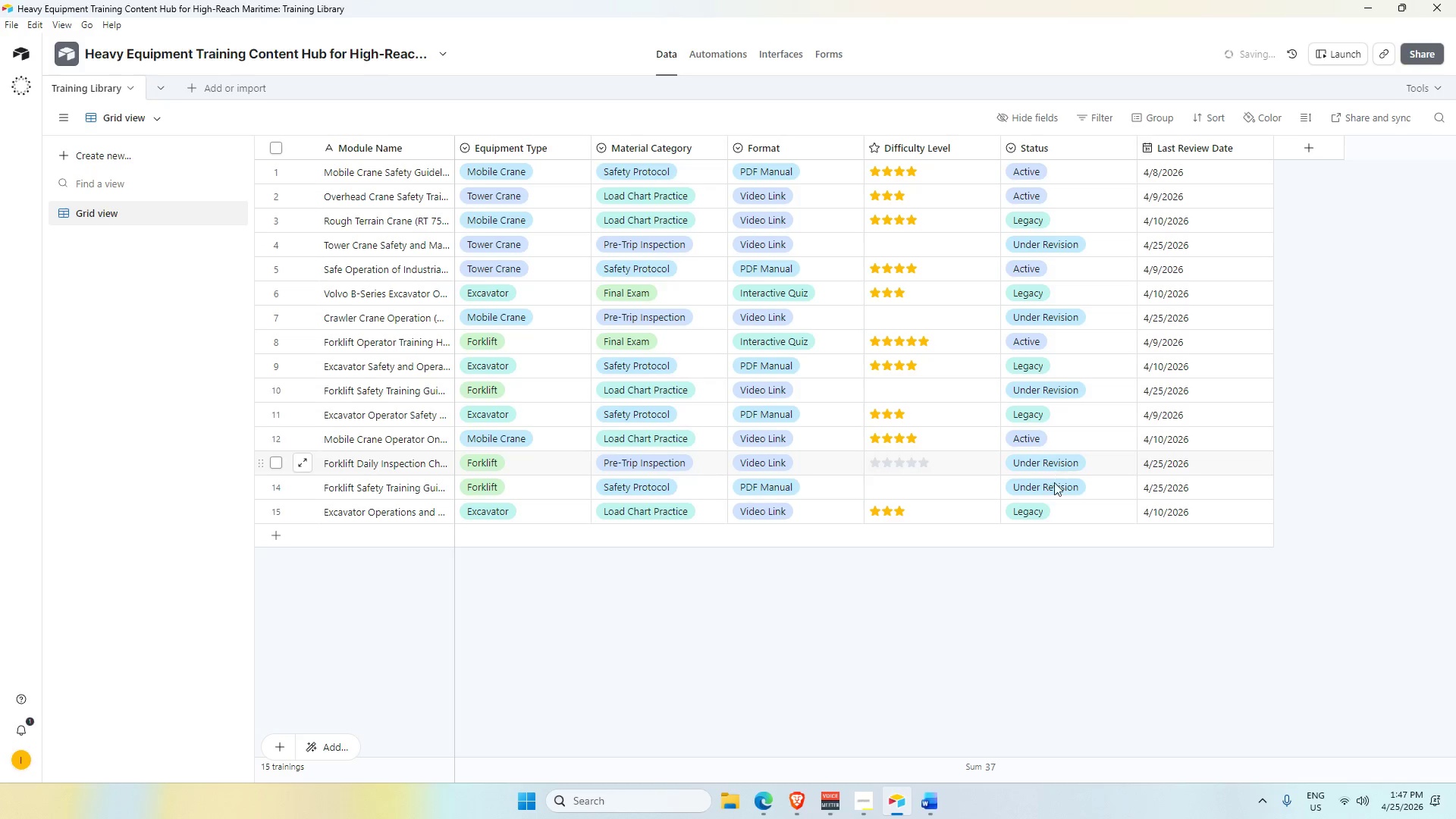 
left_click_drag(start_coordinate=[725, 54], to_coordinate=[729, 55])
 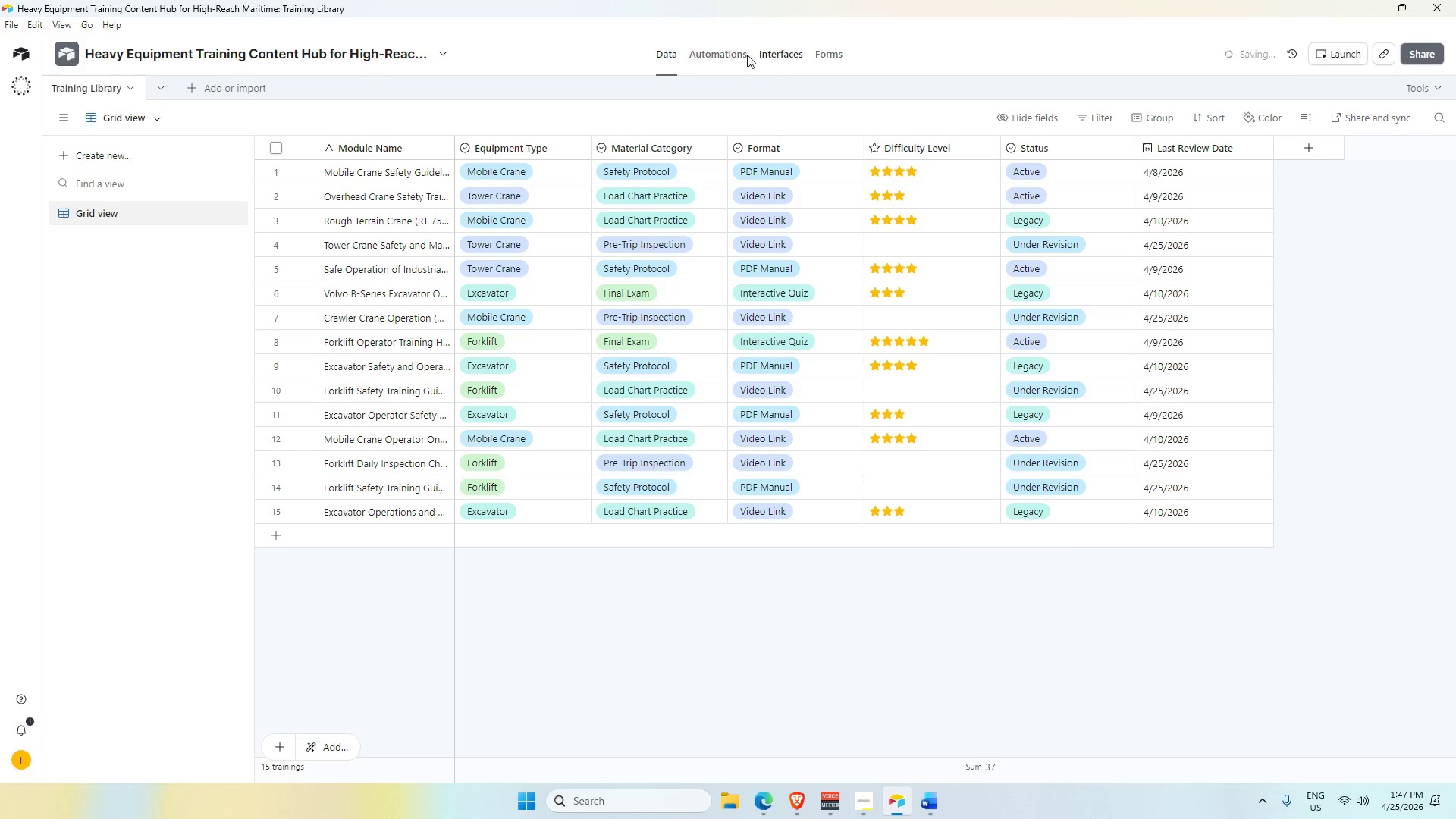 
left_click([726, 55])
 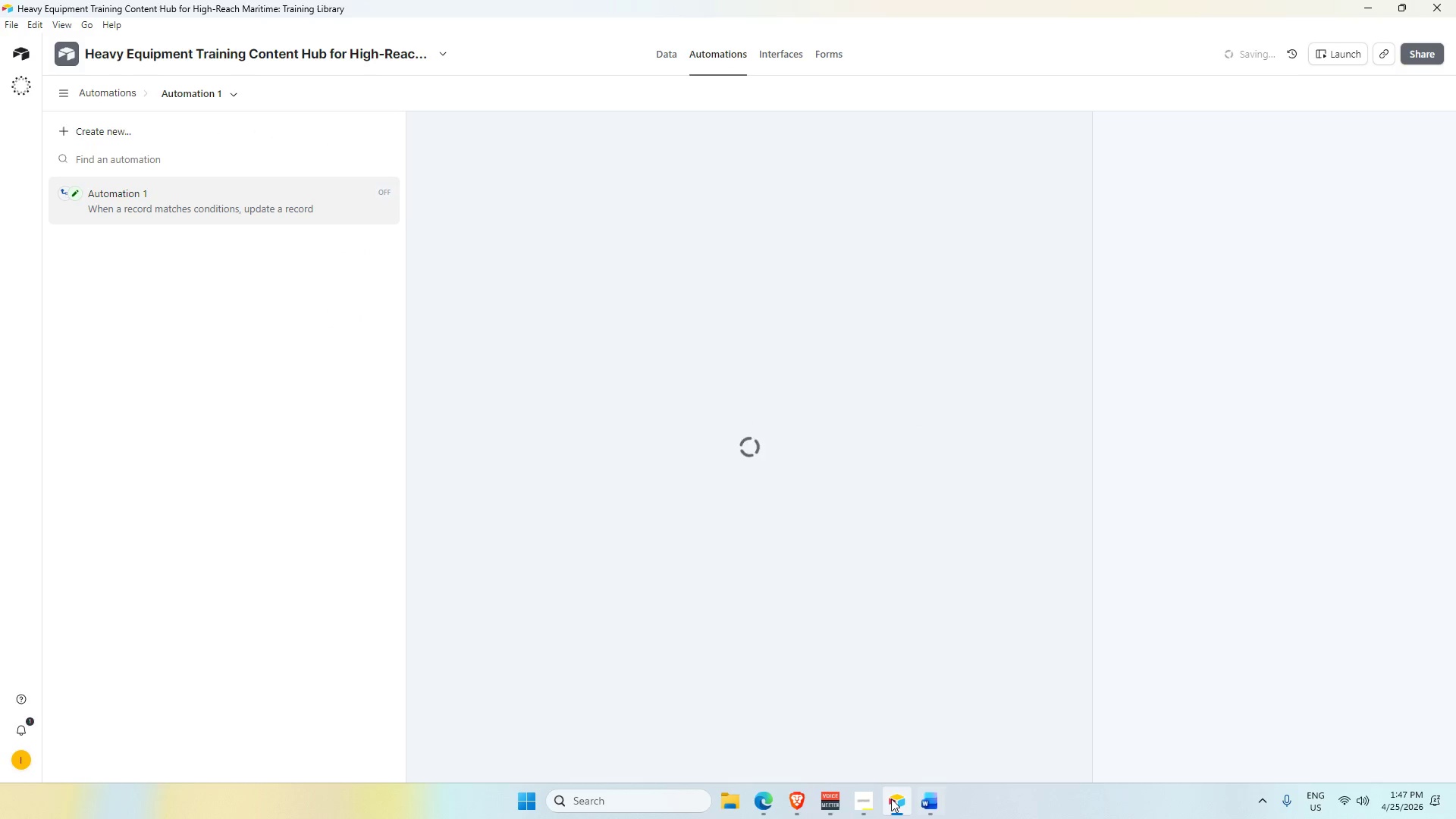 
mouse_move([871, 791])
 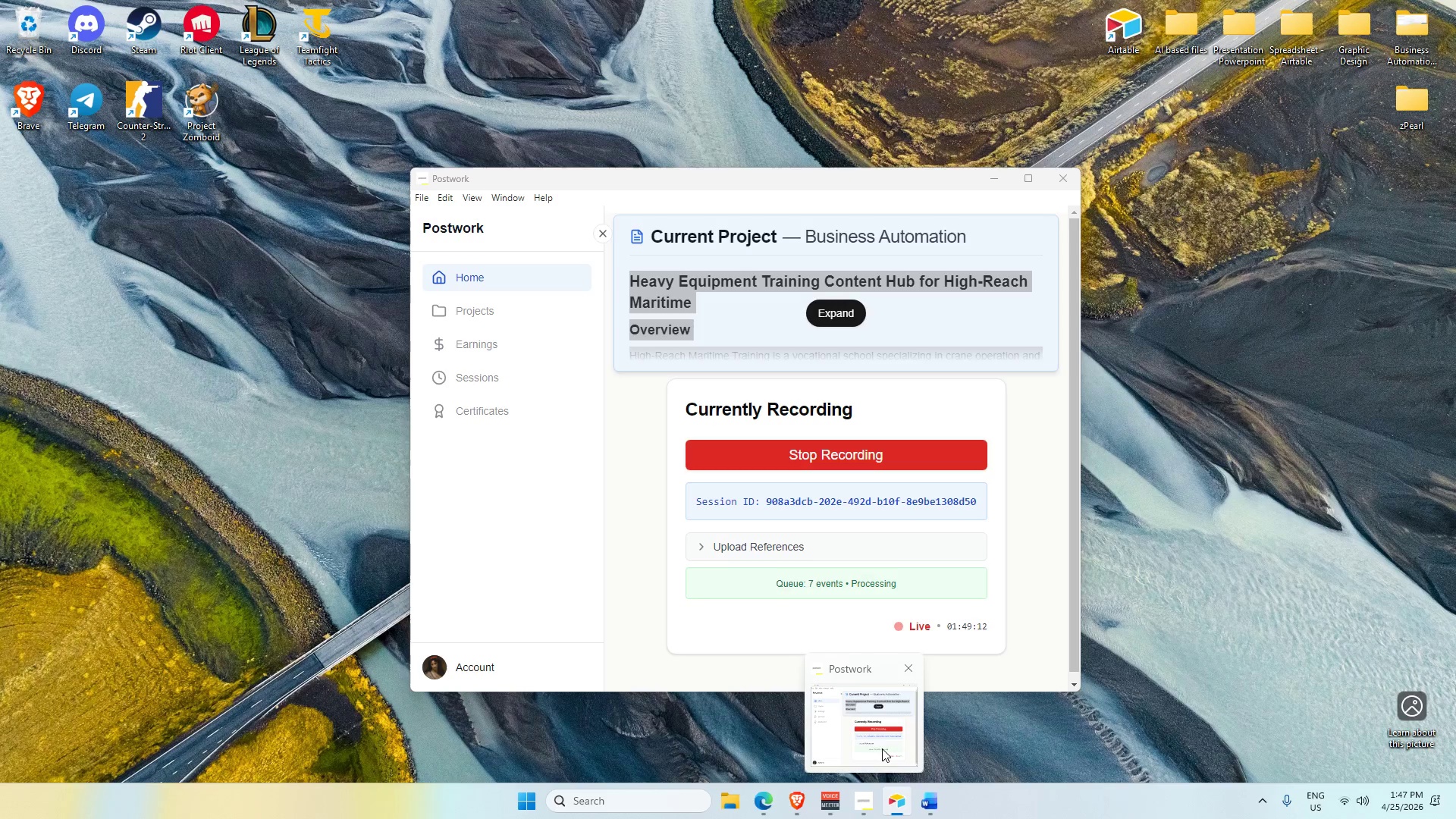 
left_click([882, 748])
 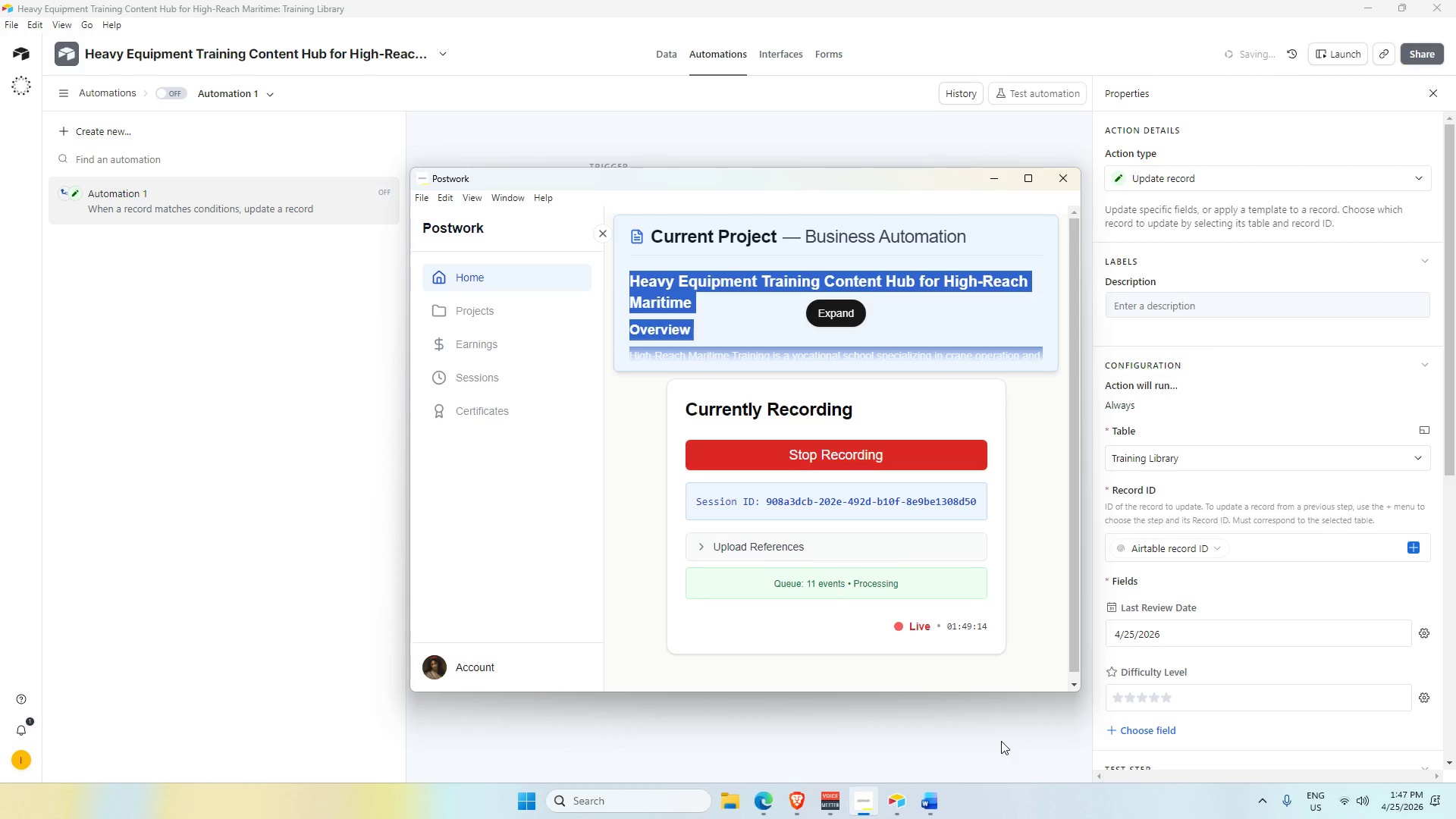 
left_click([1001, 741])
 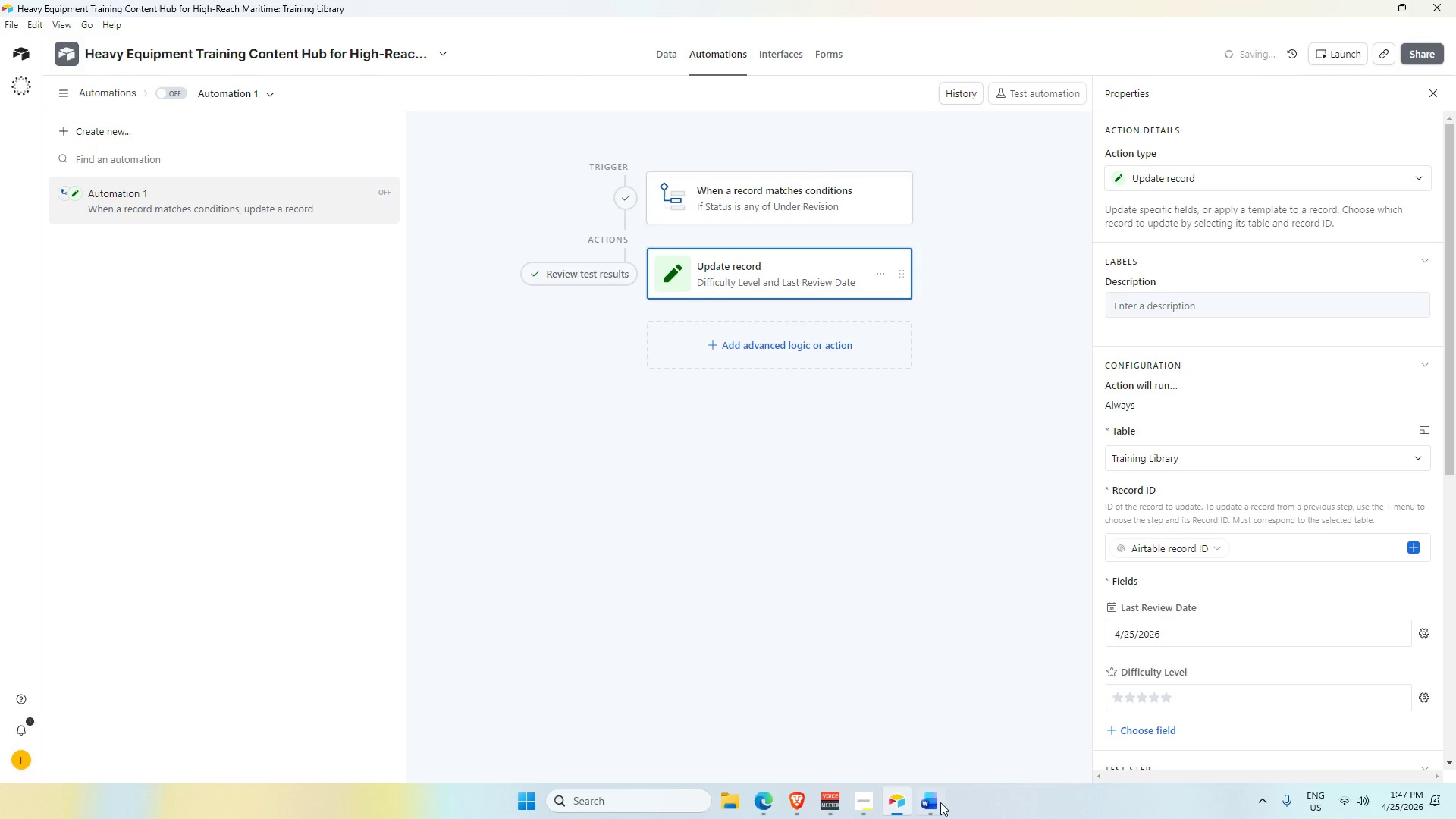 
left_click([934, 802])
 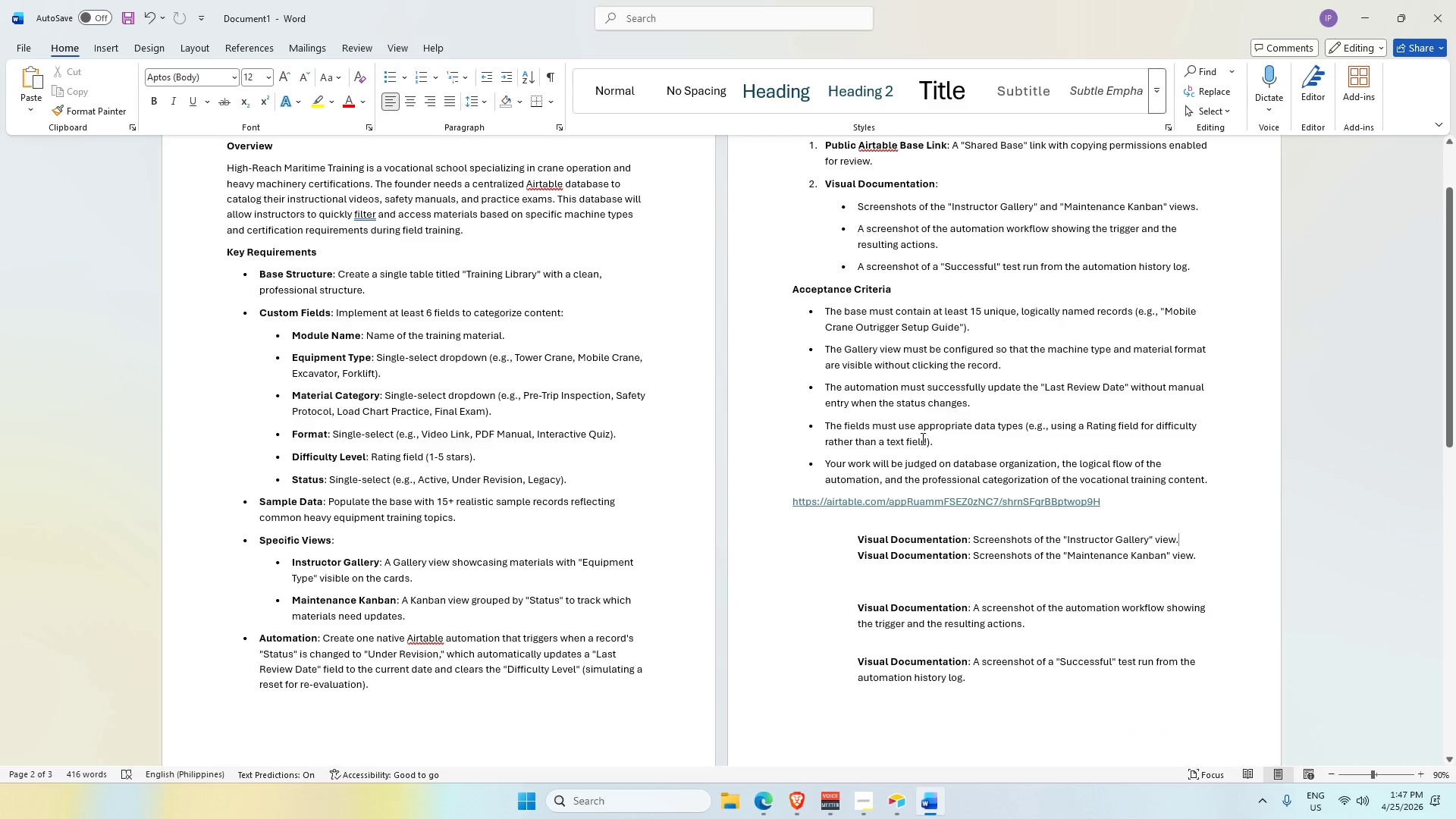 
scroll: coordinate [887, 563], scroll_direction: down, amount: 26.0
 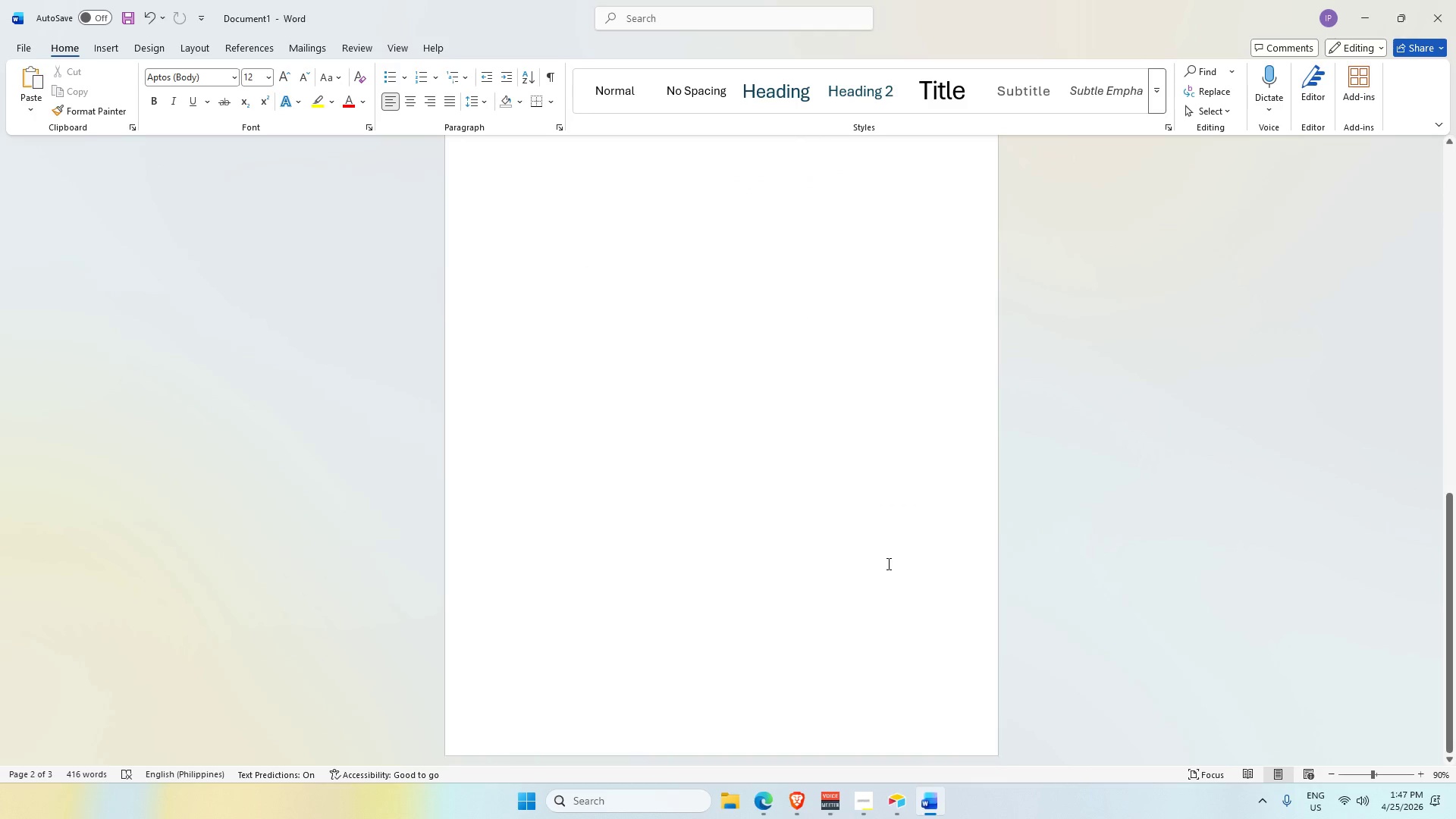 
scroll: coordinate [857, 568], scroll_direction: up, amount: 4.0
 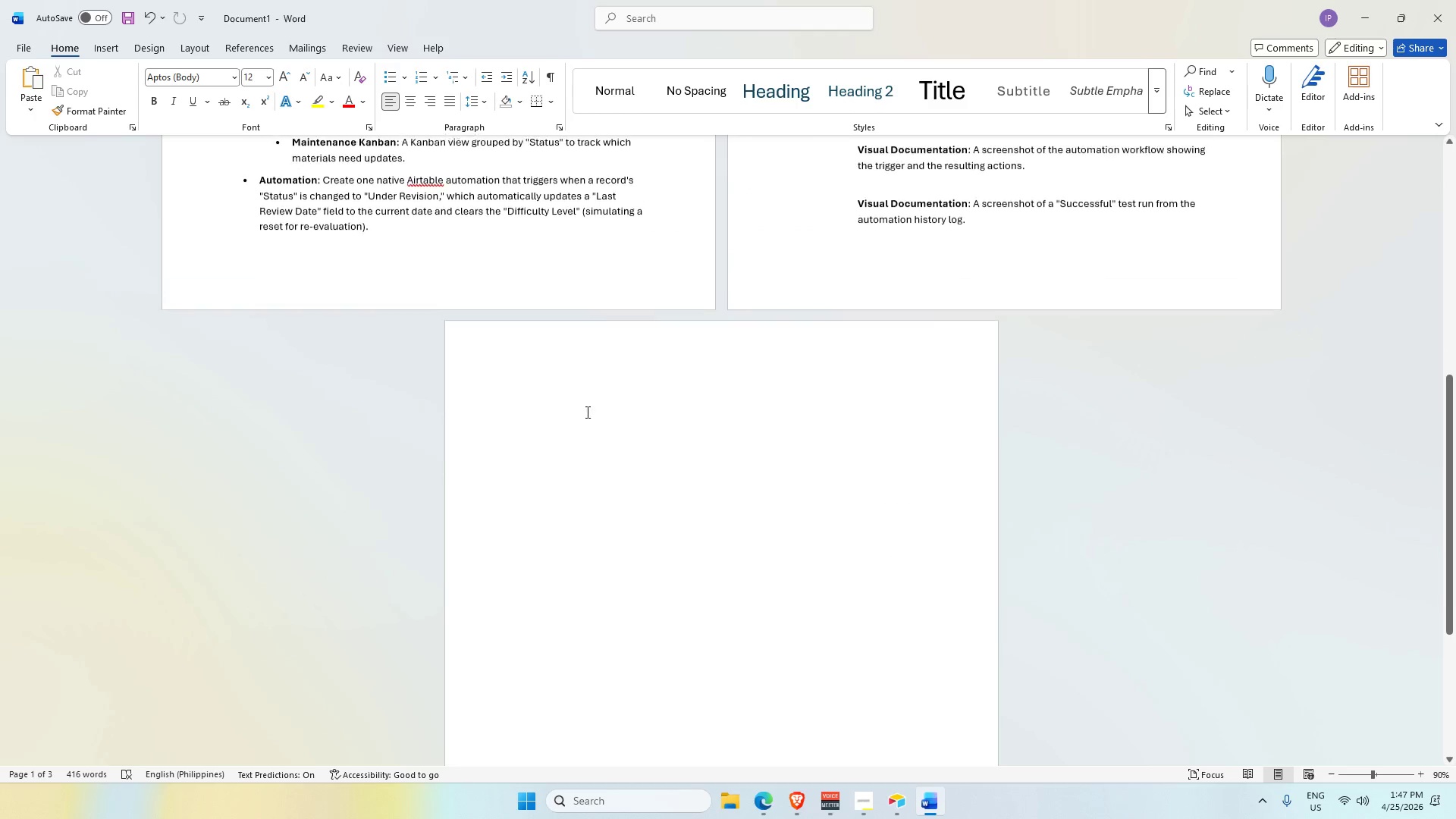 
left_click([566, 387])
 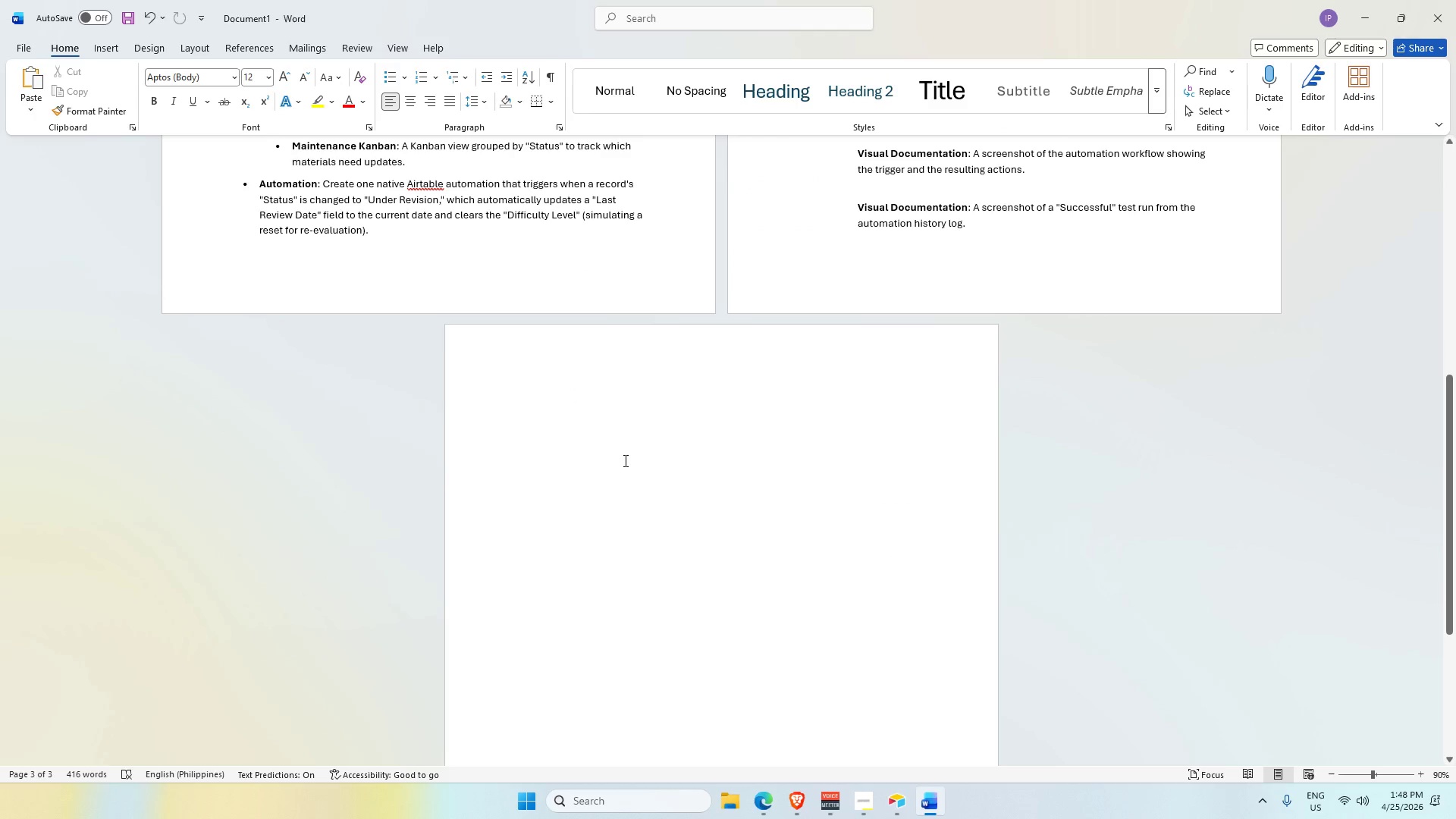 
key(Backspace)
 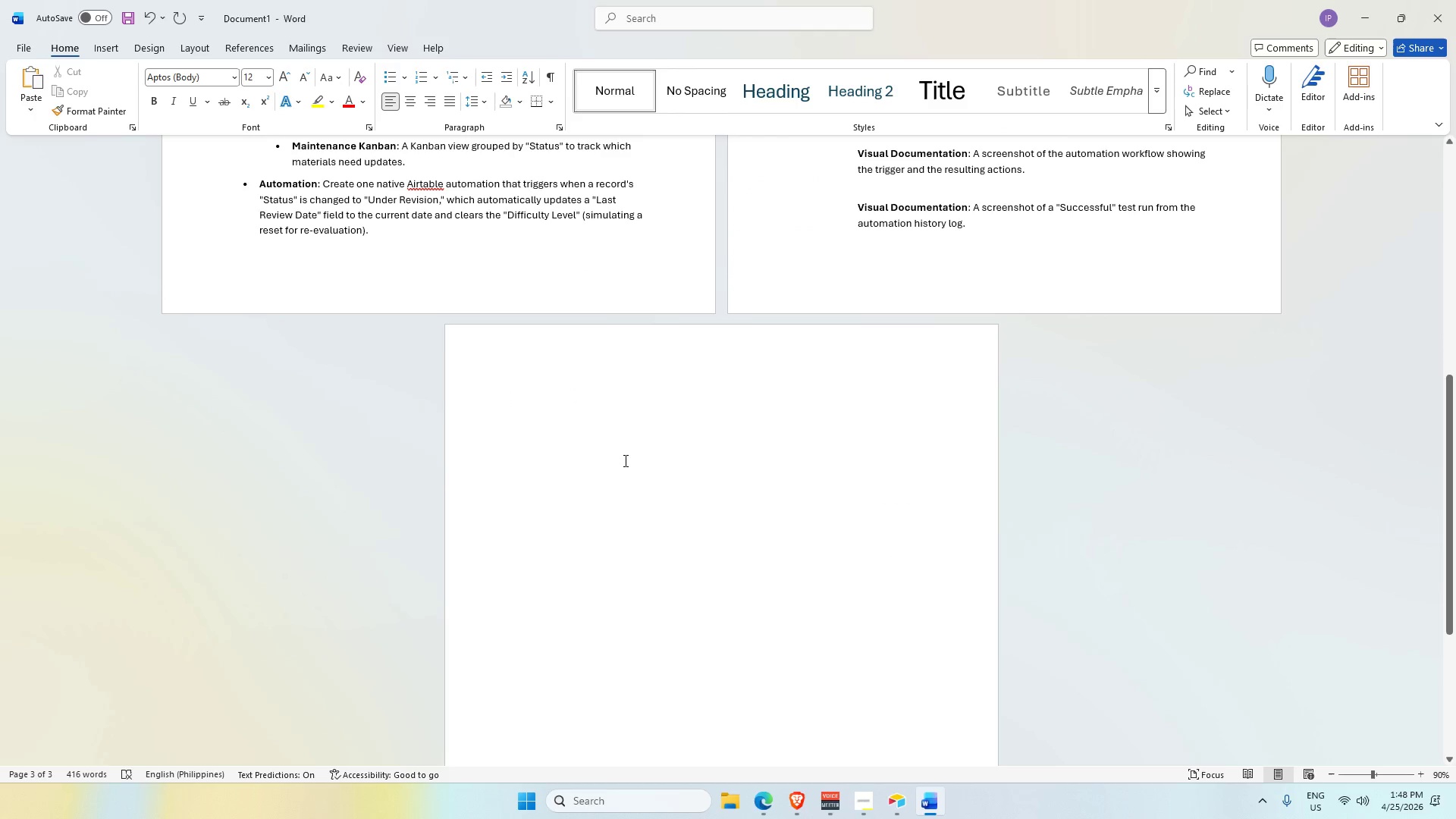 
key(Backspace)
 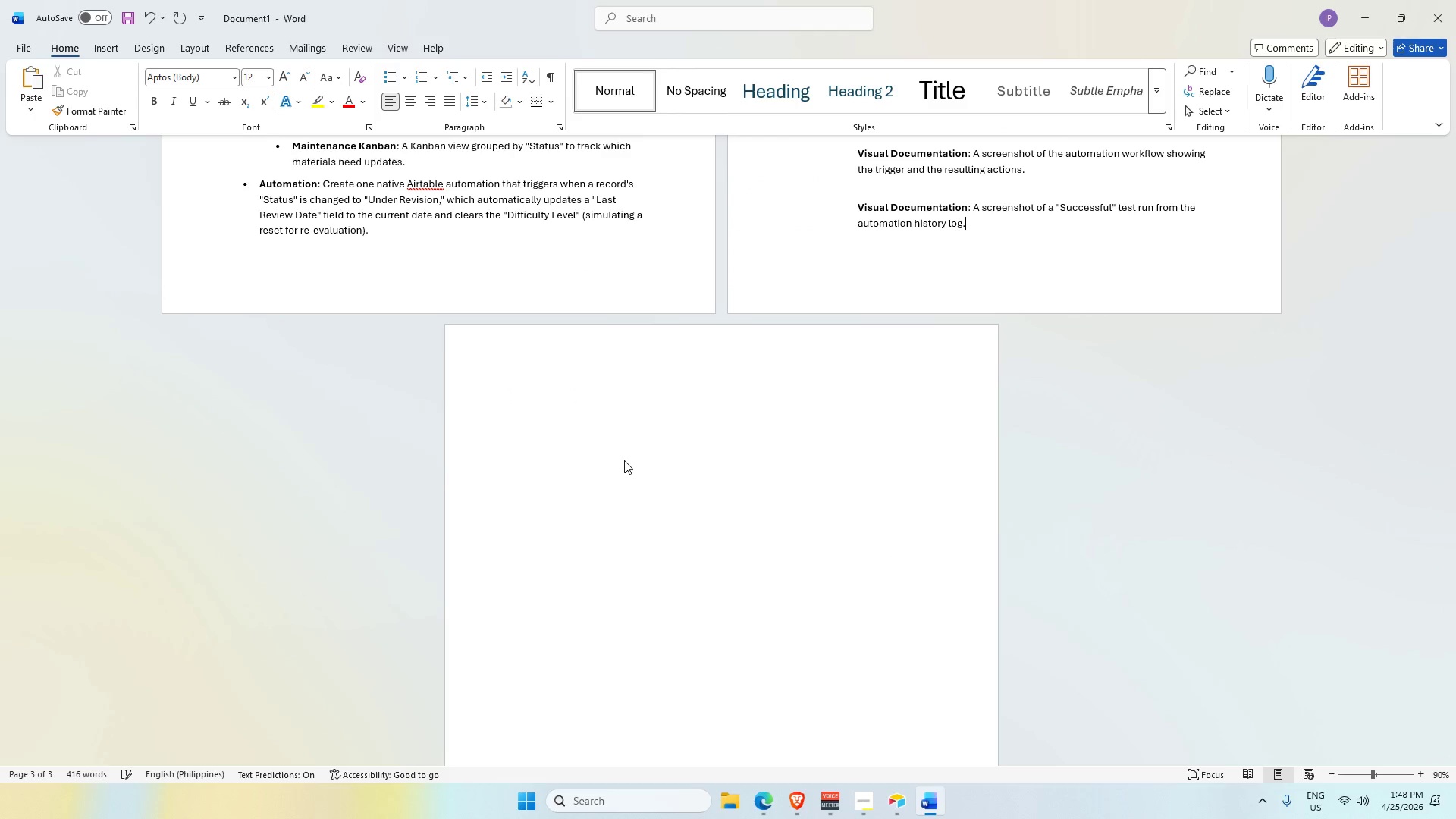 
key(Backspace)
 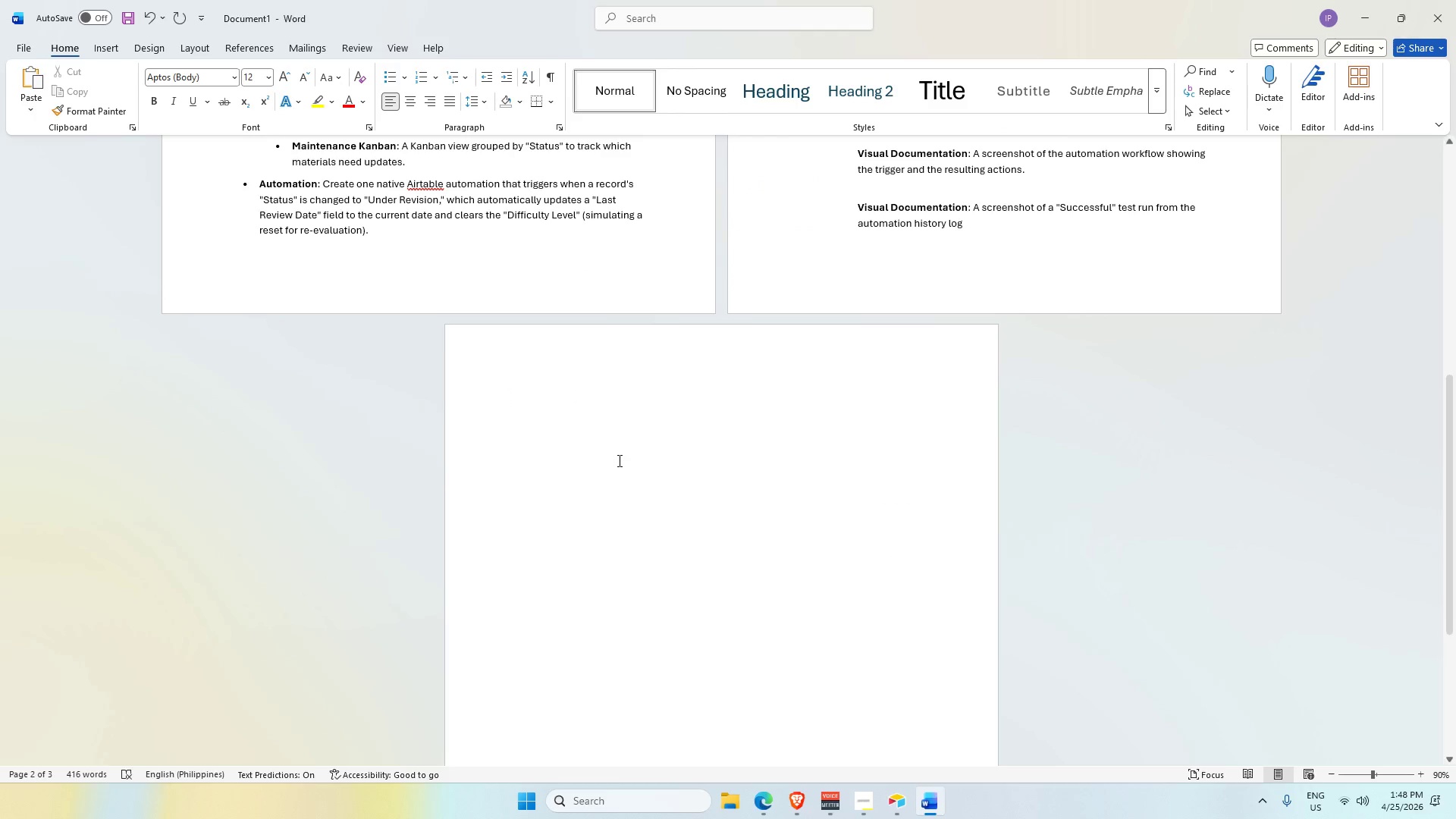 
left_click([572, 405])
 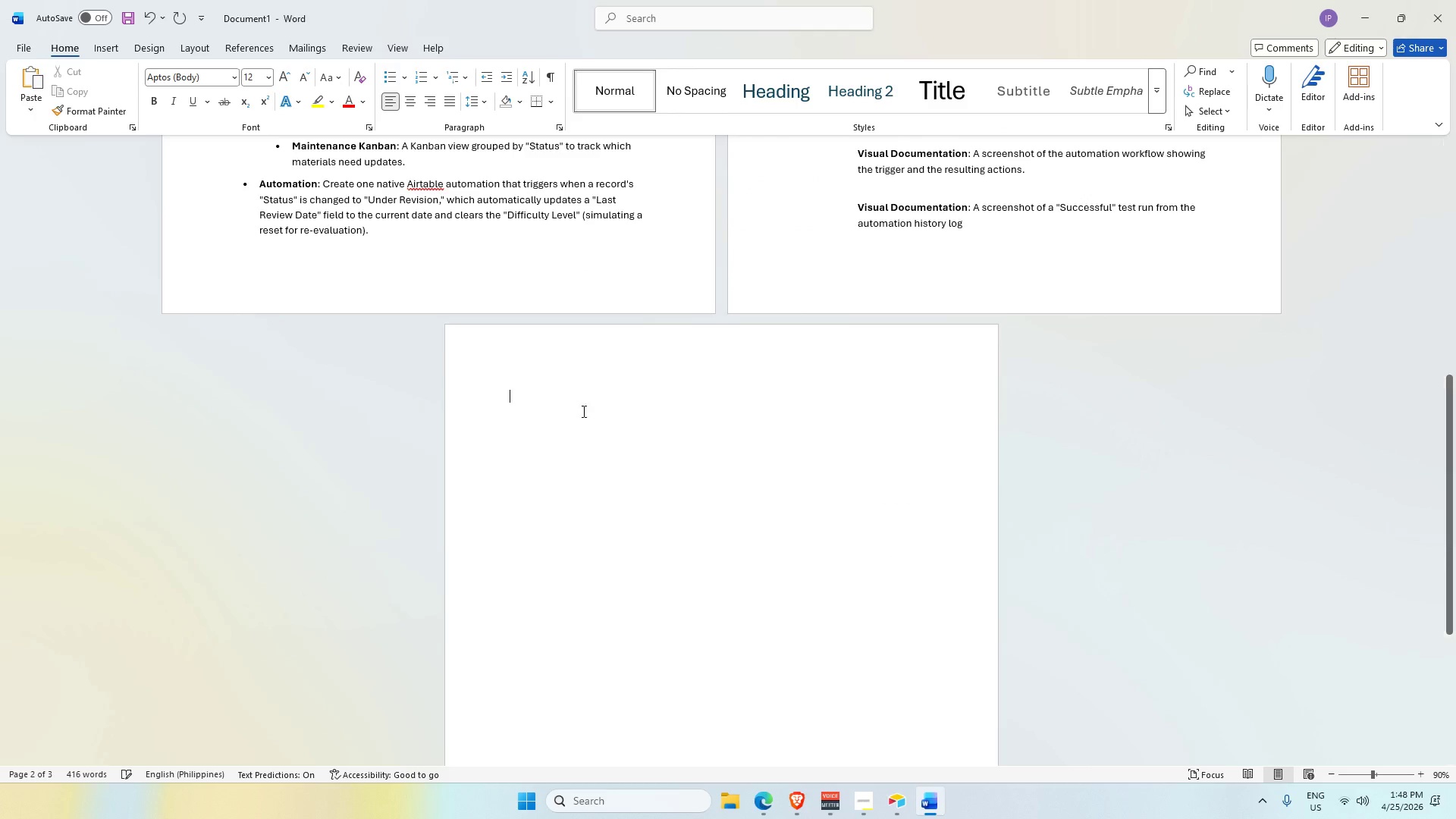 
key(Backspace)
 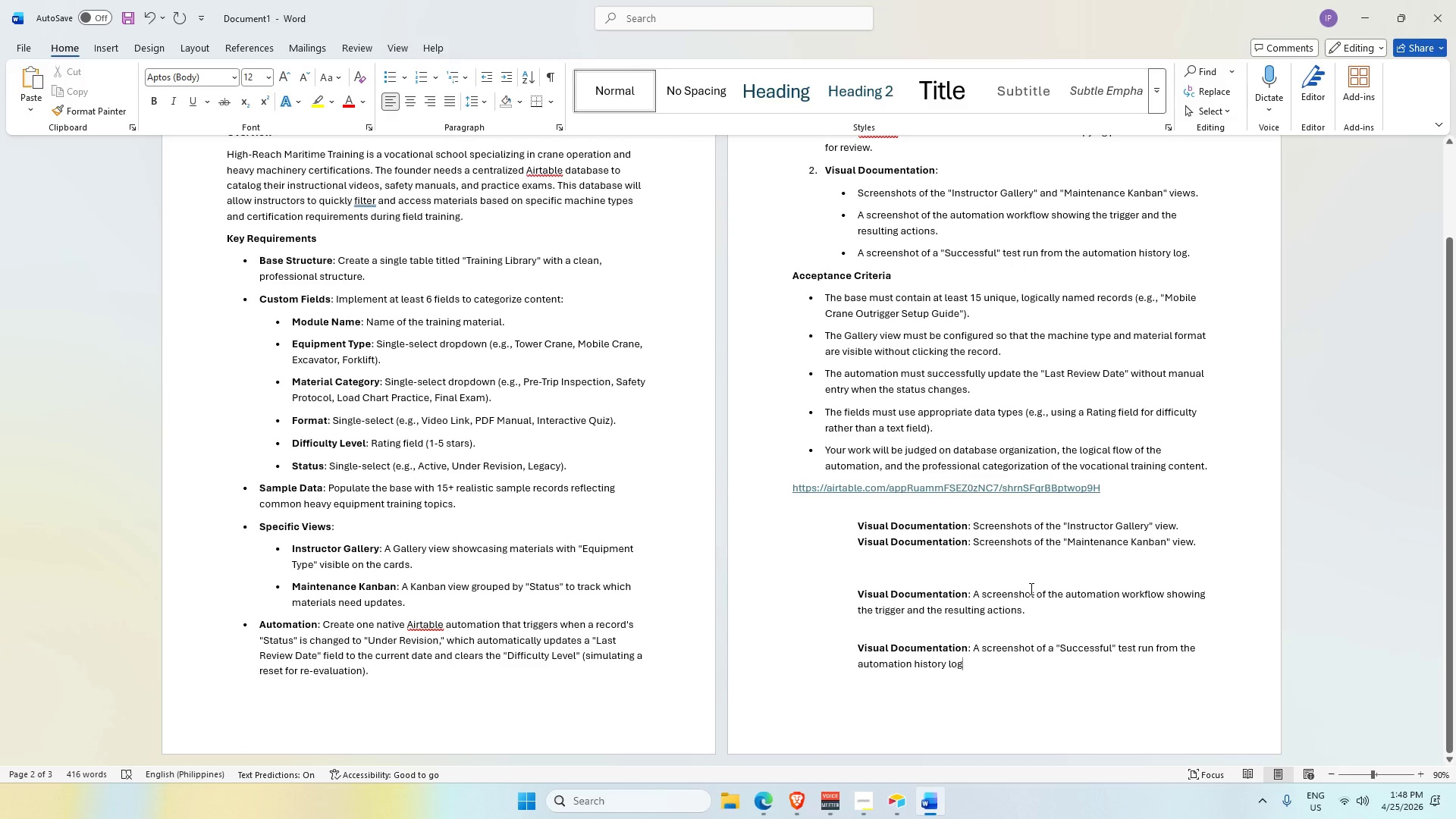 
key(Alt+Tab)
 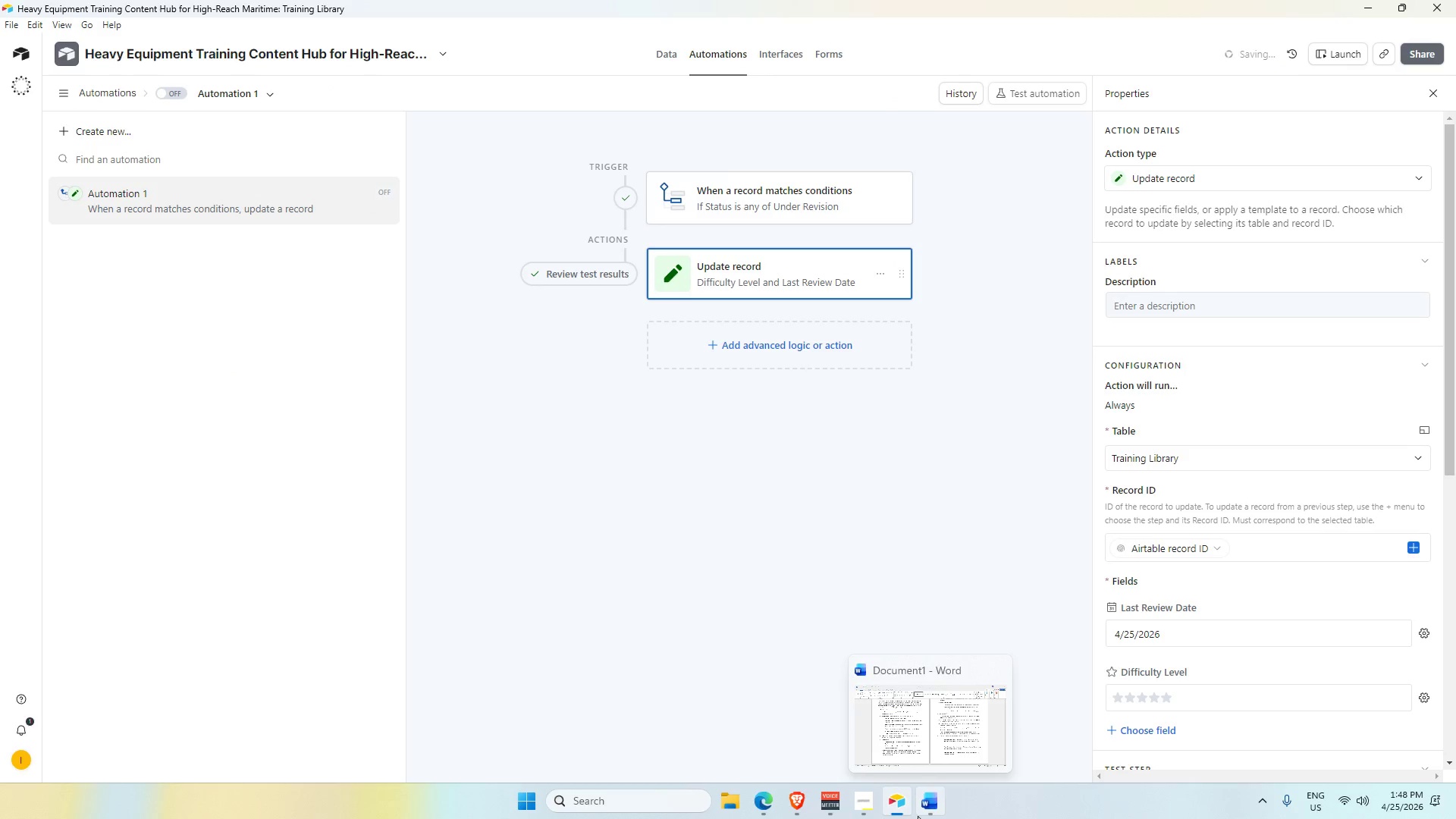 
key(Alt+Tab)
 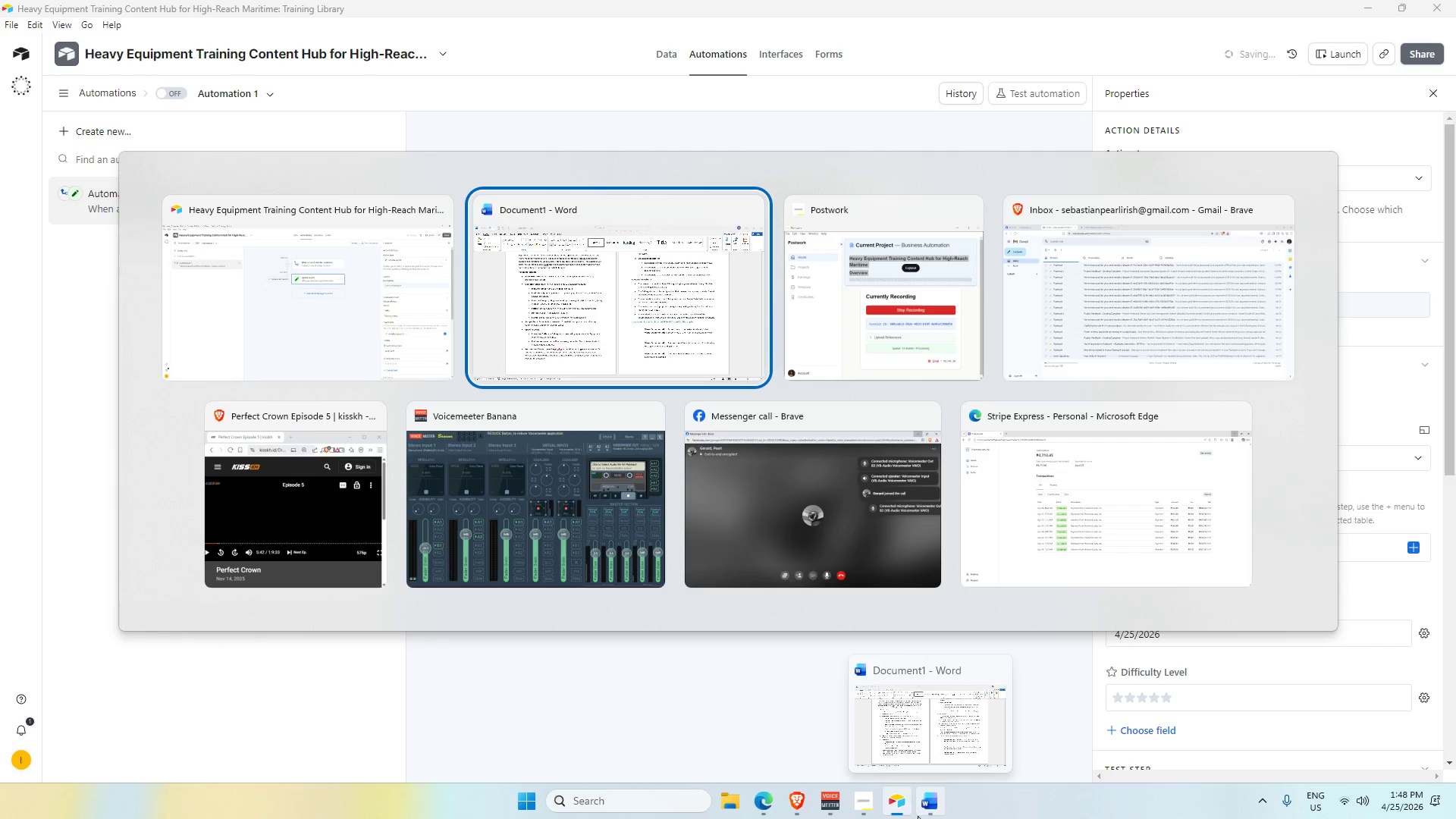 
key(Alt+Tab)